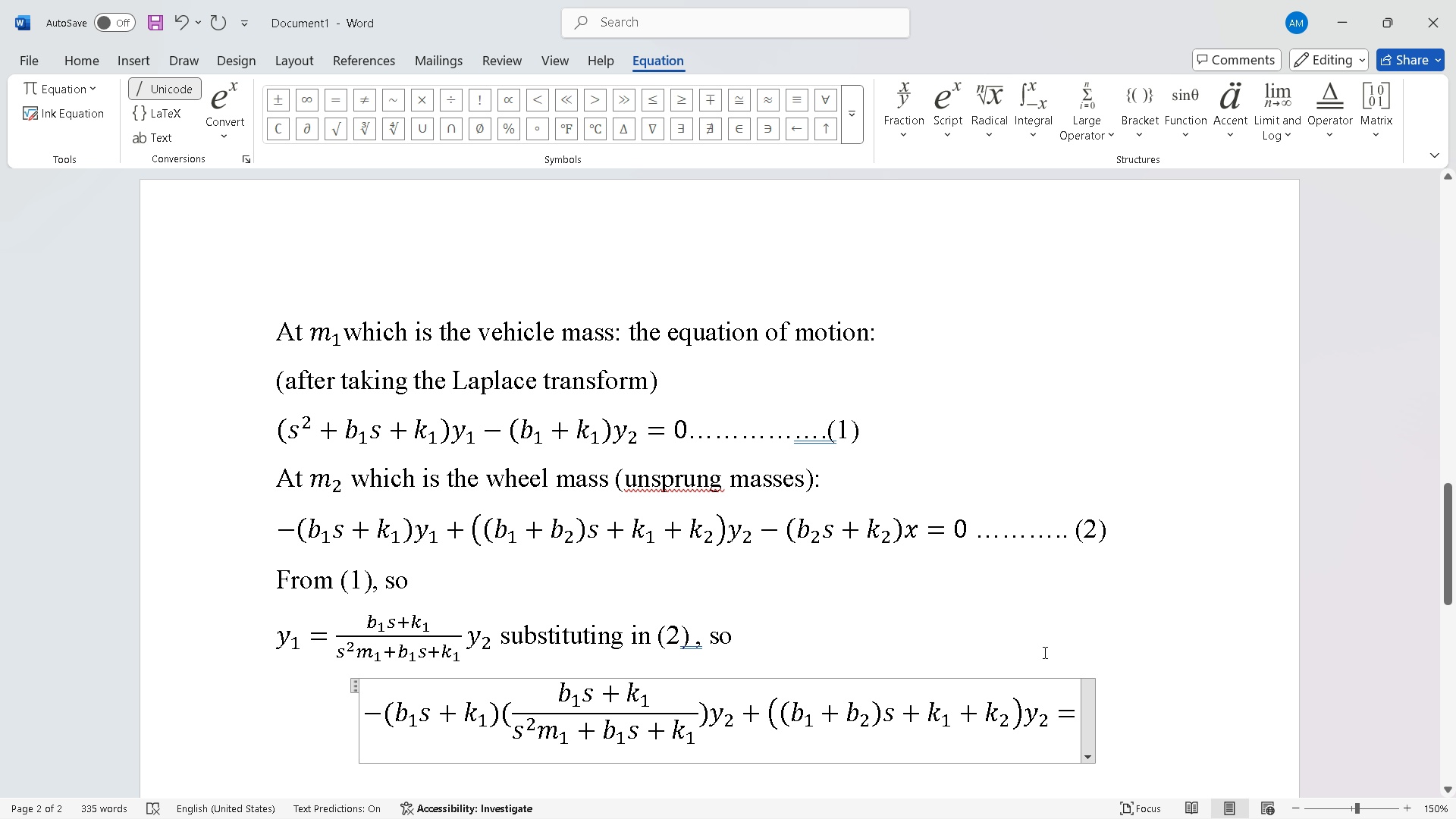 
wait(13.38)
 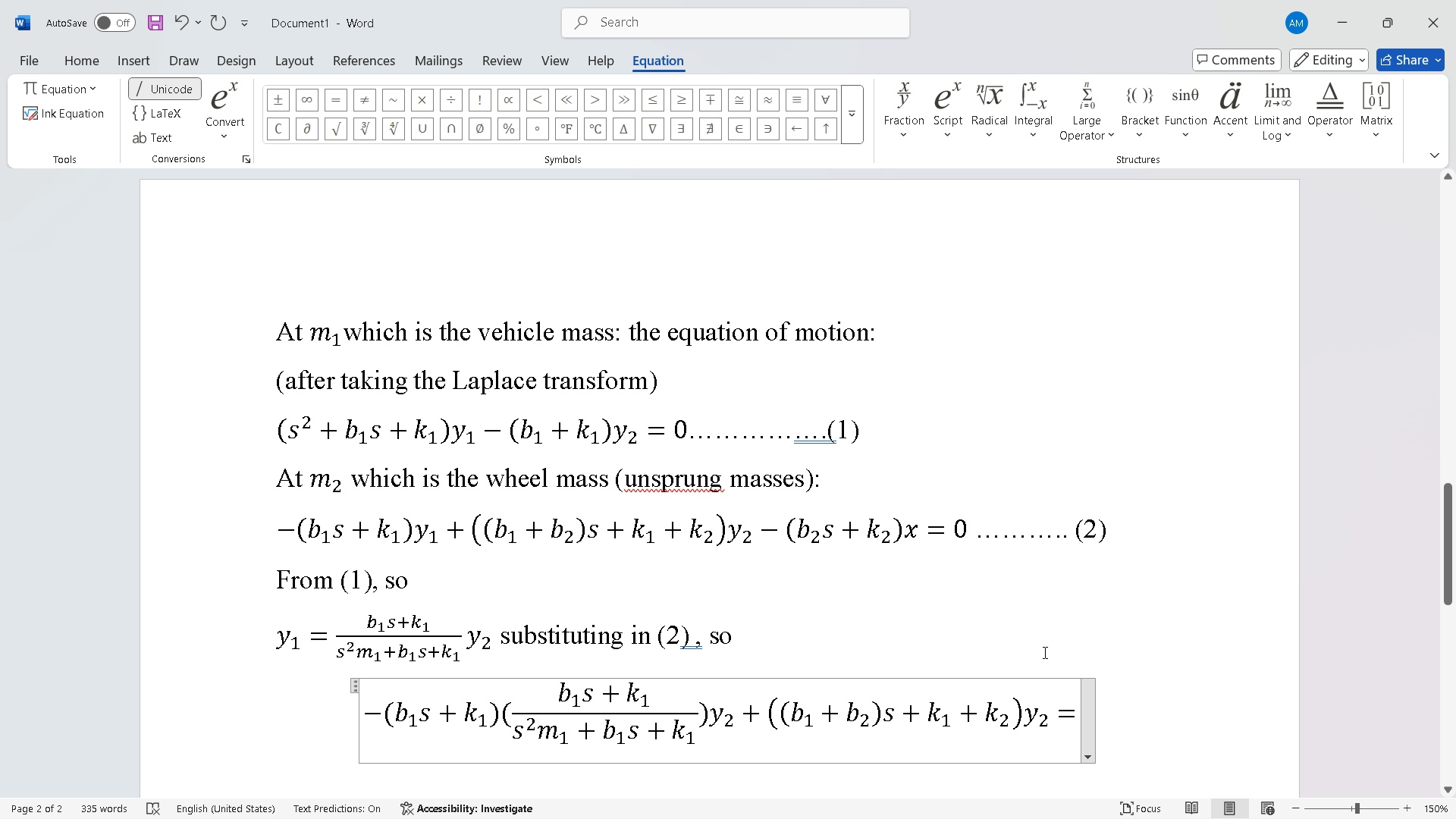 
left_click_drag(start_coordinate=[919, 529], to_coordinate=[822, 544])
 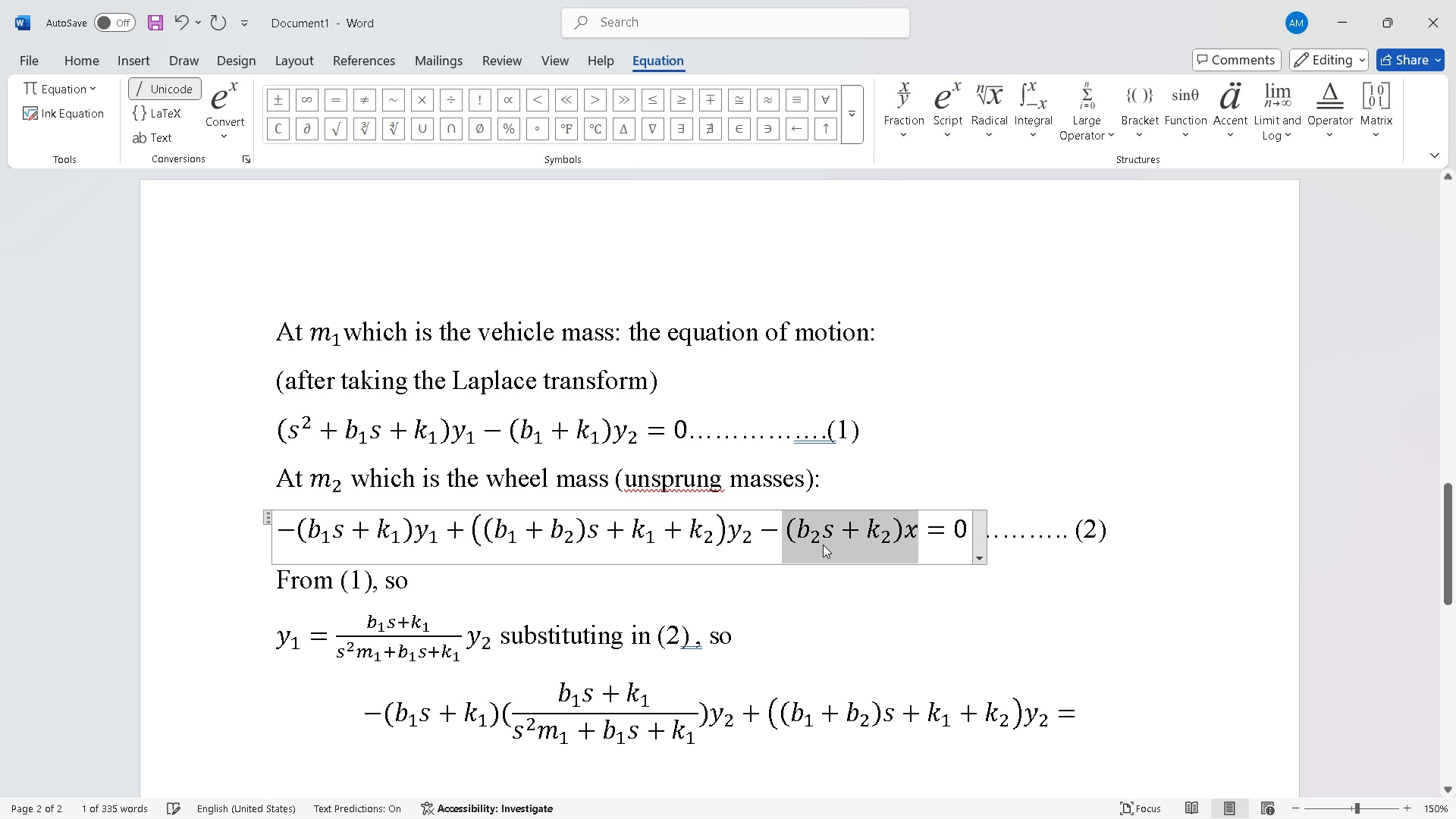 
key(Control+C)
 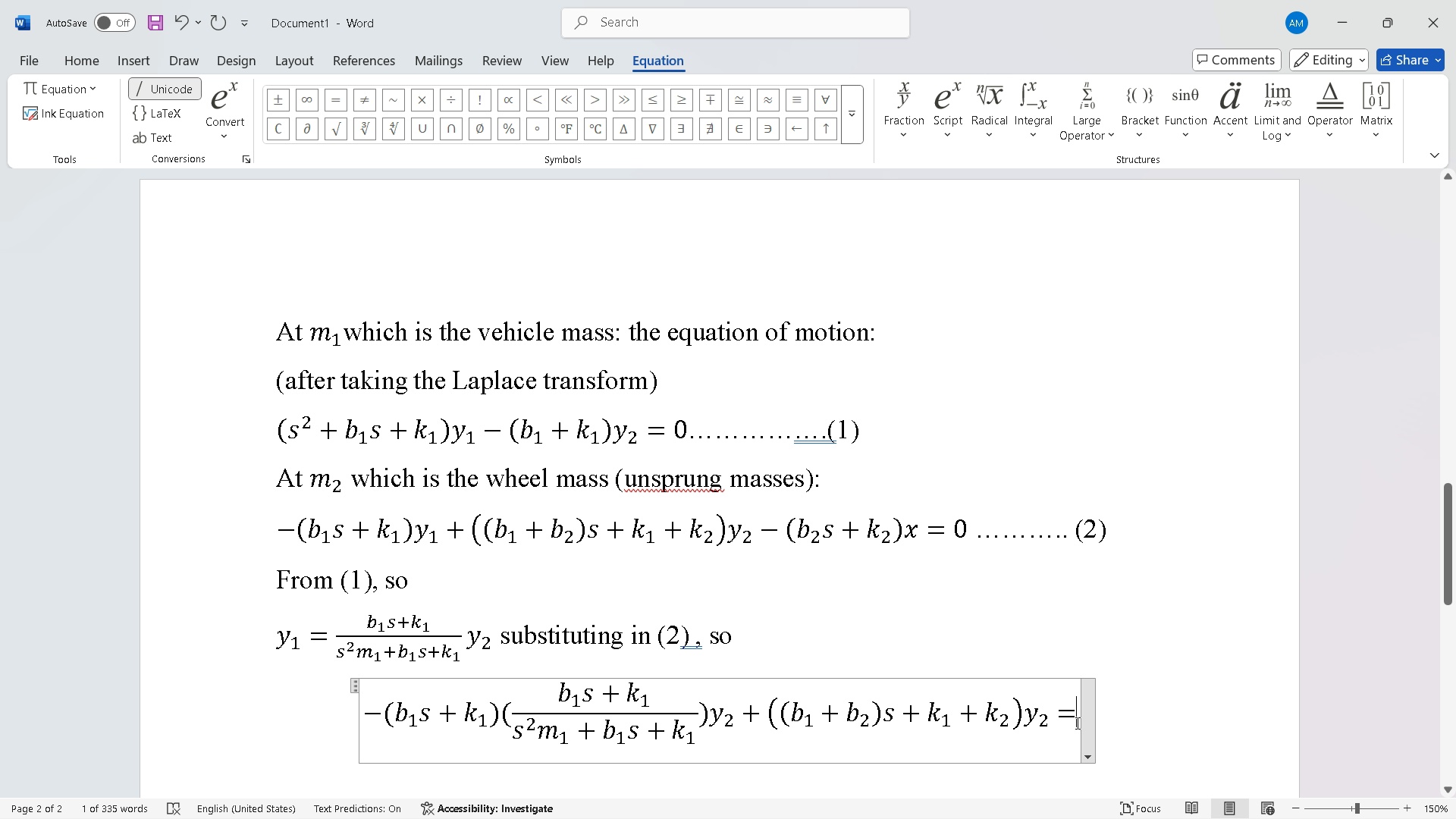 
left_click([1076, 723])
 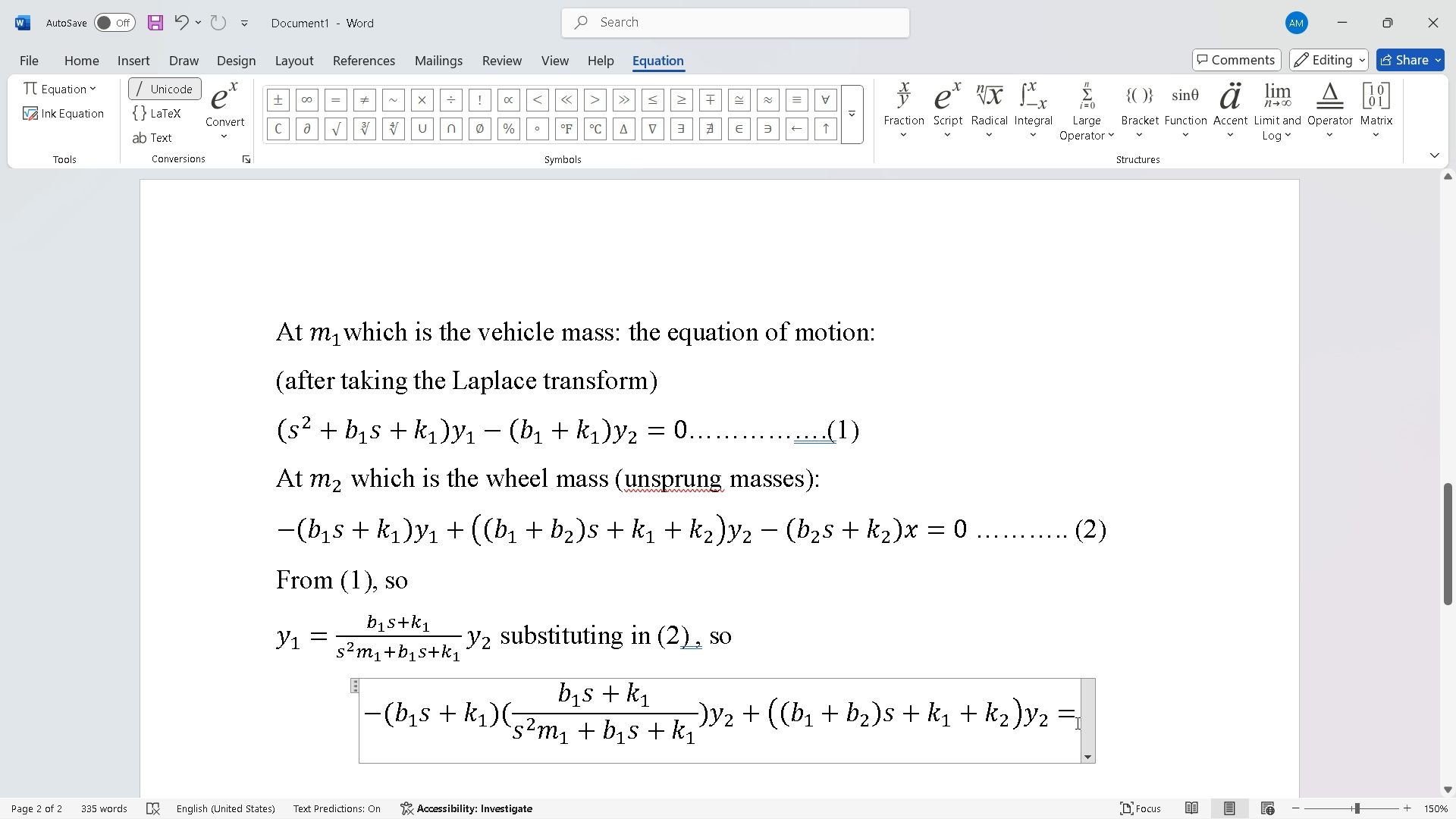 
key(Control+V)
 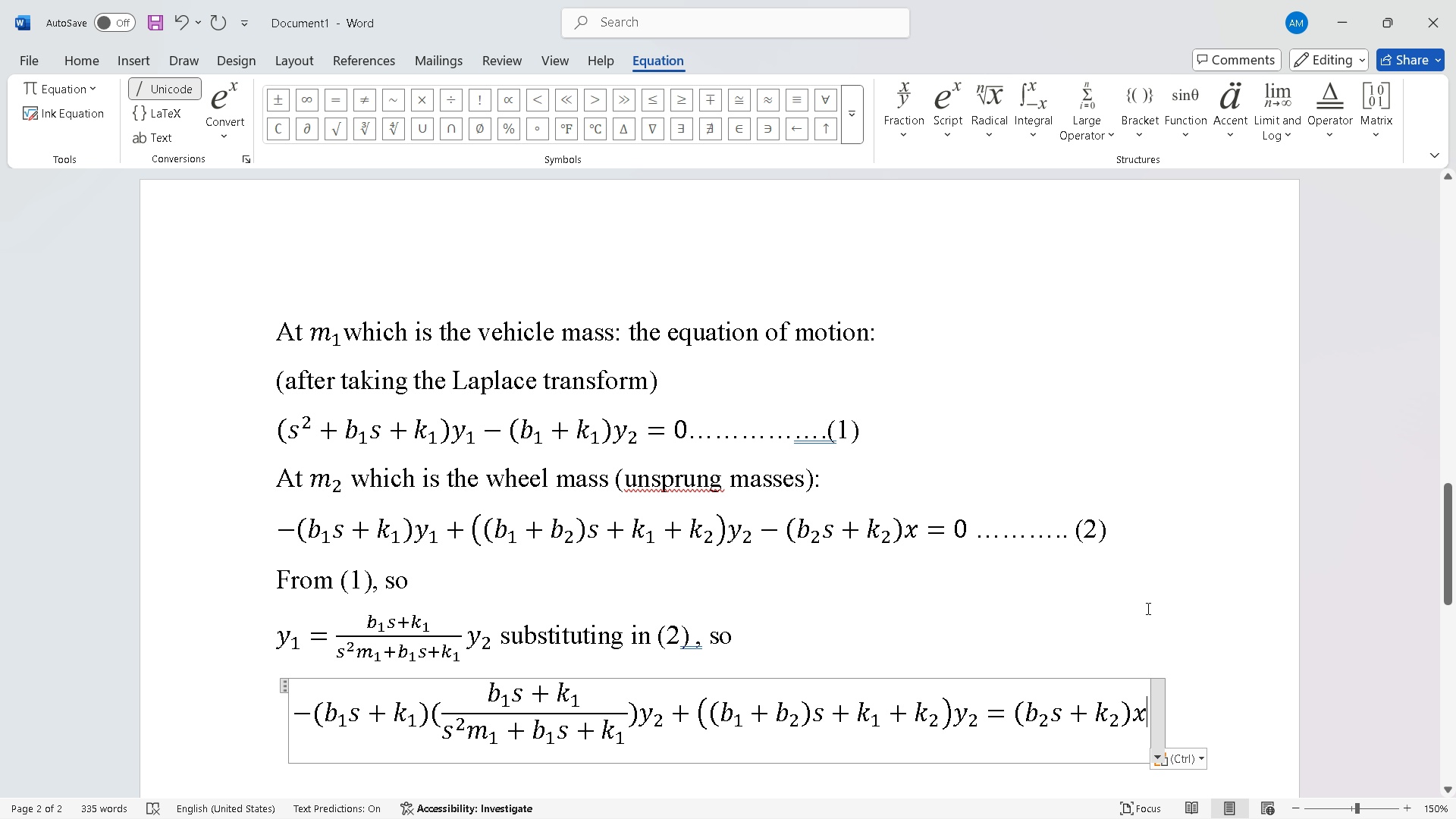 
key(Enter)
 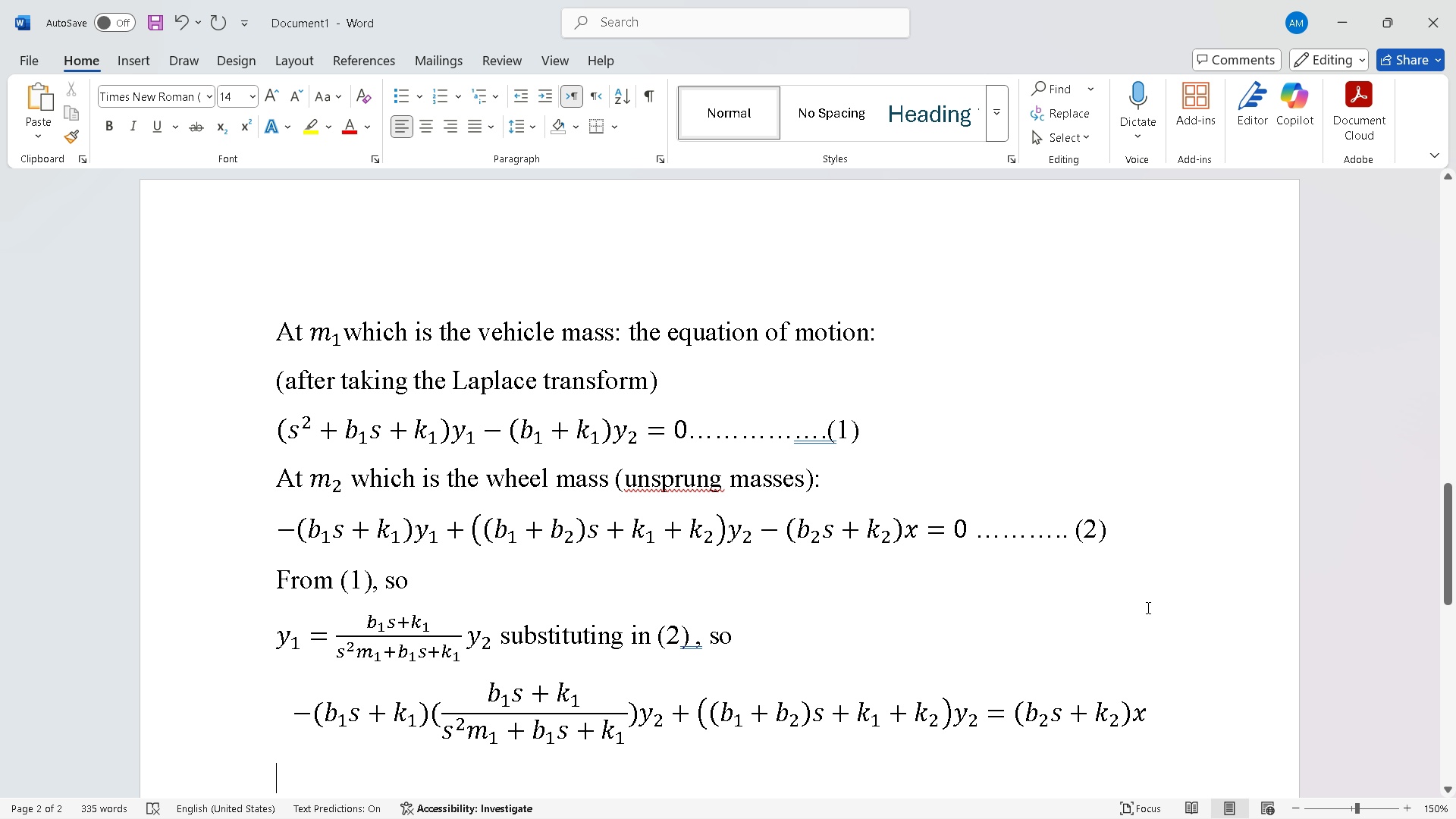 
scroll: coordinate [1169, 547], scroll_direction: down, amount: 2.0
 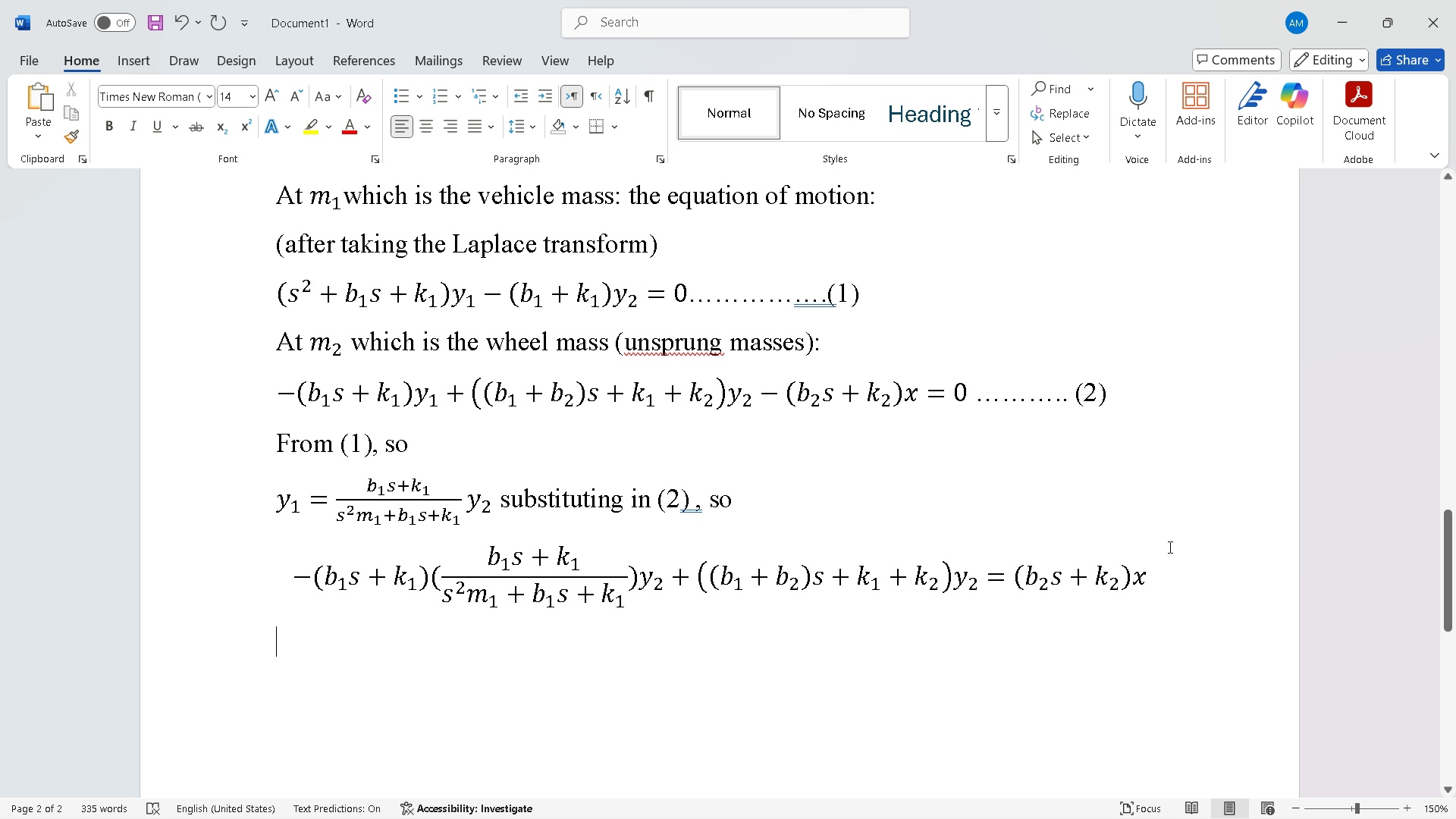 
type(so)
 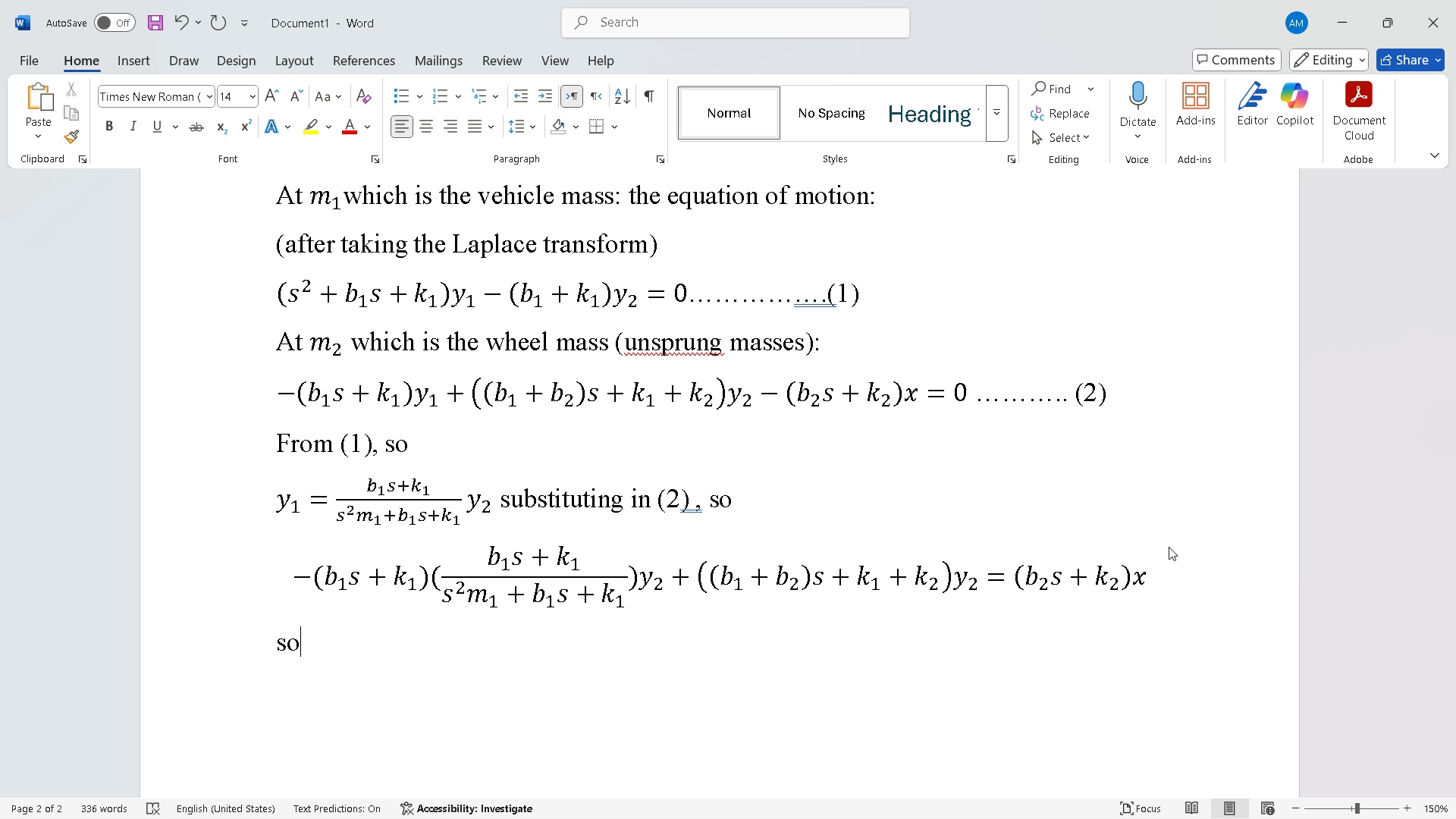 
key(Enter)
 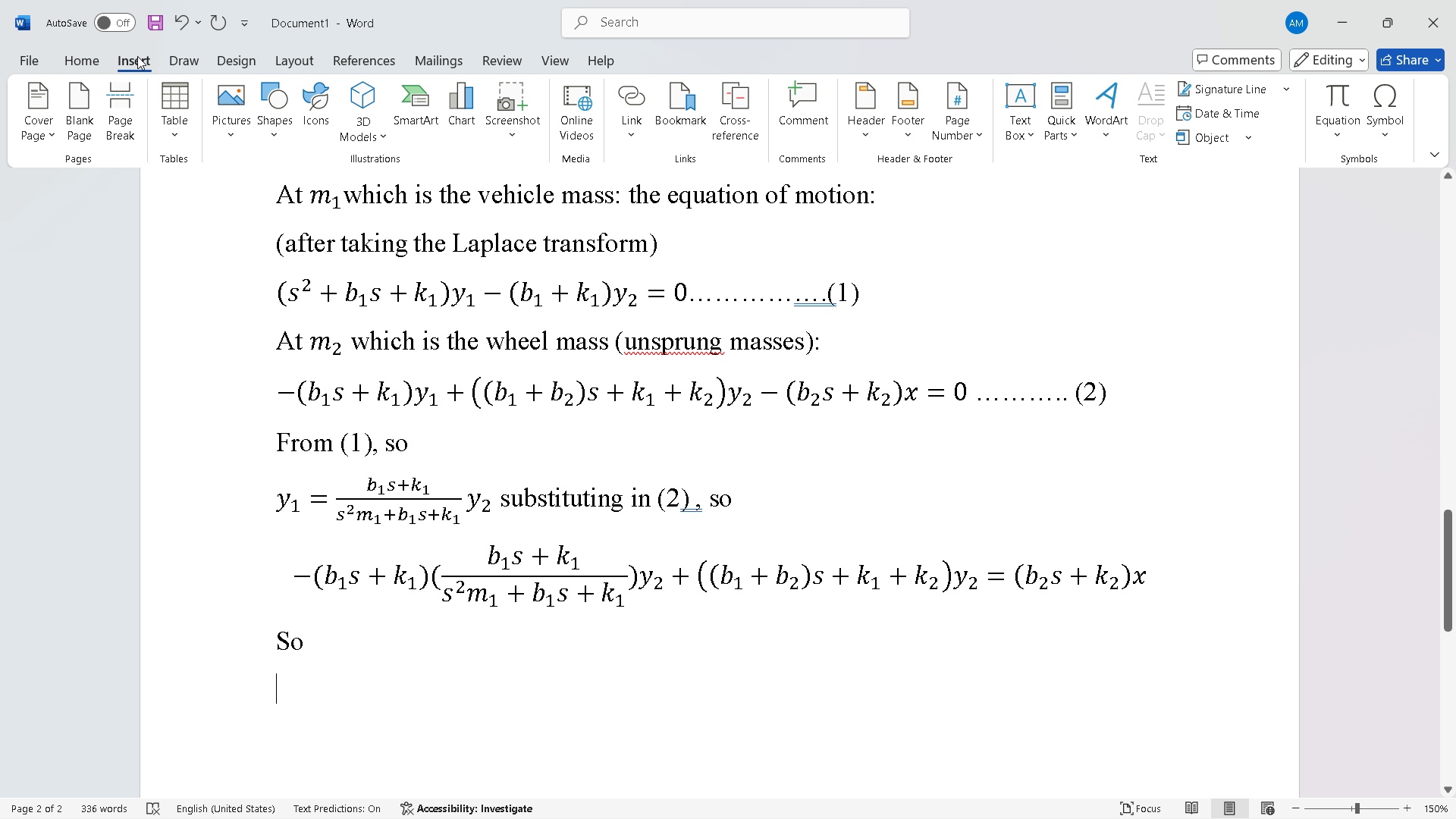 
wait(7.3)
 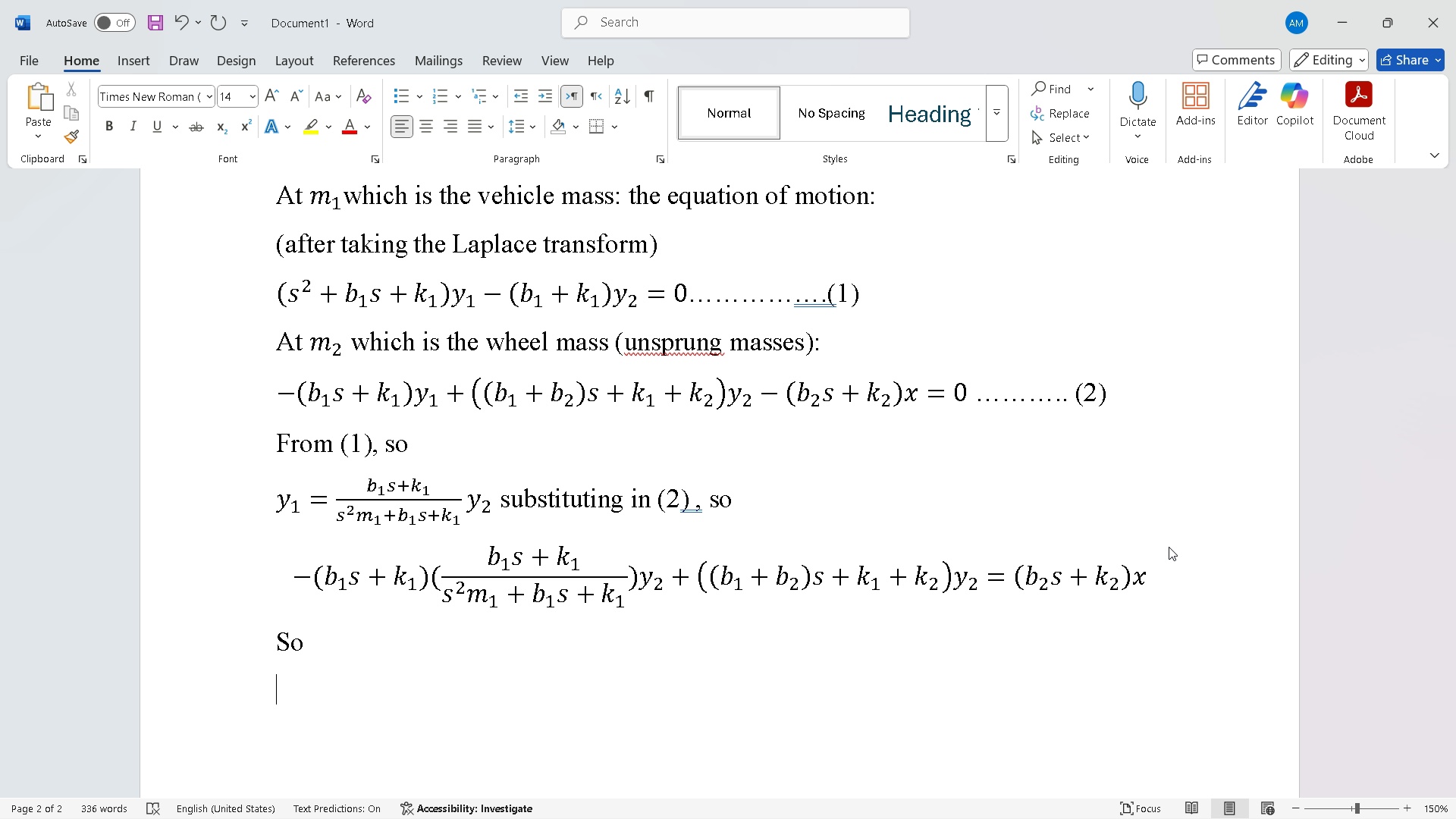 
left_click([1327, 99])
 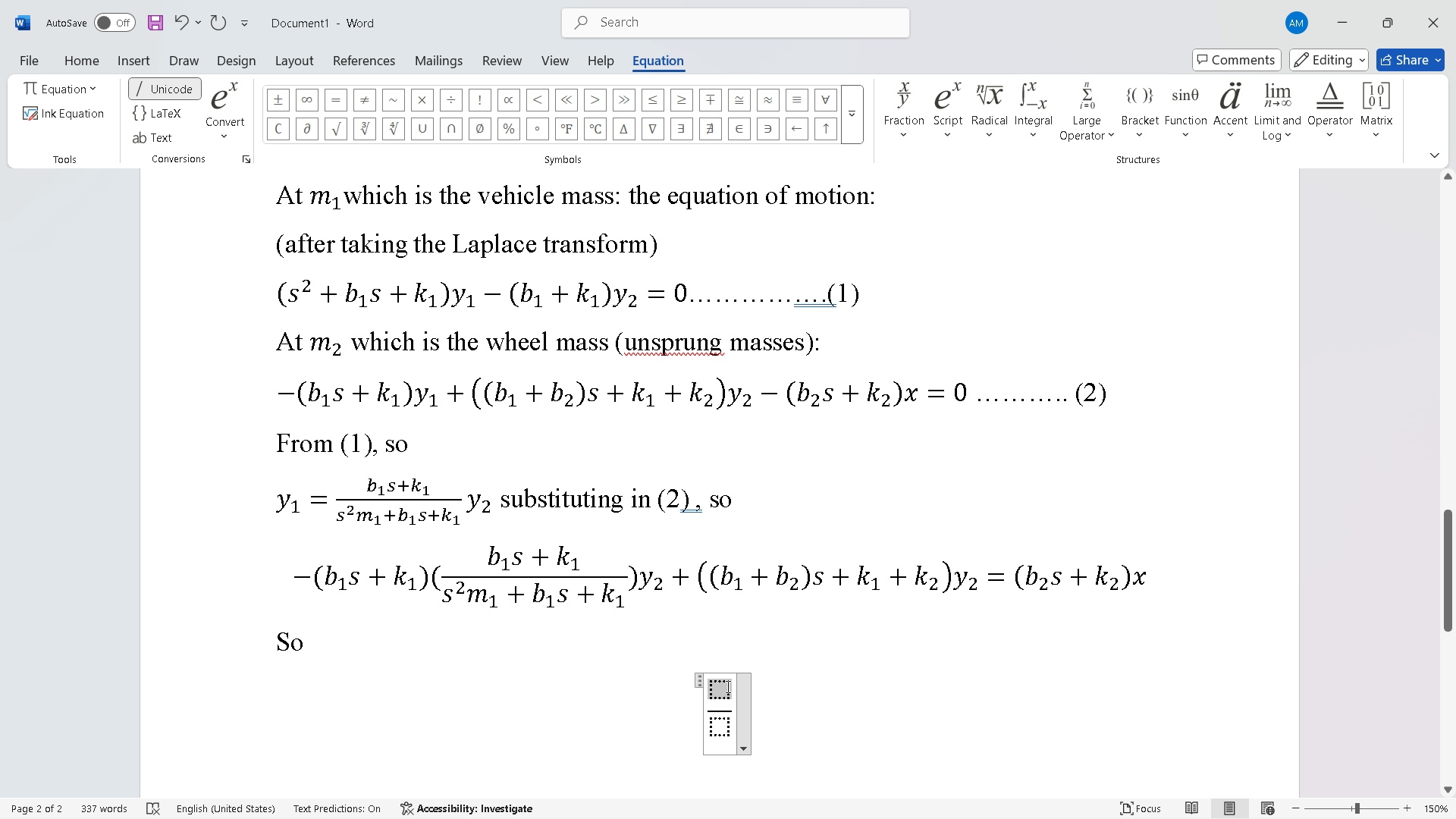 
wait(7.63)
 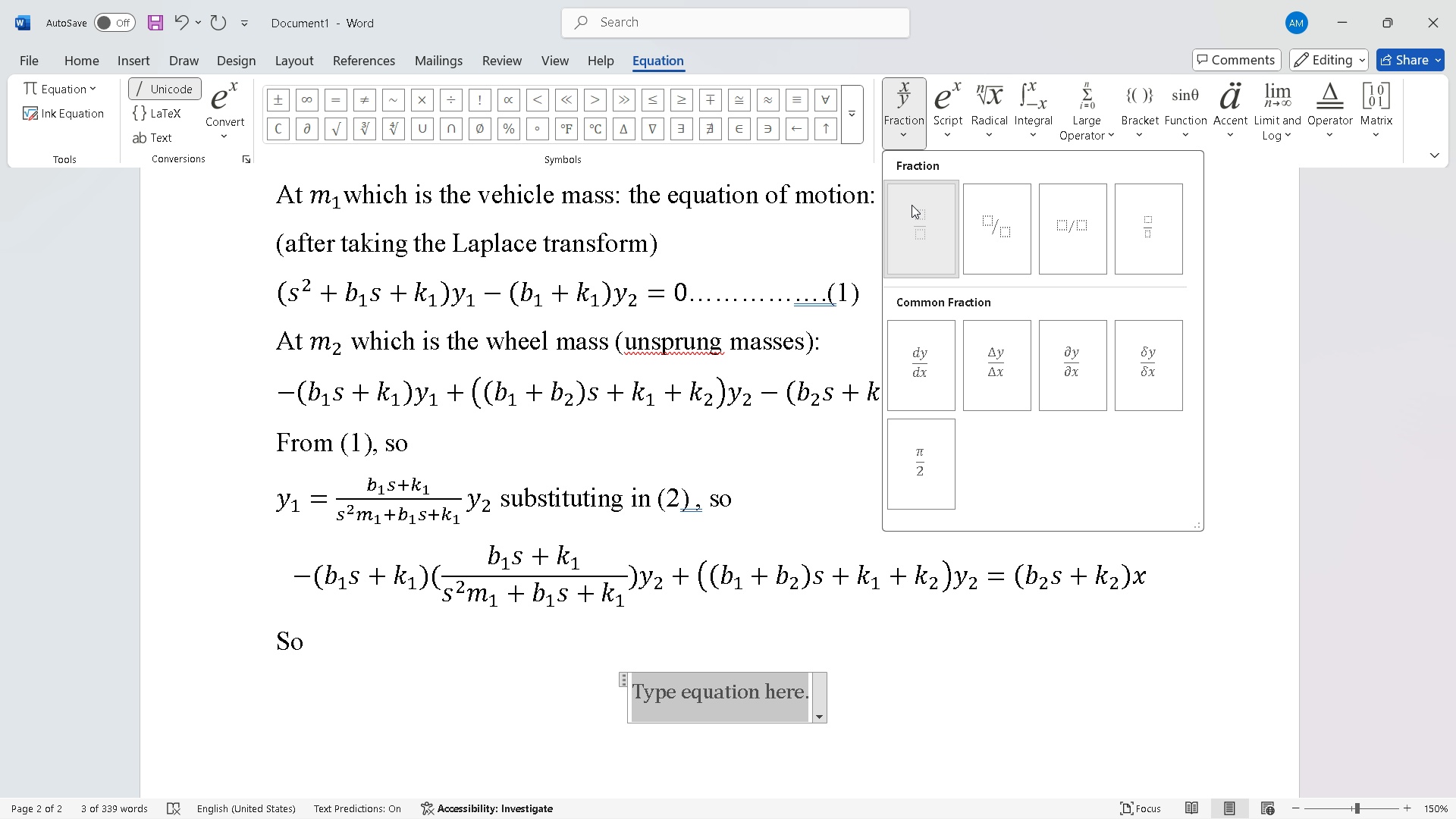 
left_click([938, 128])
 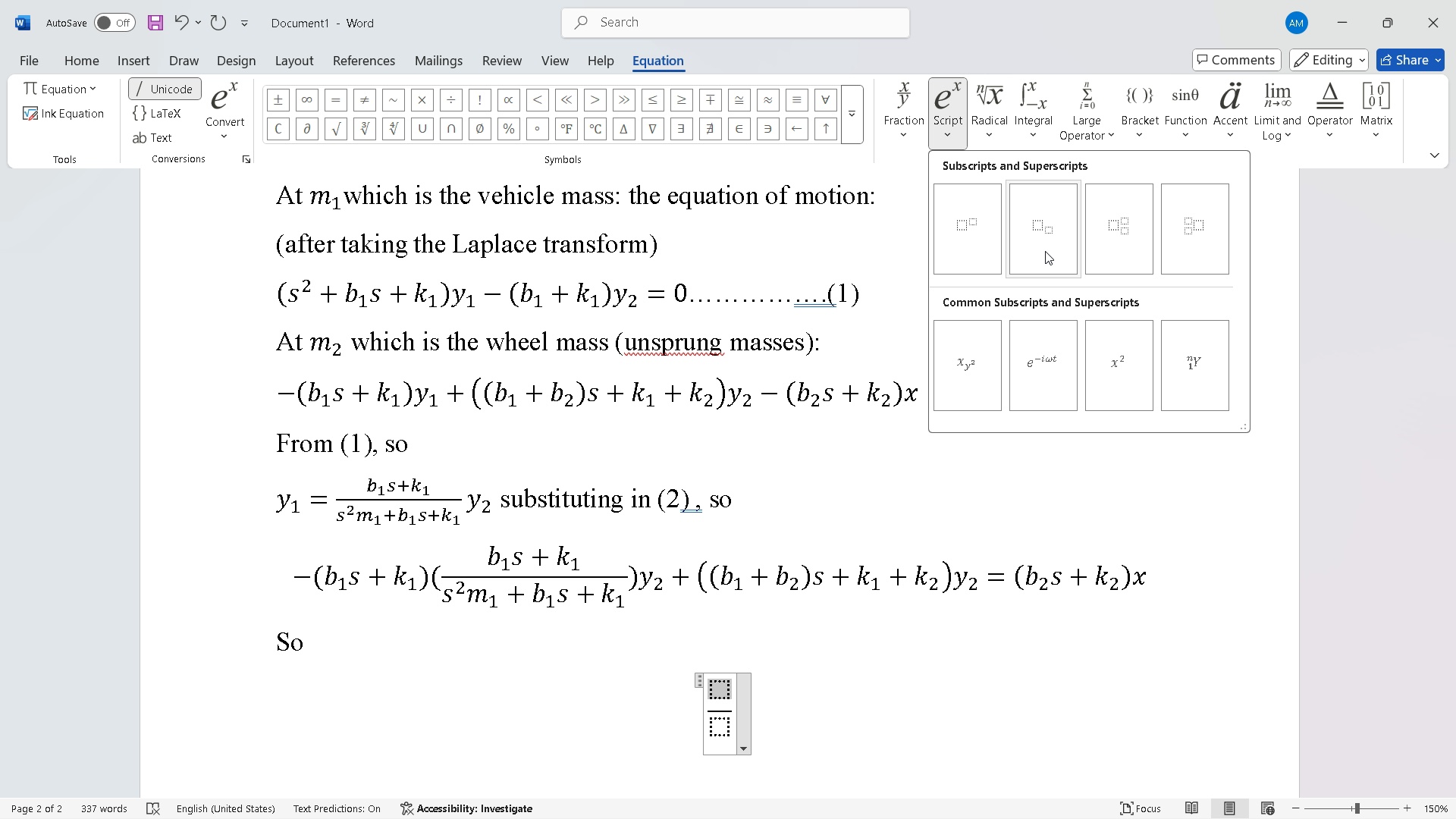 
left_click([1045, 251])
 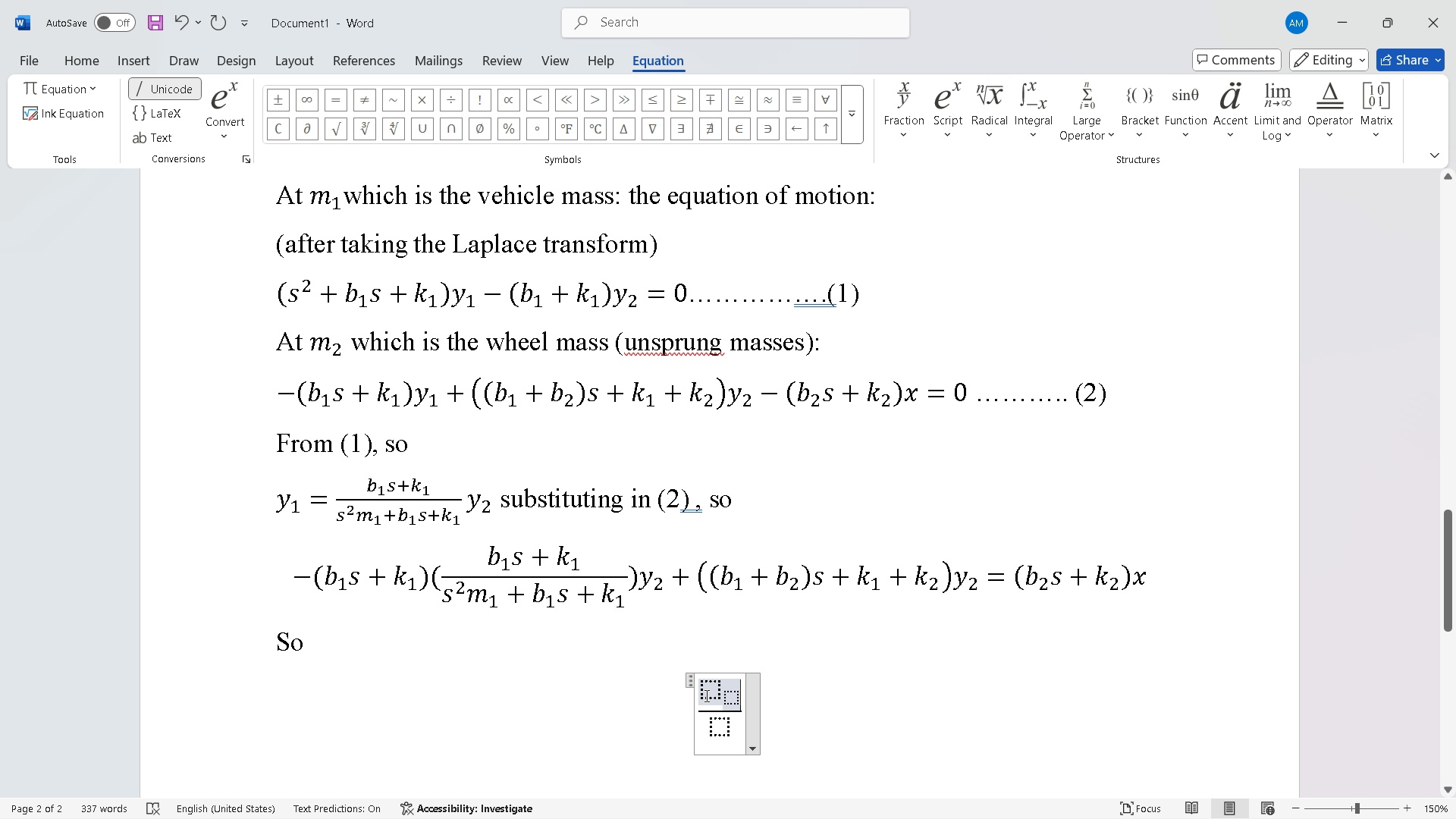 
left_click([708, 693])
 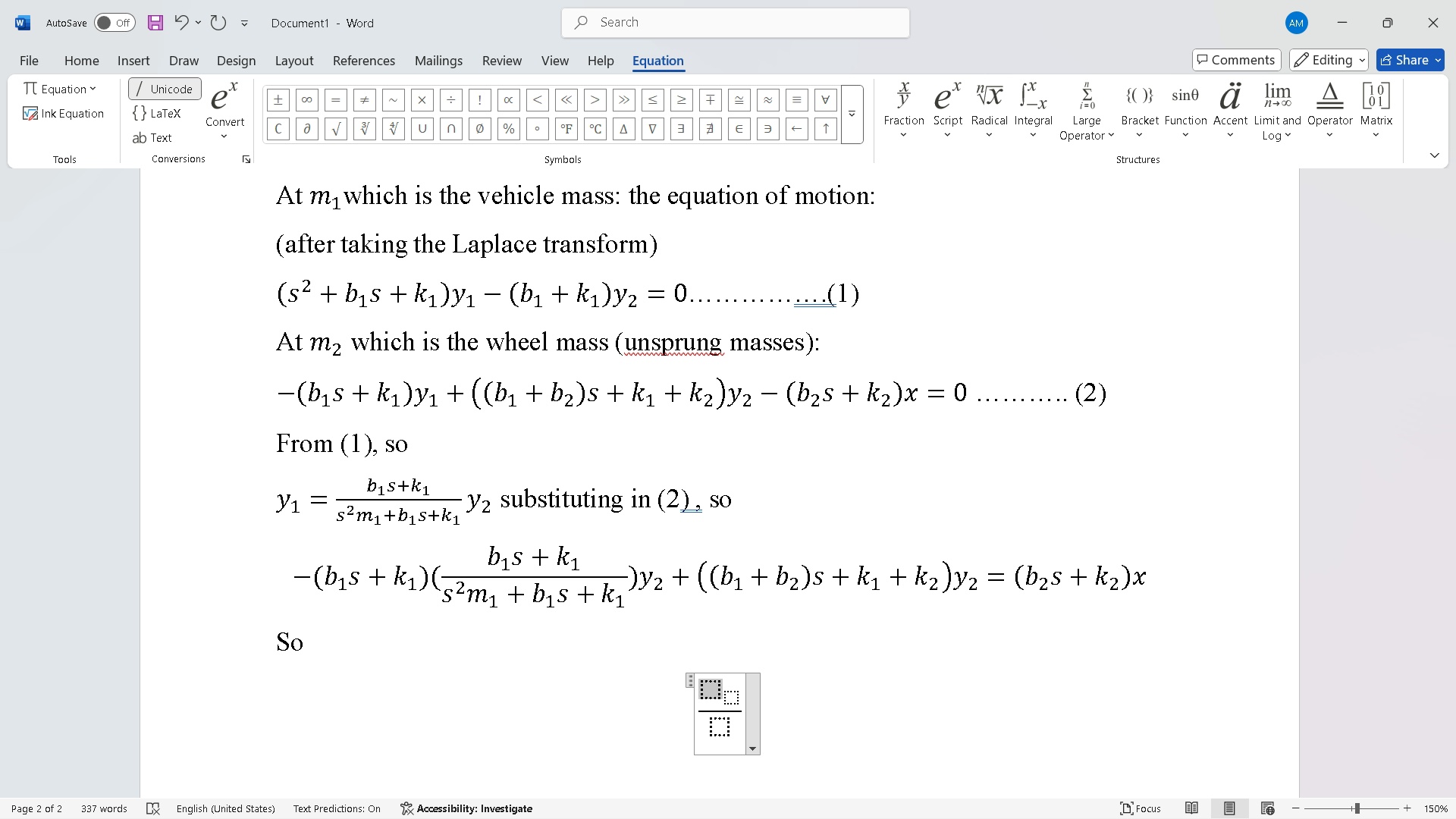 
key(Y)
 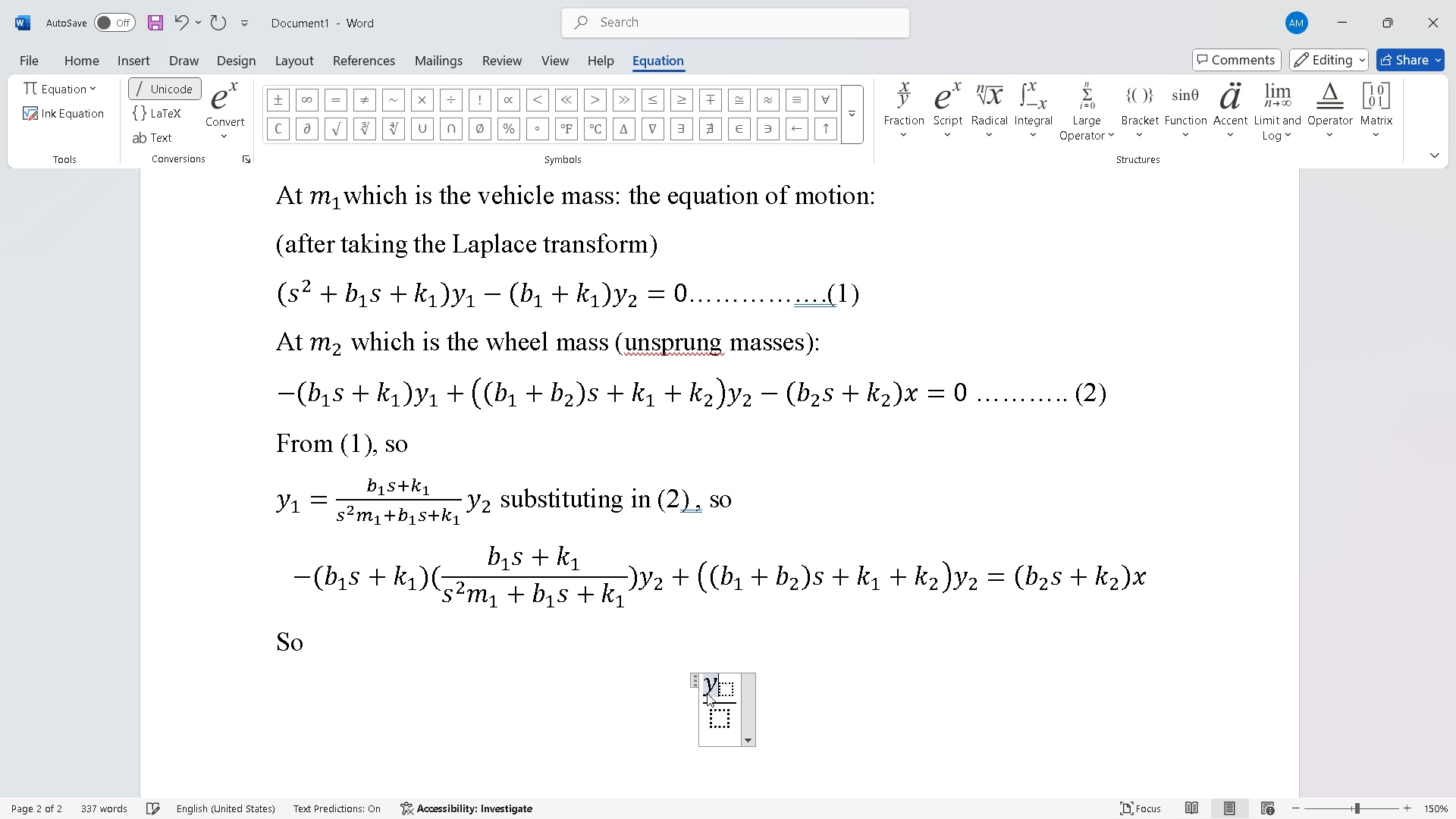 
key(ArrowRight)
 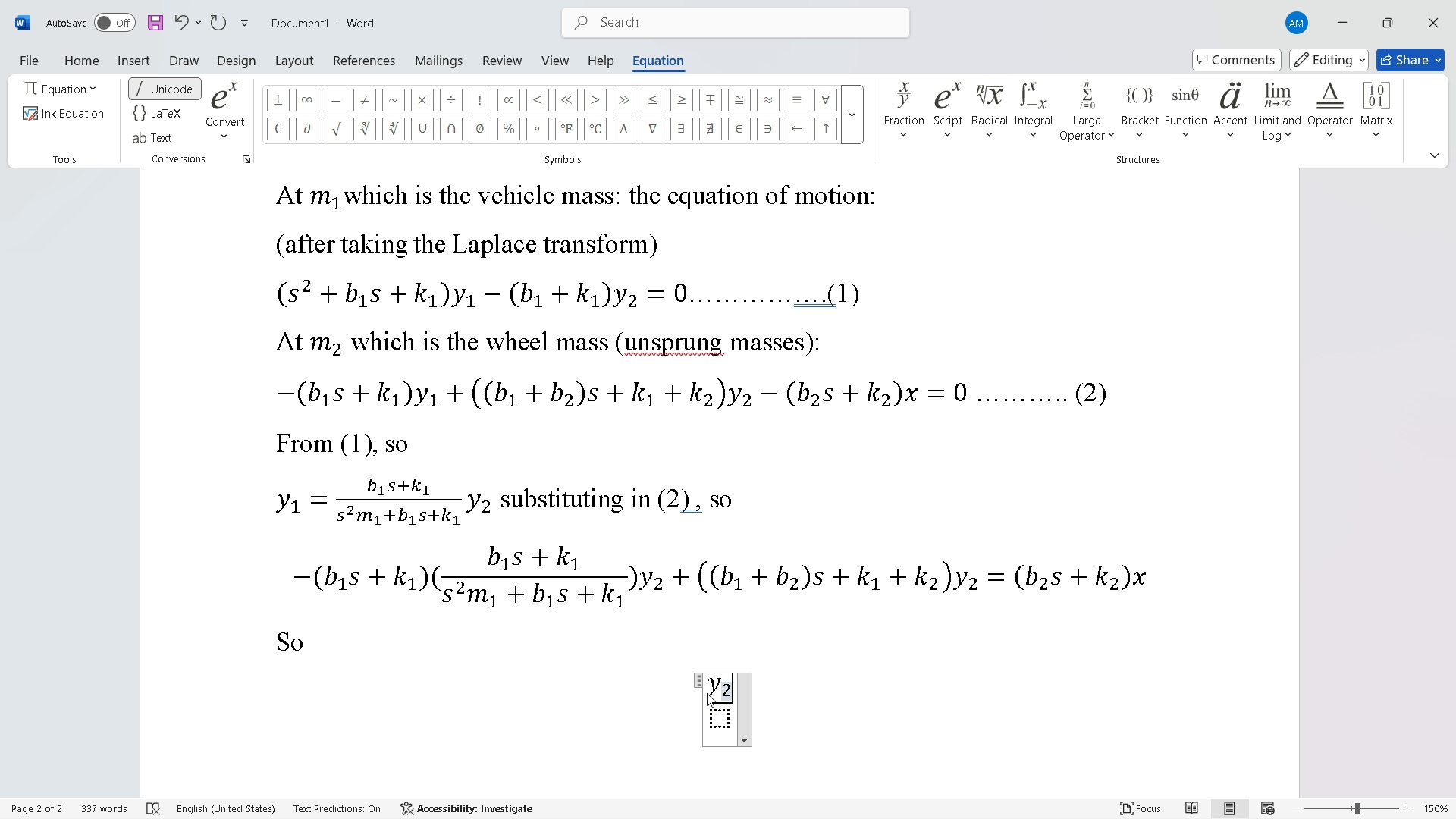 
key(2)
 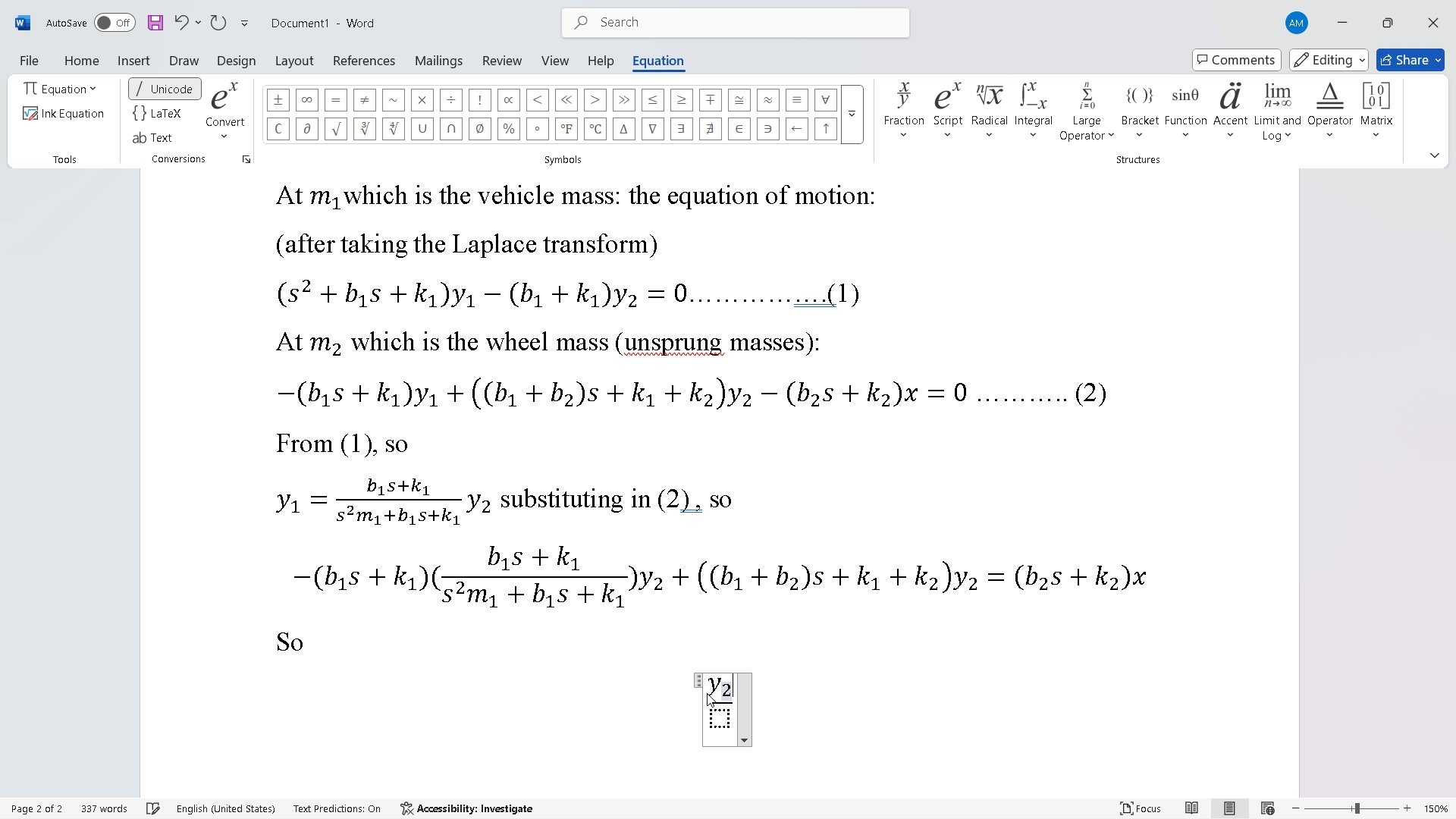 
key(ArrowRight)
 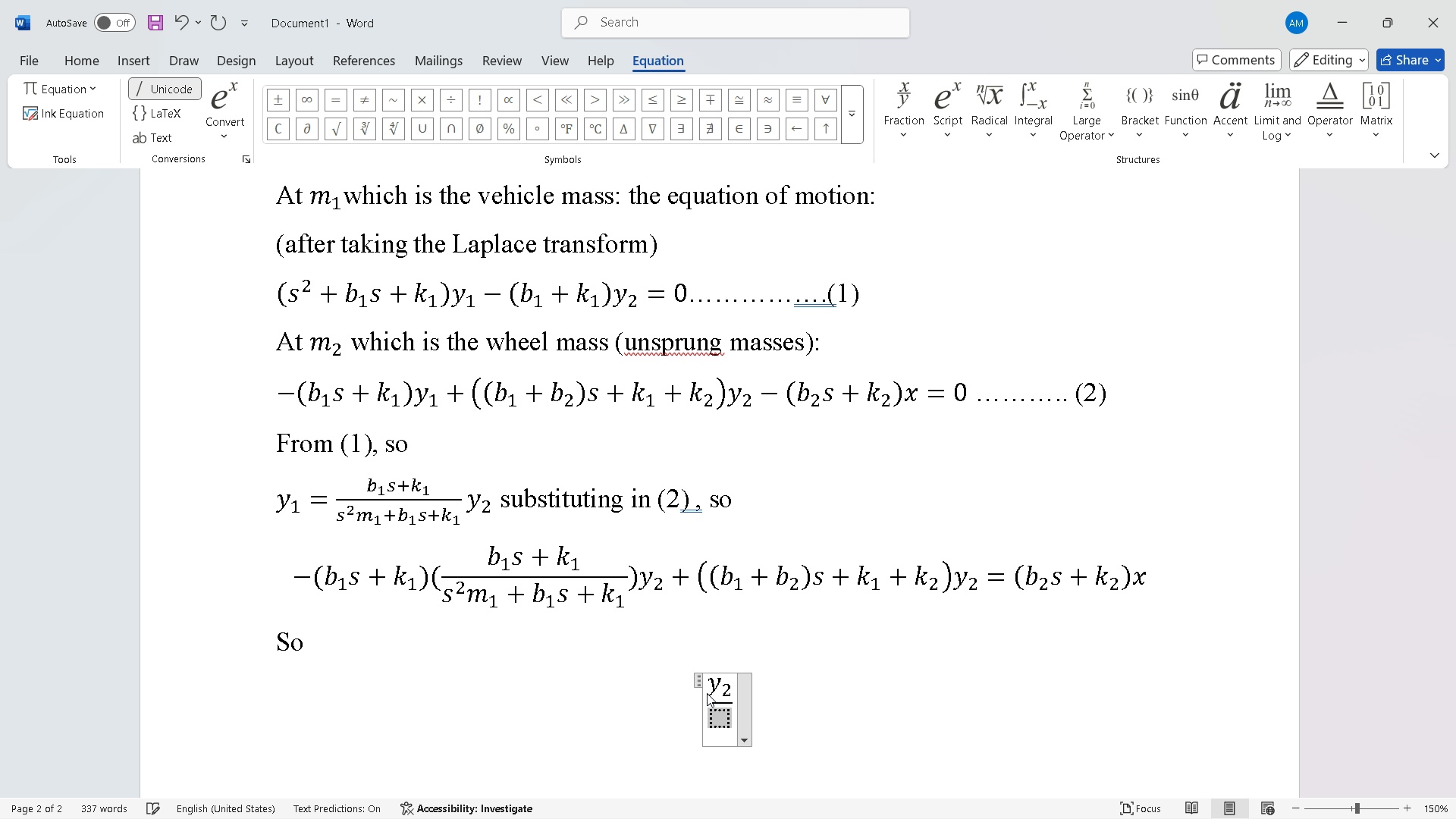 
key(ArrowDown)
 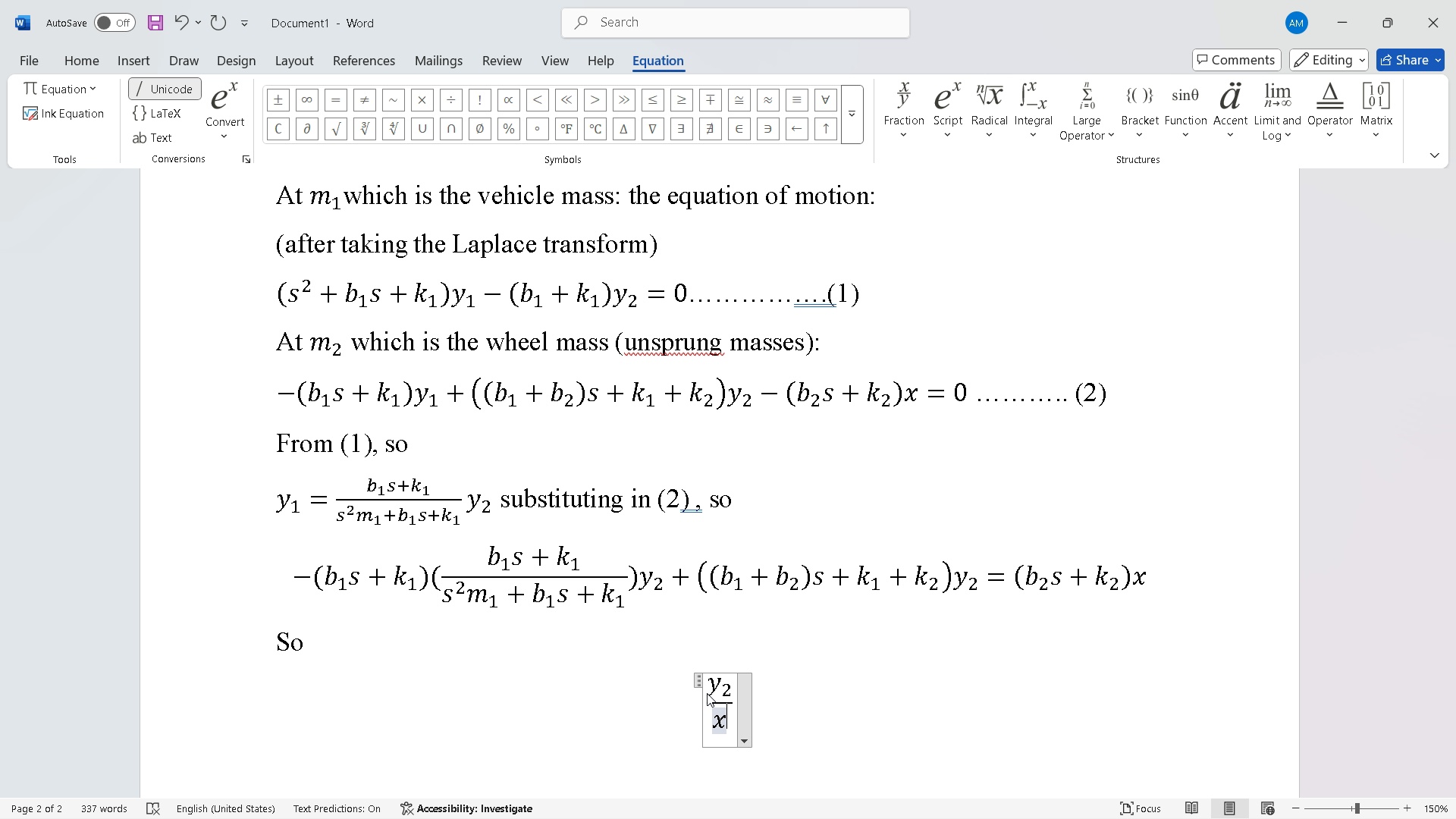 
key(X)
 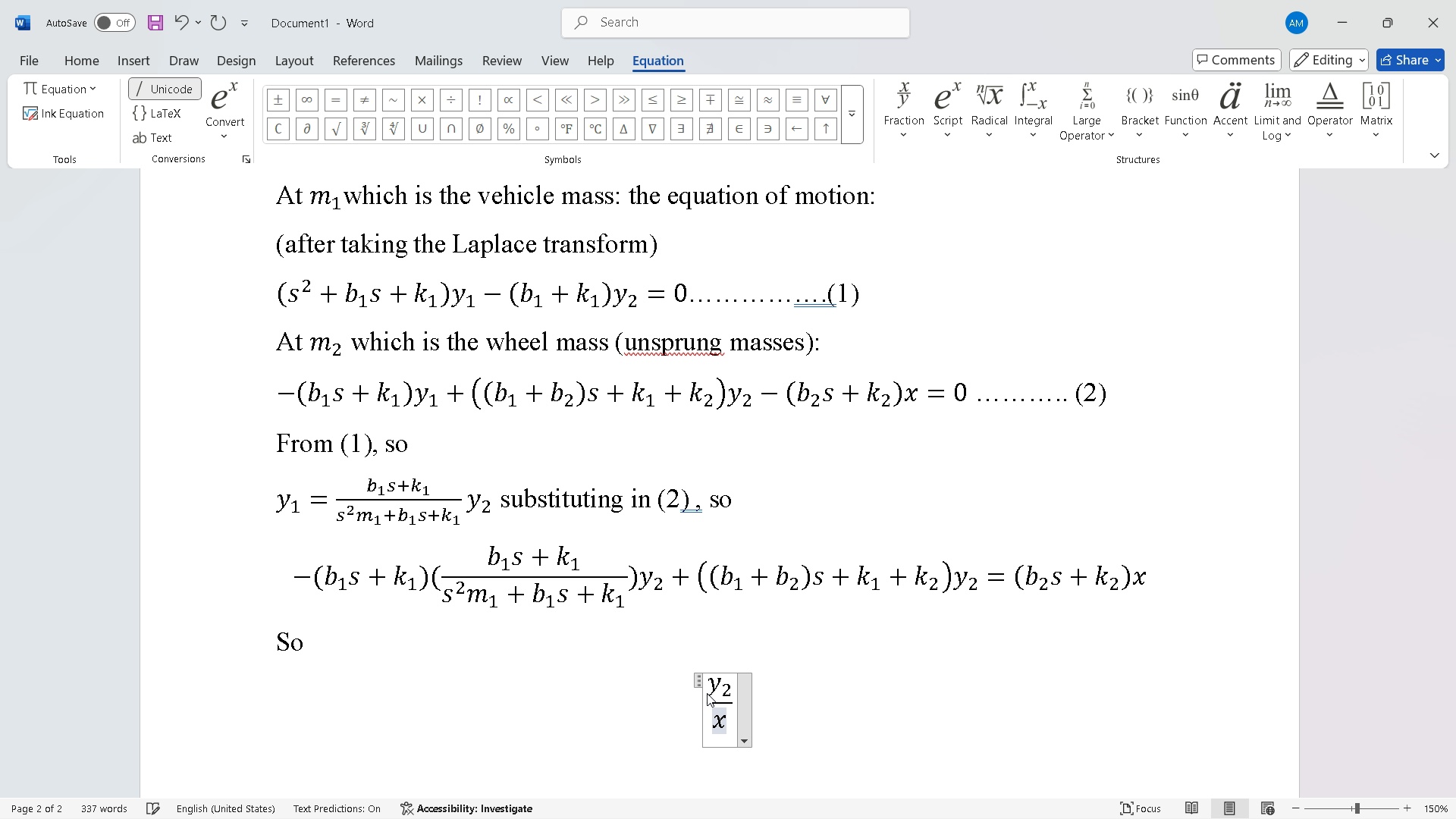 
key(ArrowRight)
 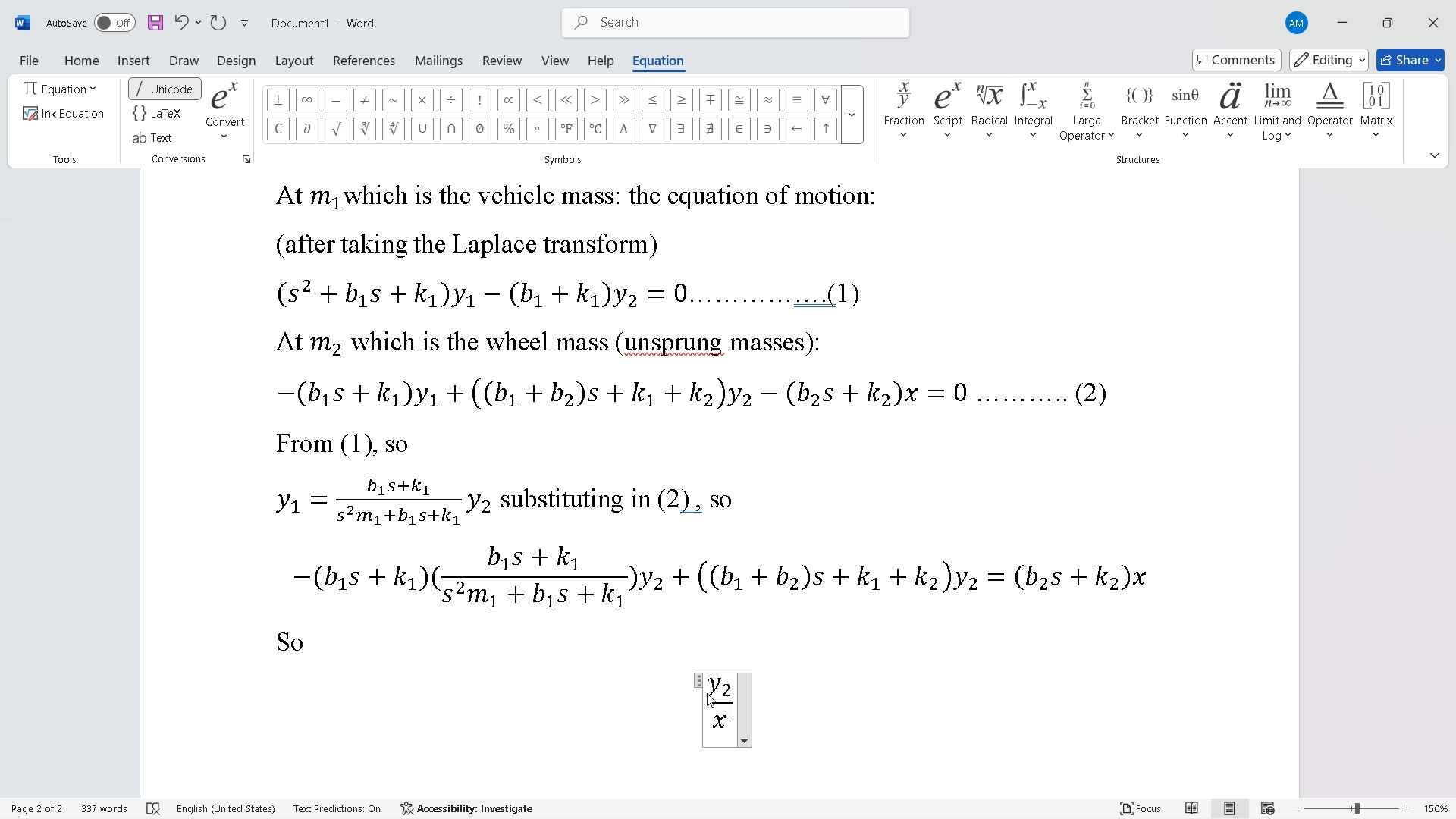 
key(Equal)
 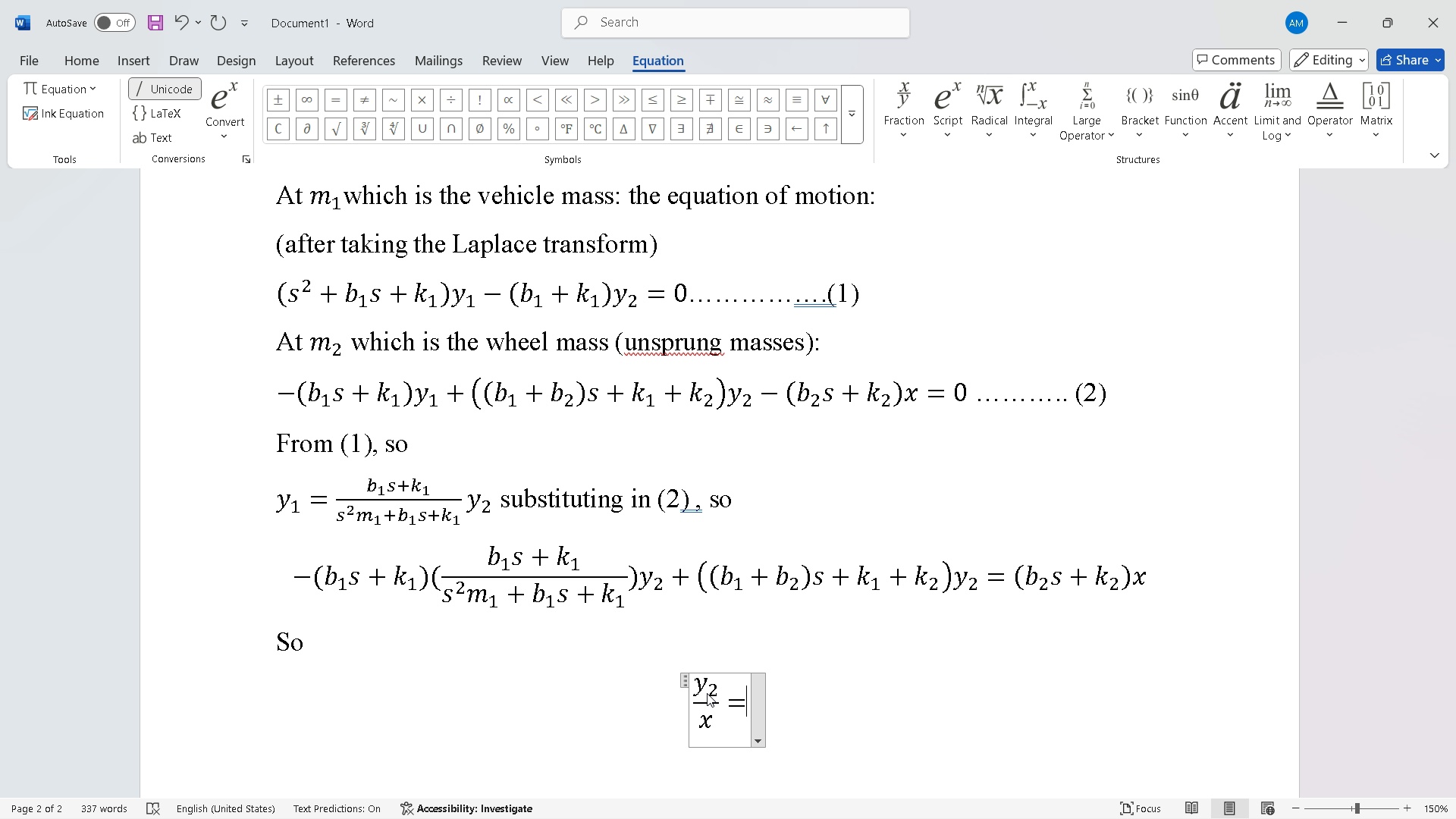 
wait(5.56)
 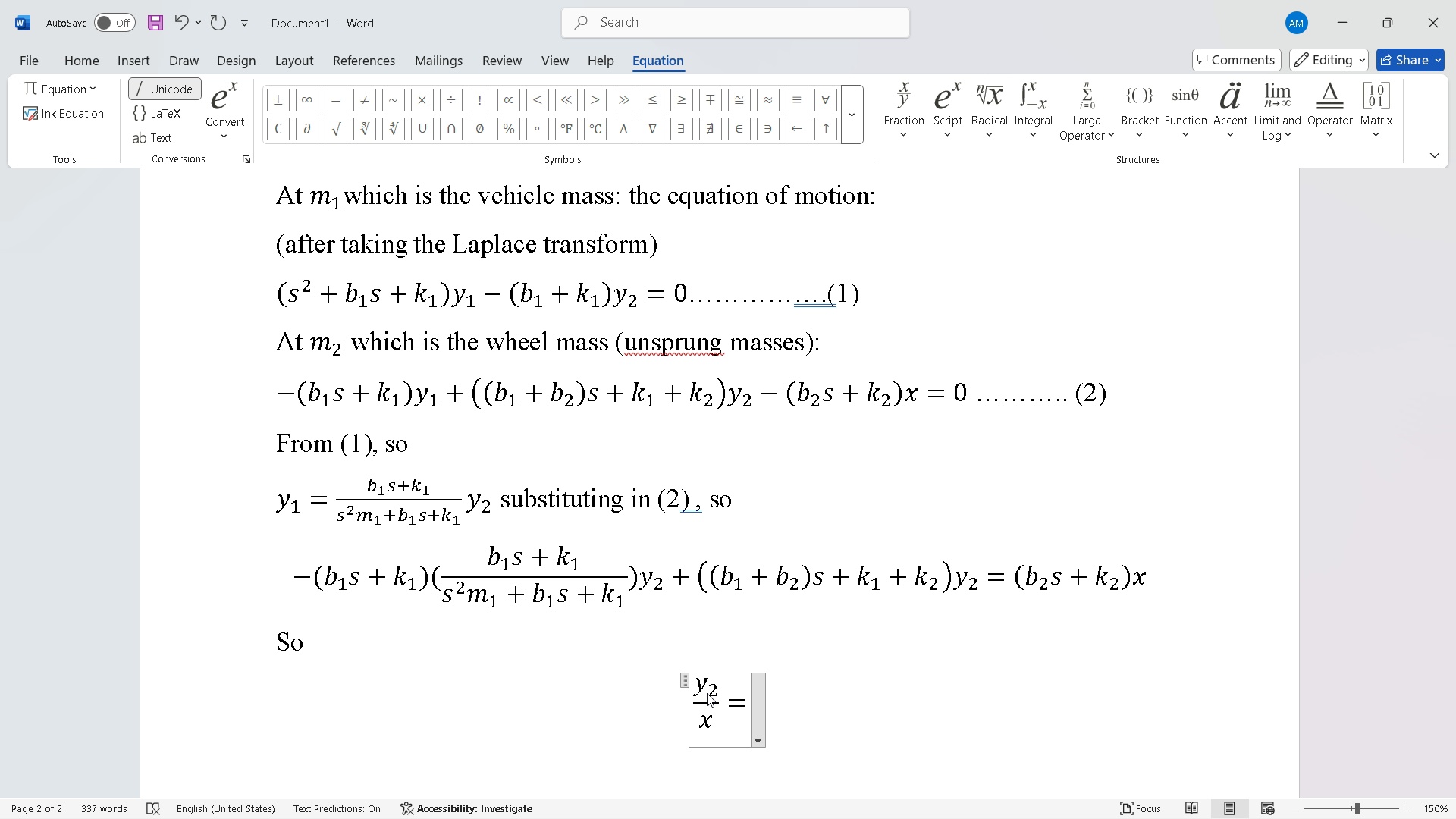 
left_click([912, 120])
 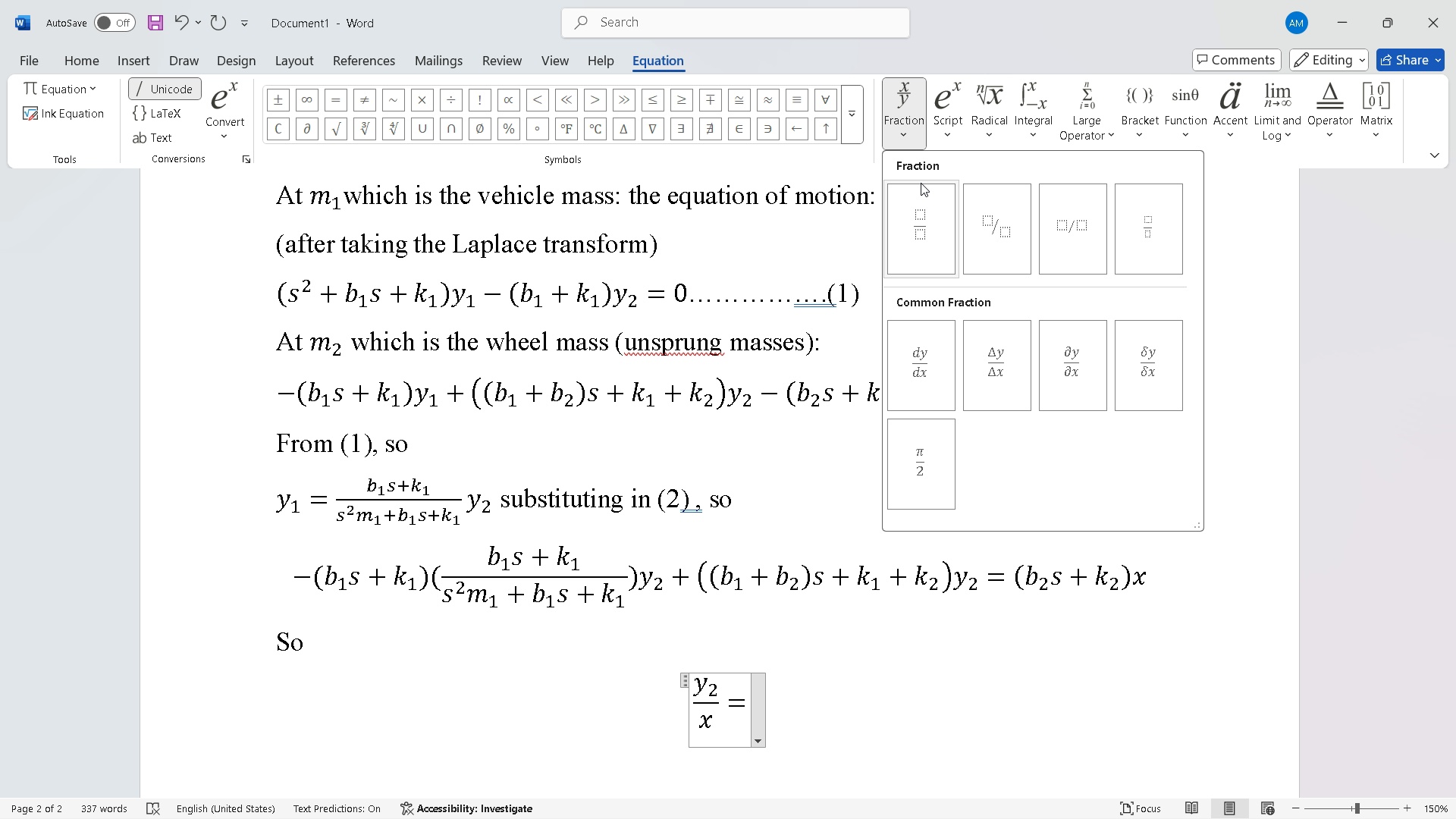 
mouse_move([913, 217])
 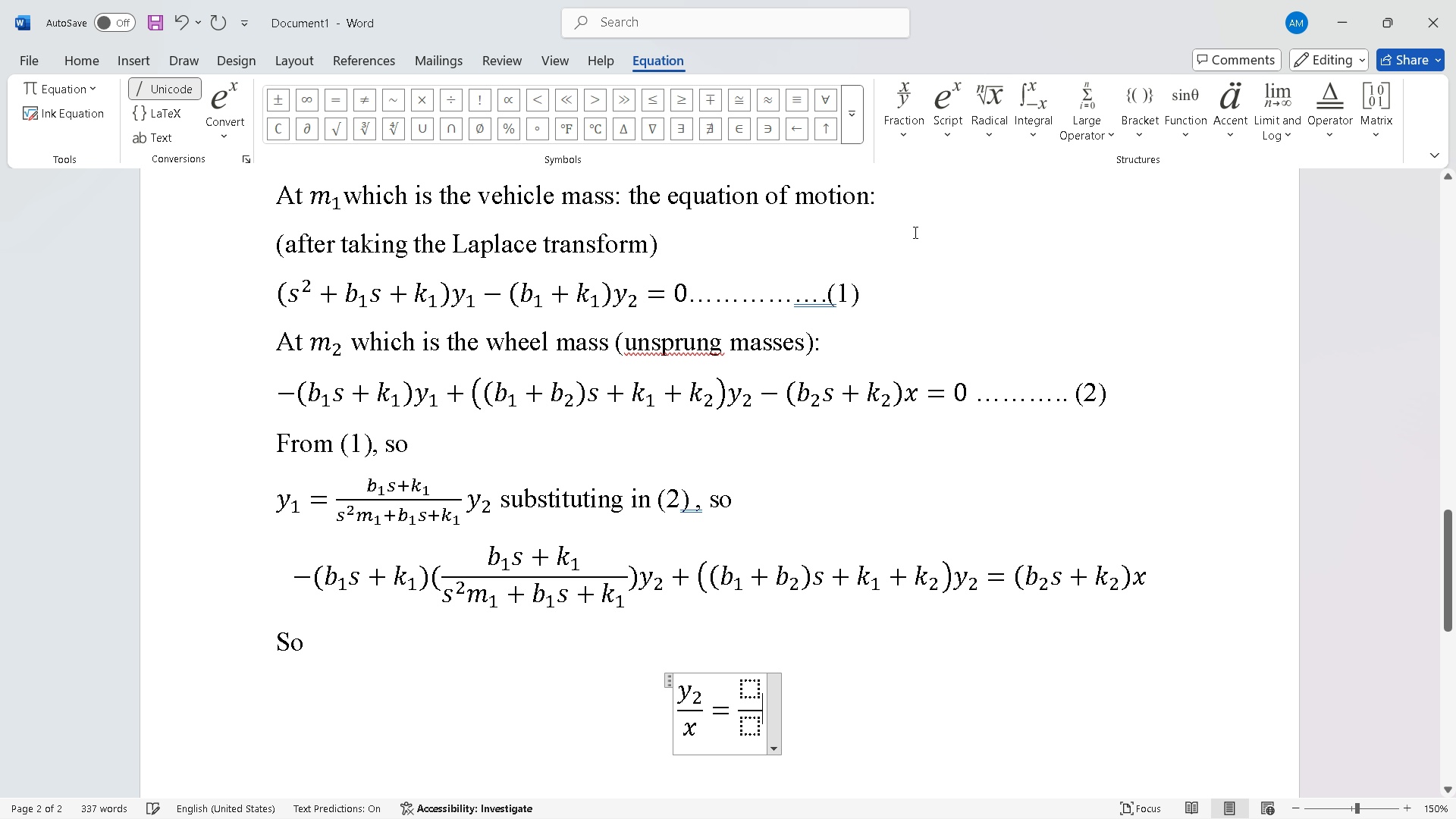 
left_click([745, 684])
 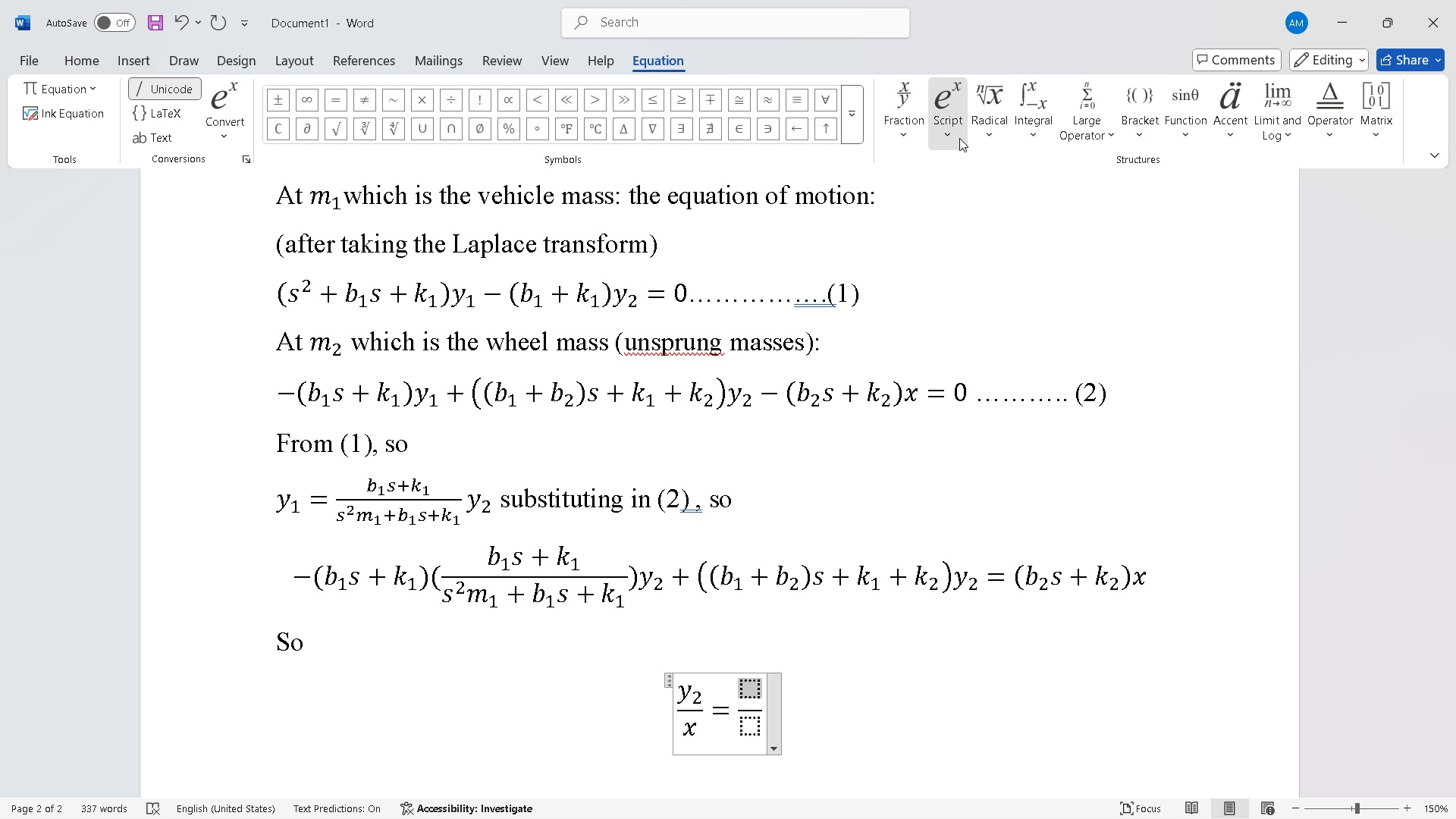 
left_click([1017, 241])
 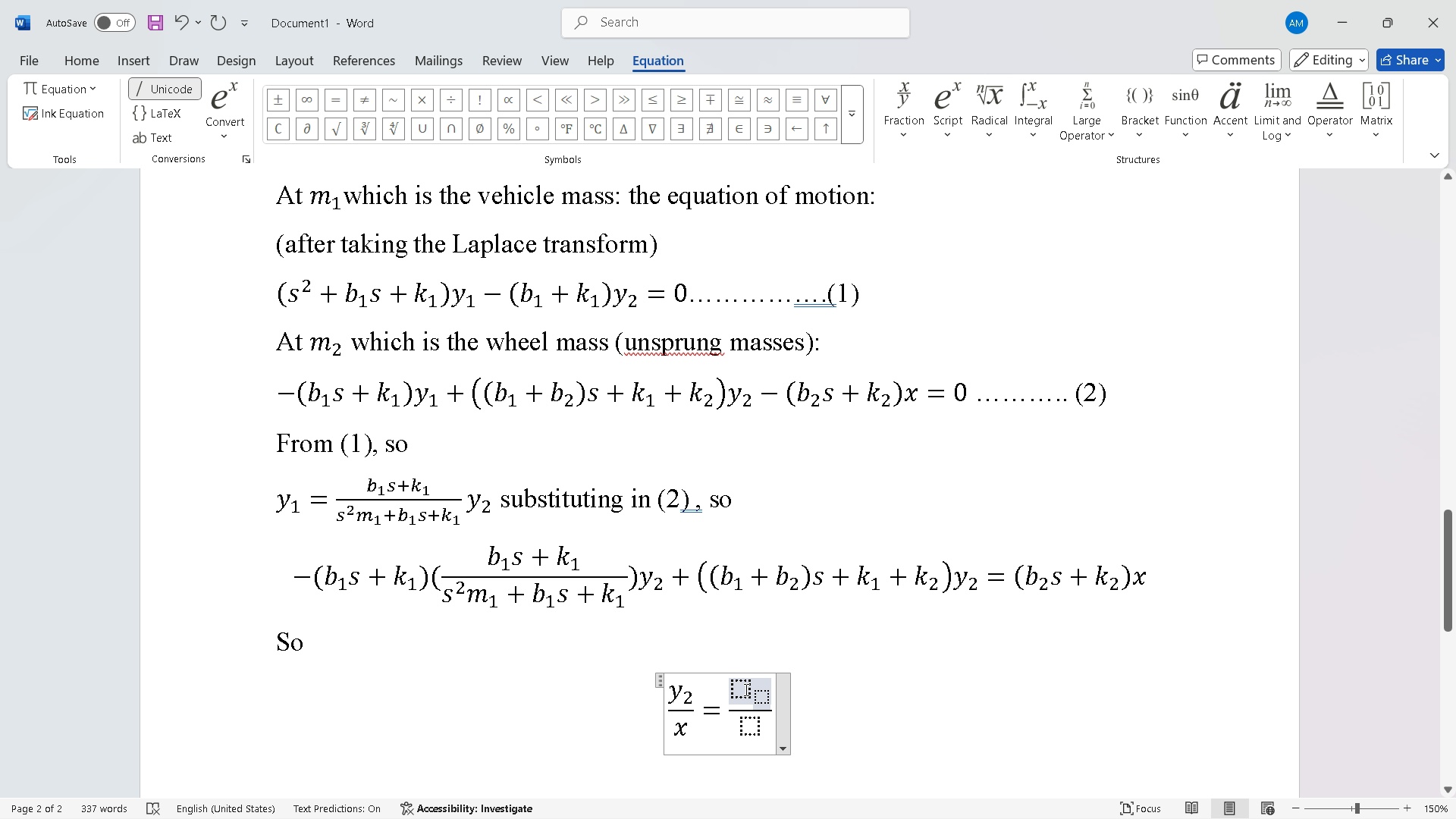 
left_click([745, 688])
 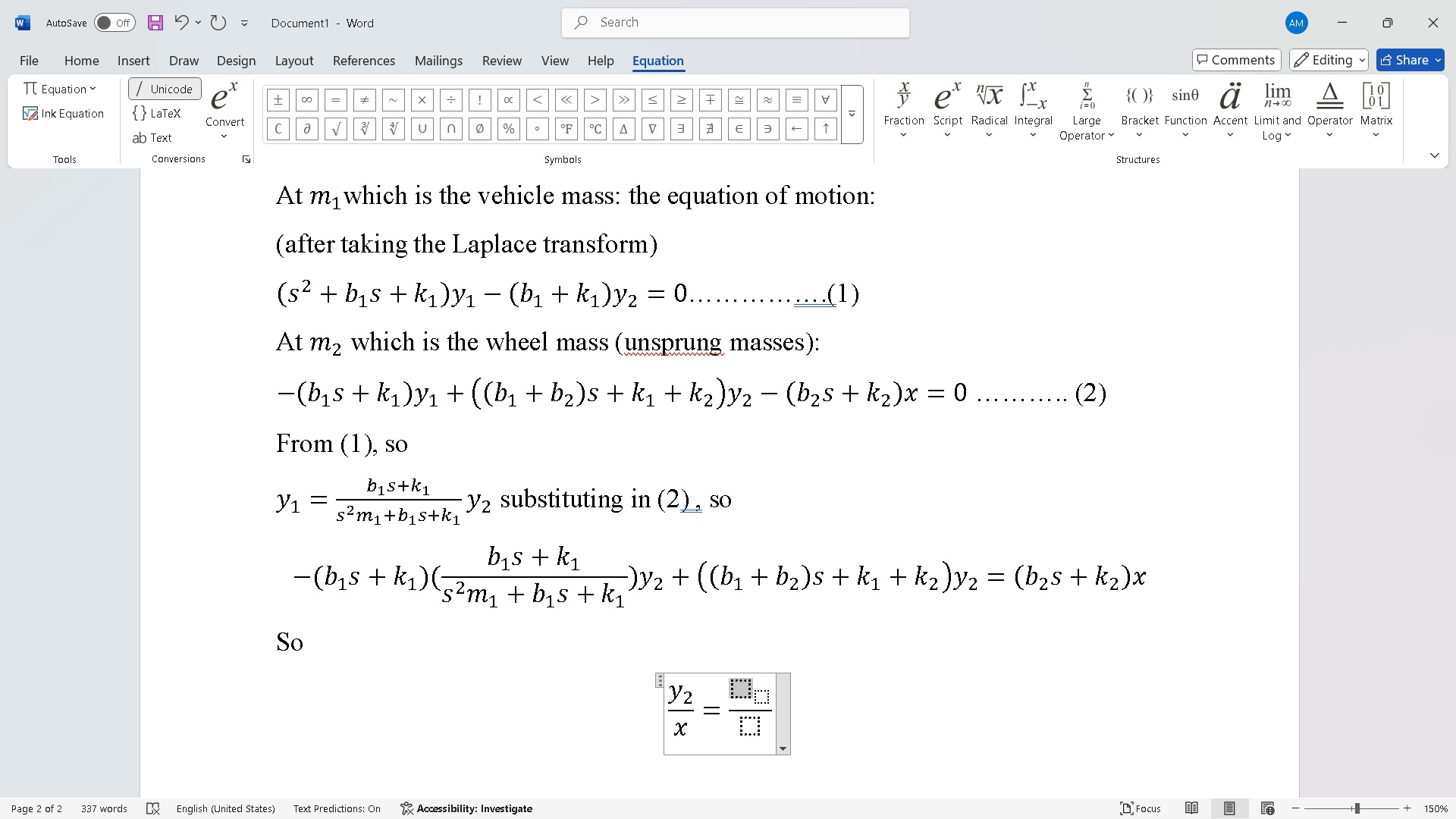 
key(B)
 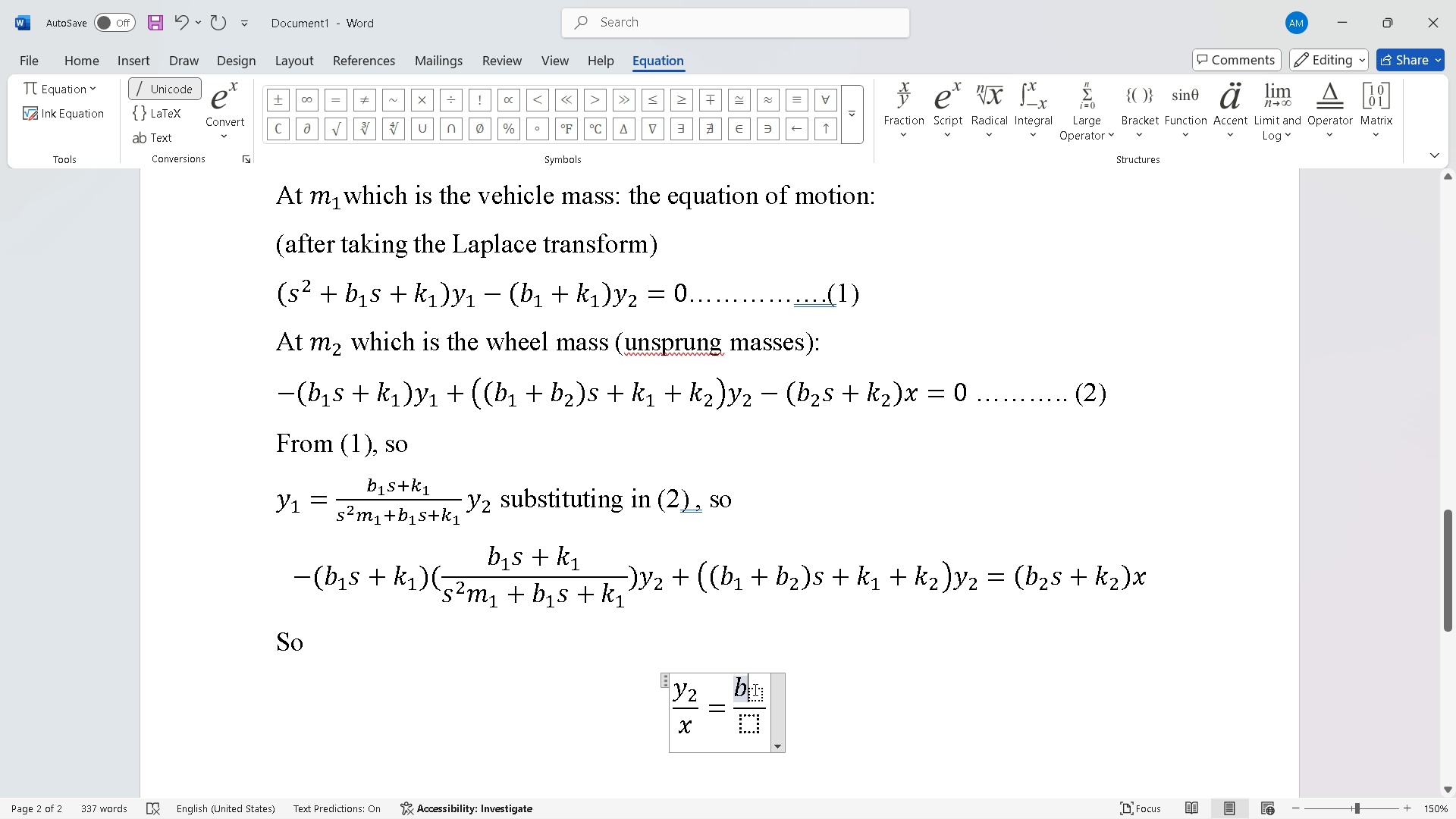 
left_click([754, 689])
 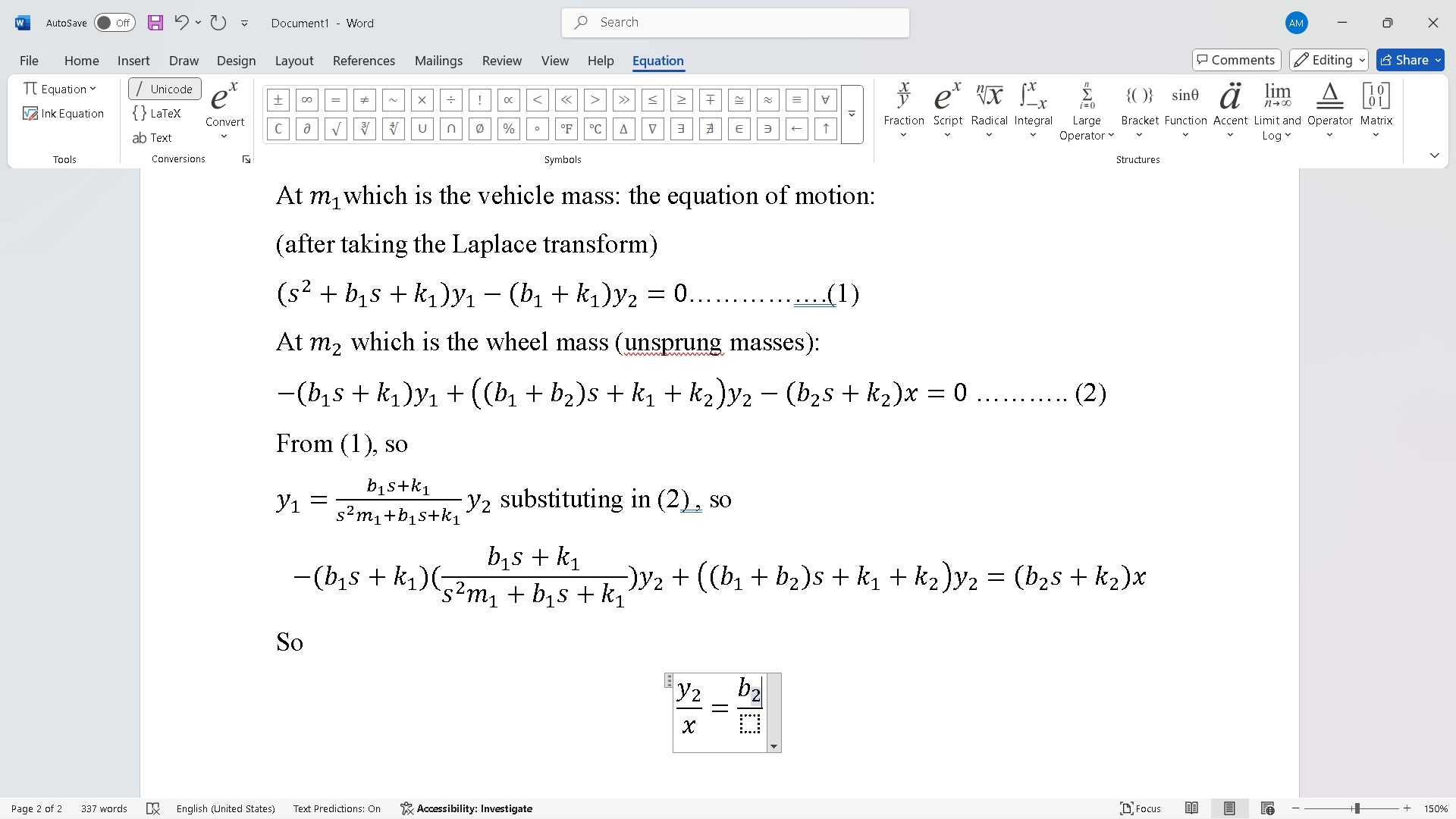 
key(2)
 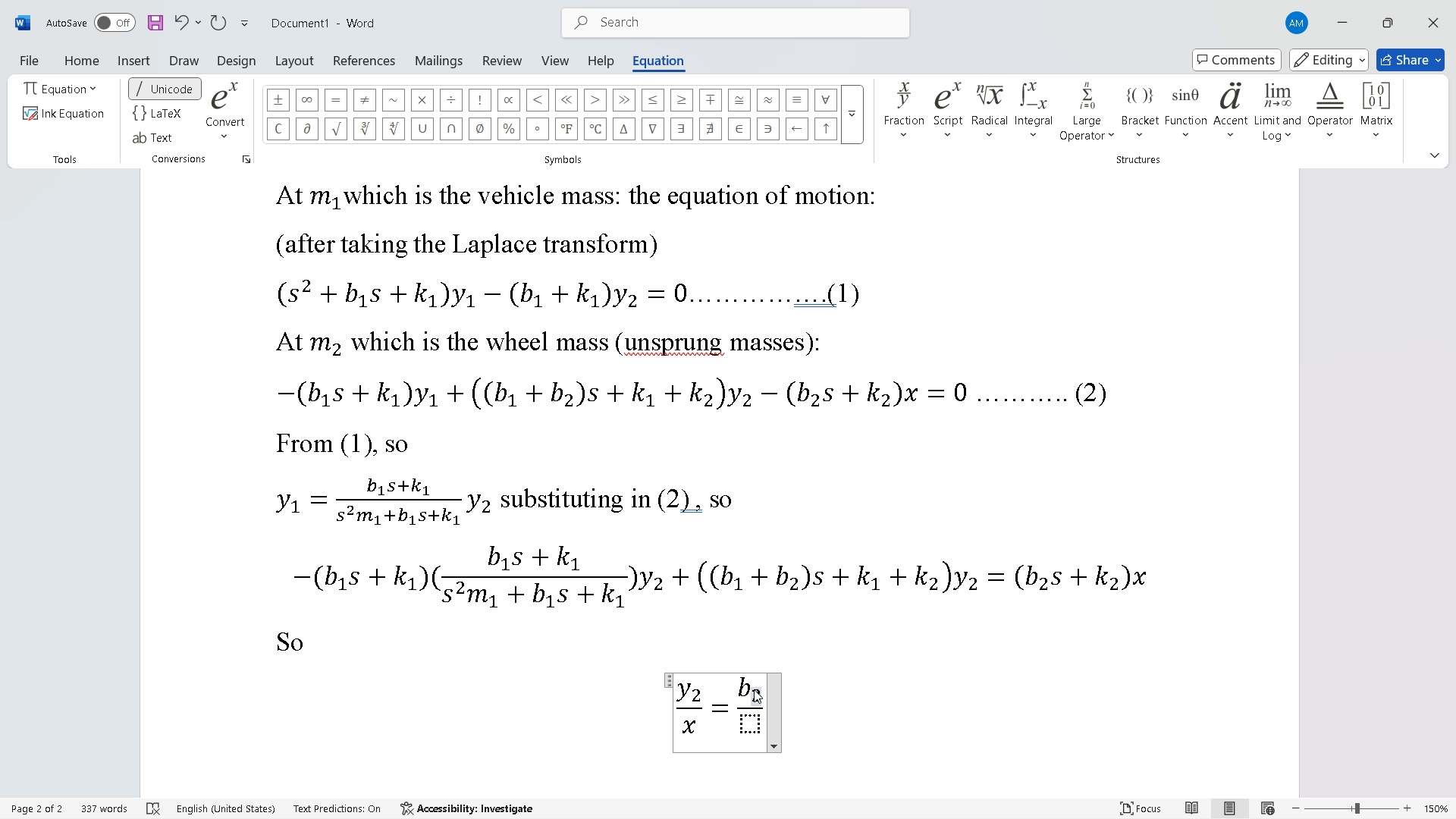 
key(ArrowRight)
 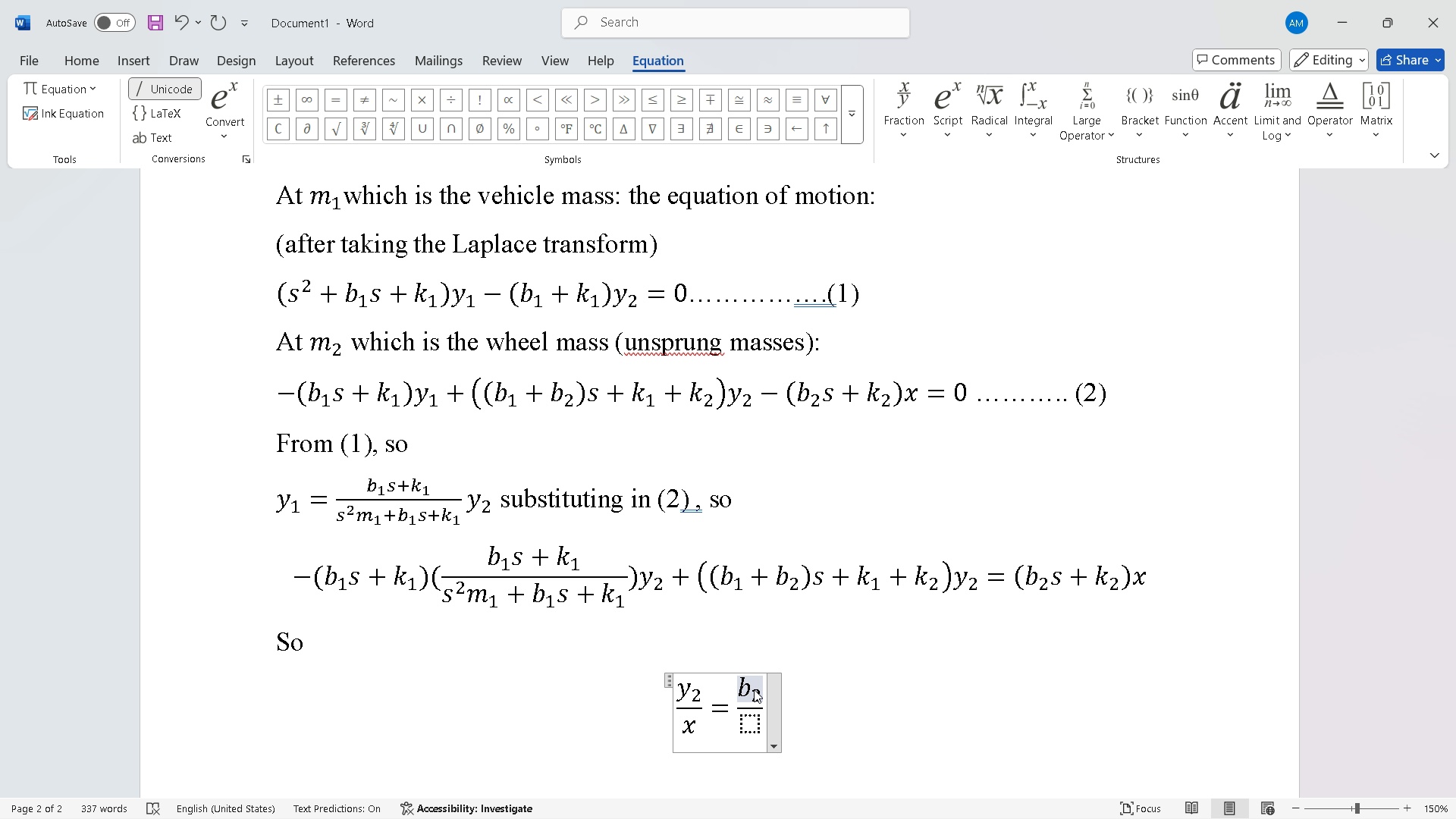 
key(S)
 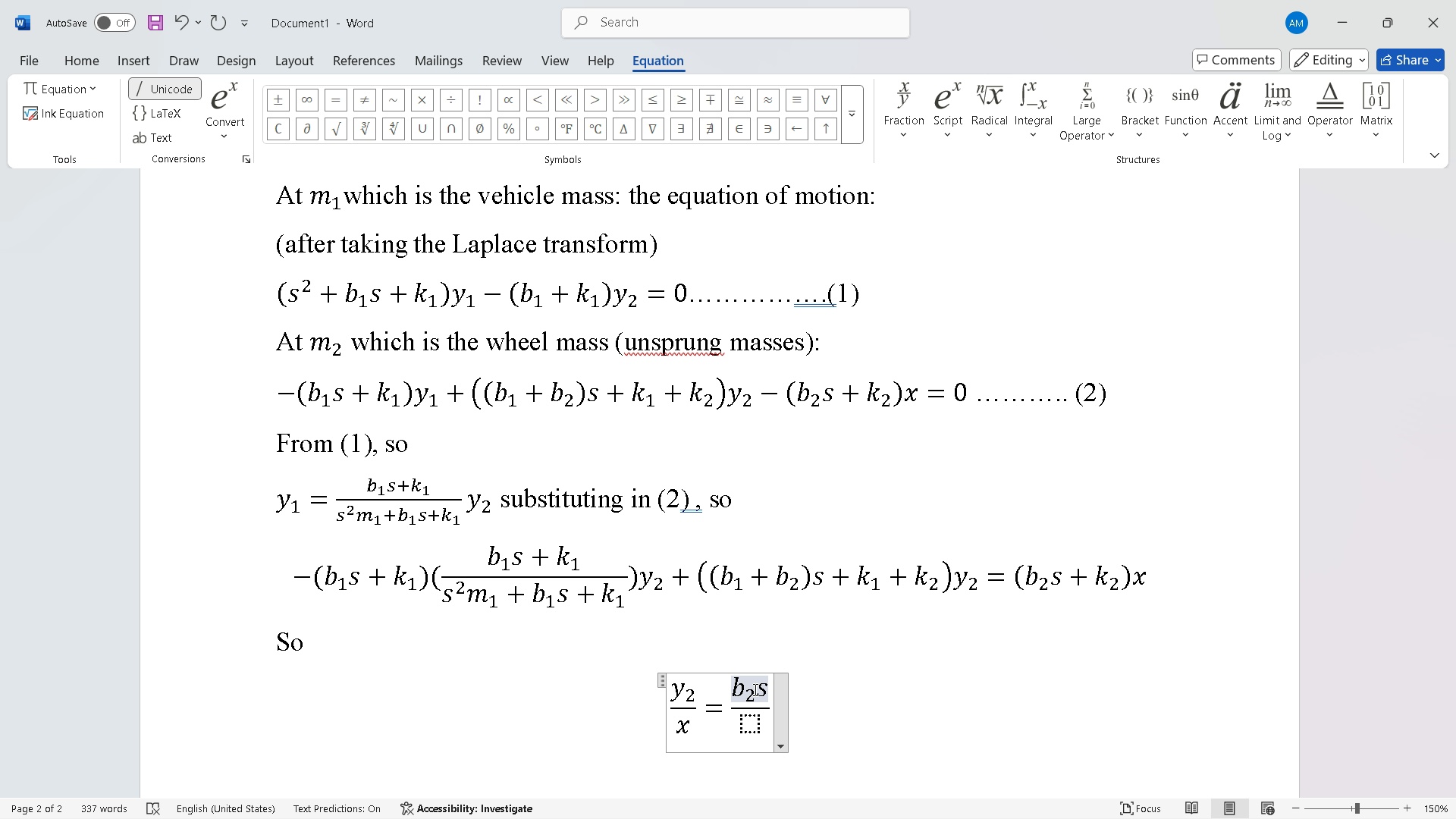 
key(Shift+ShiftRight)
 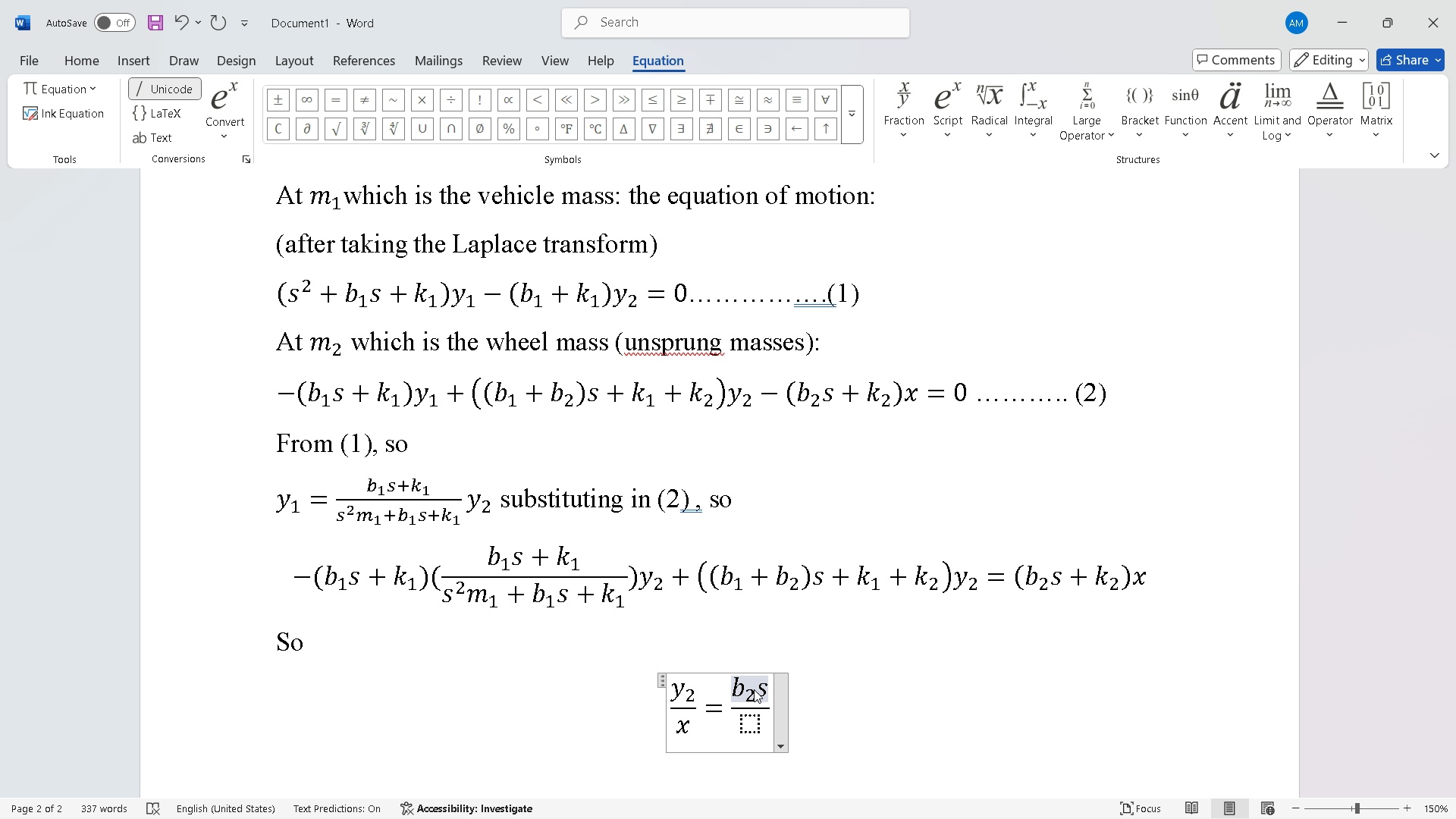 
key(Shift+Equal)
 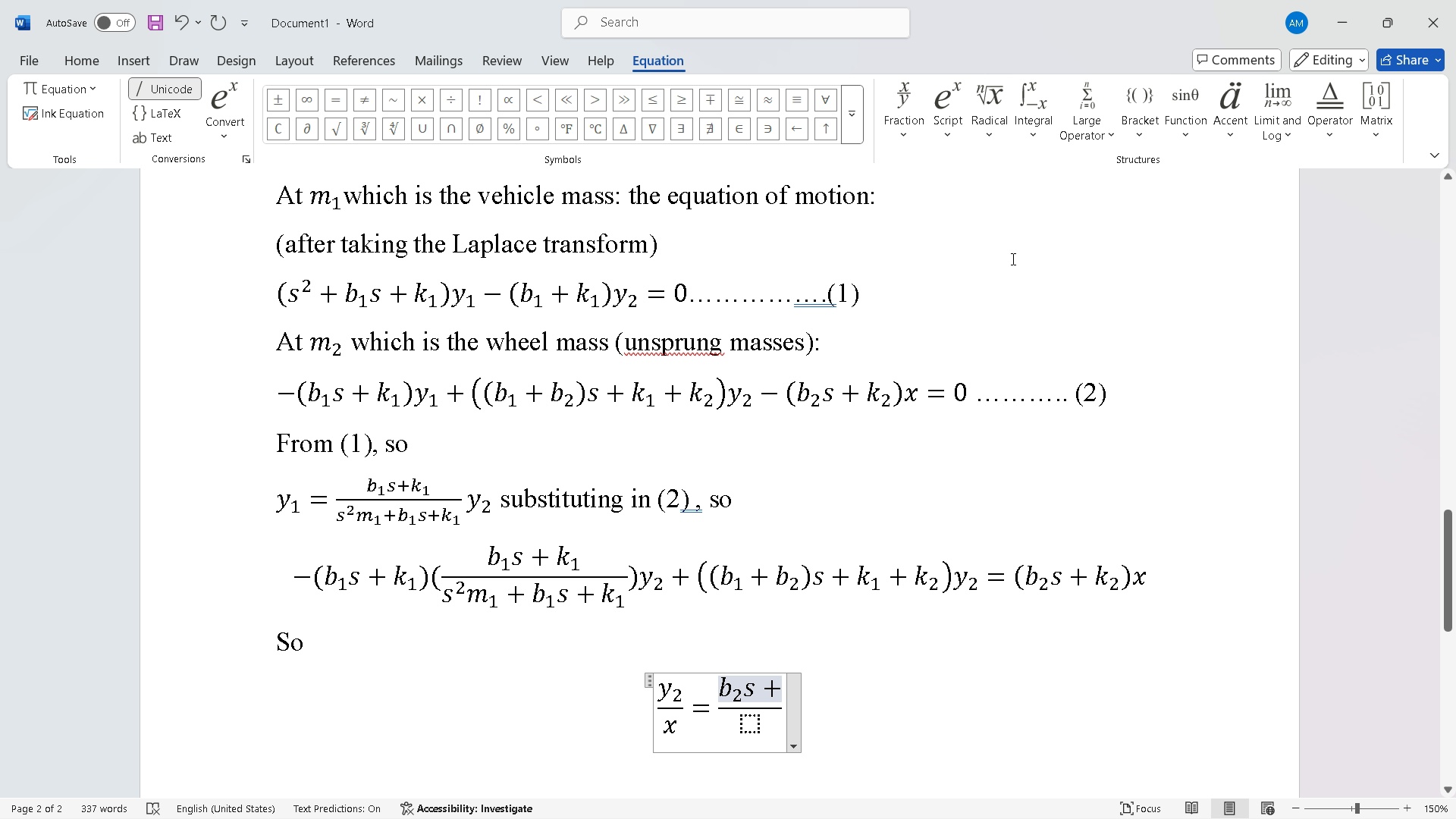 
left_click([958, 145])
 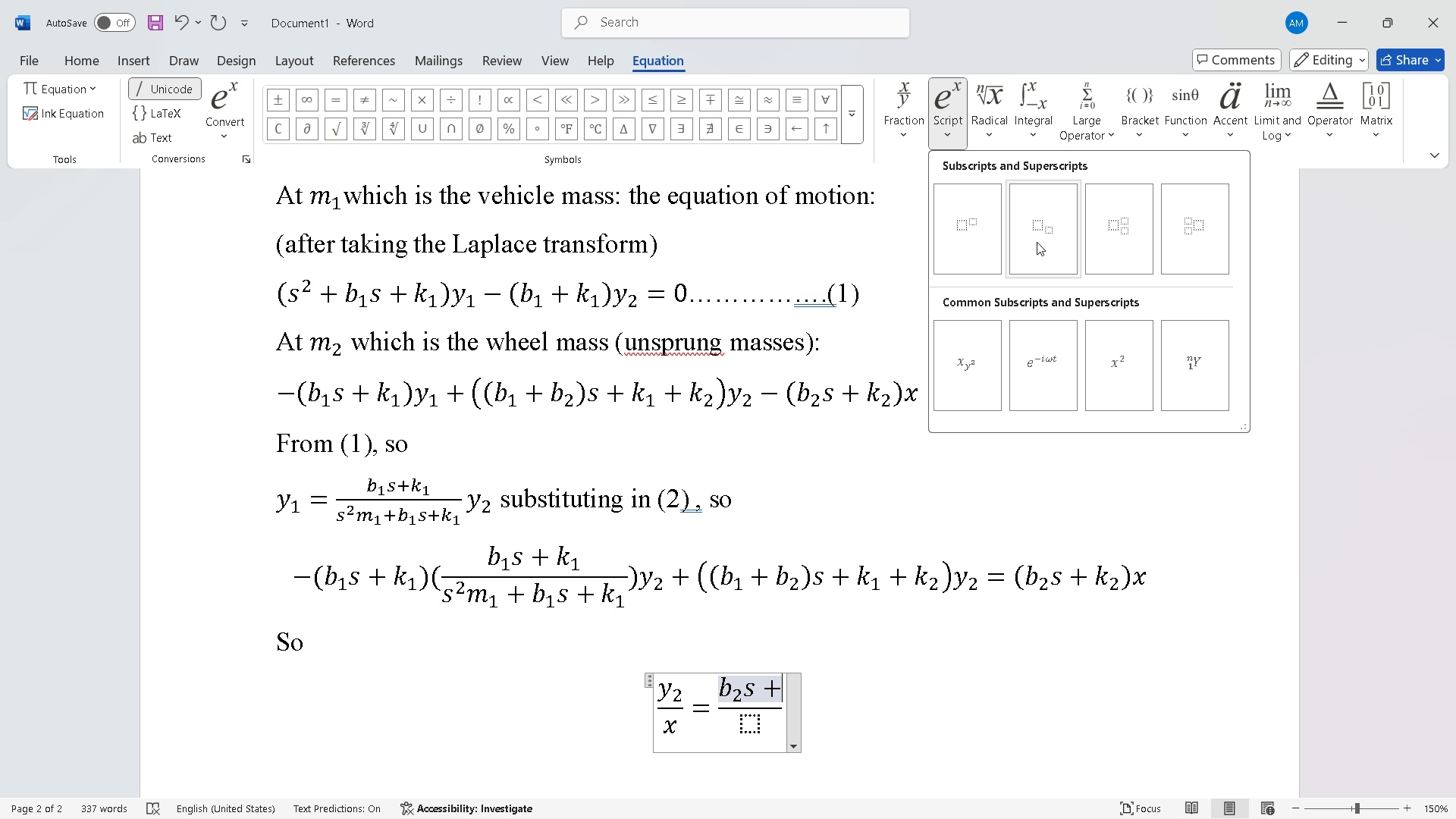 
left_click([1038, 242])
 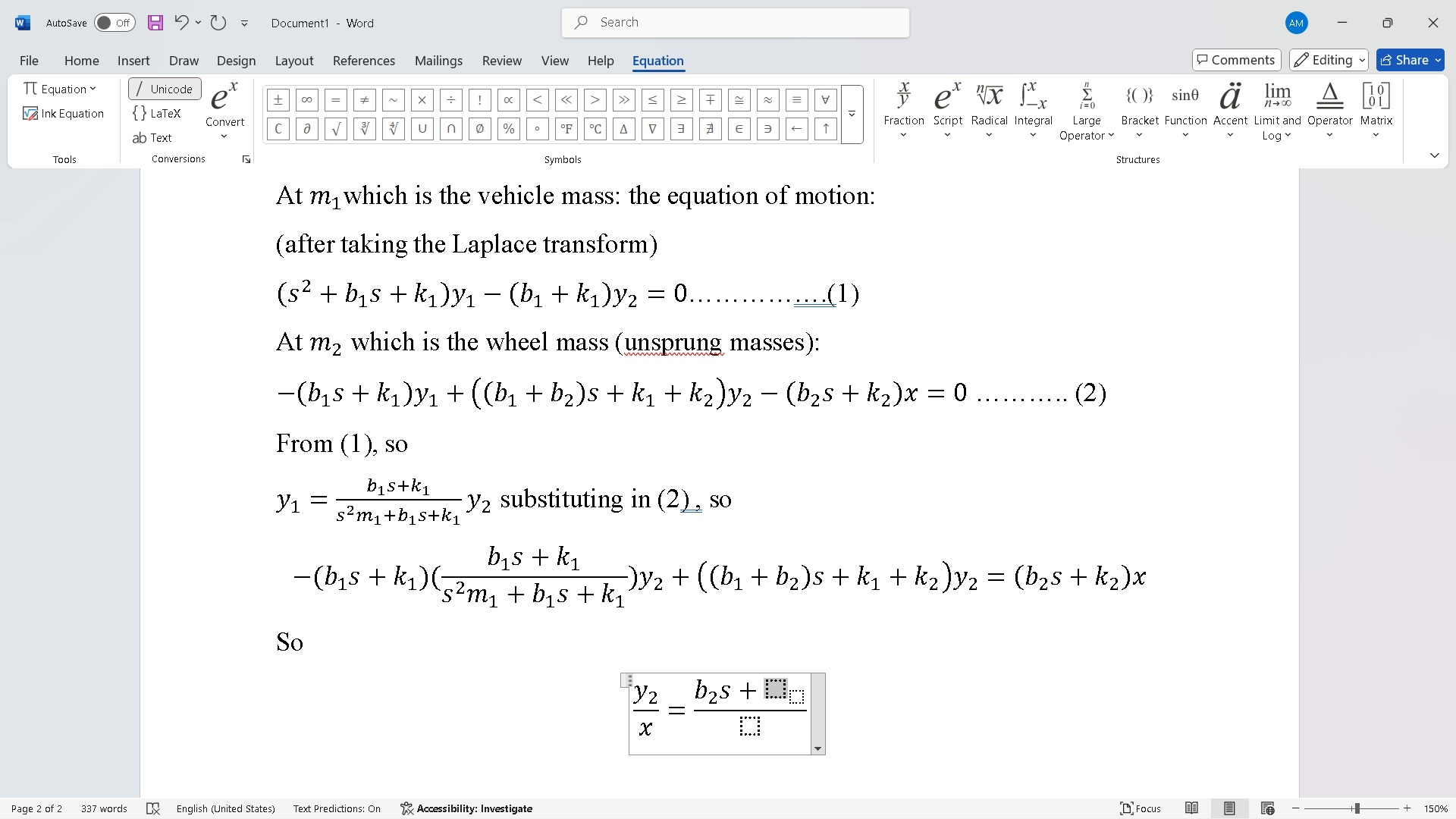 
key(K)
 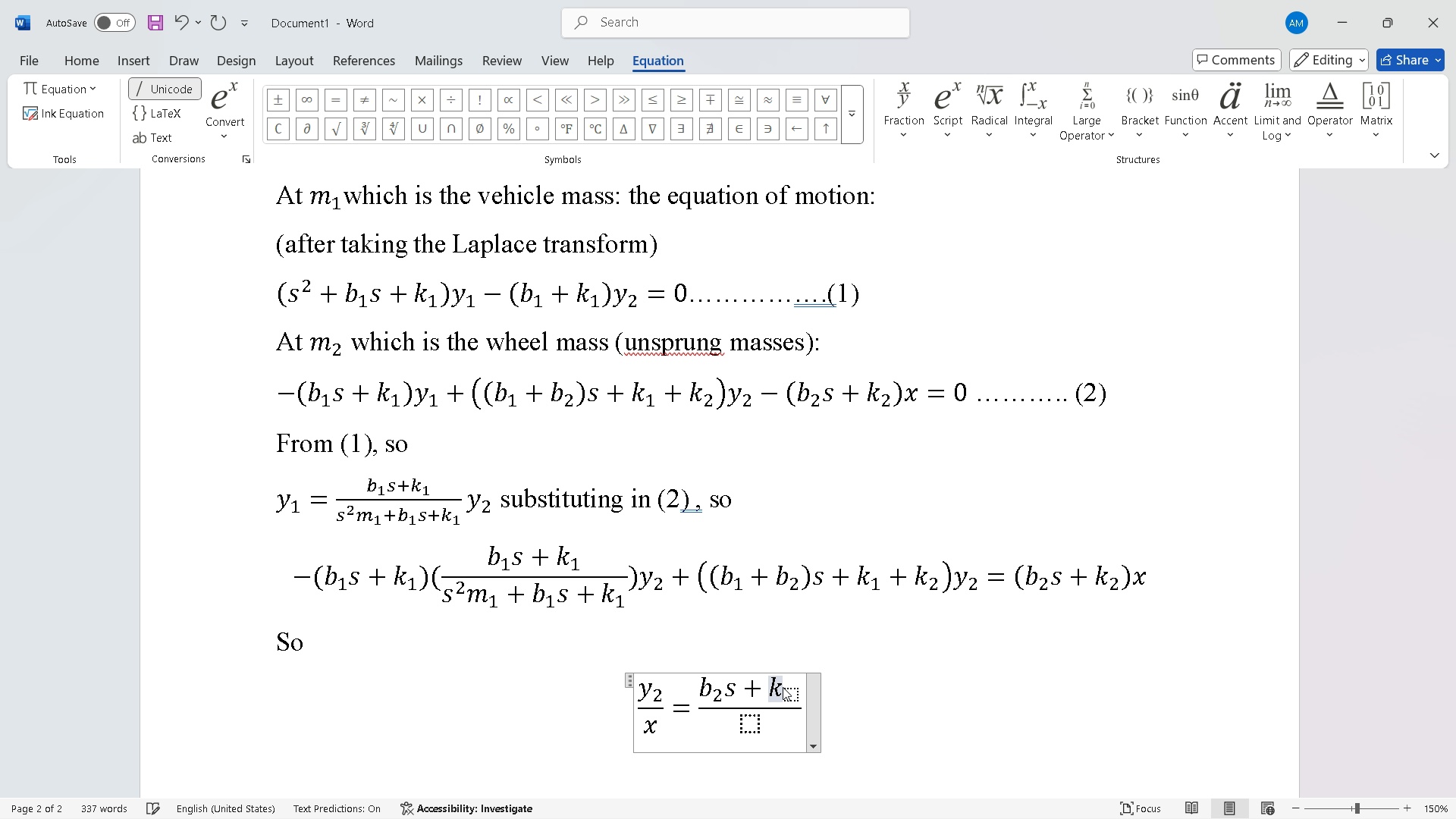 
key(ArrowRight)
 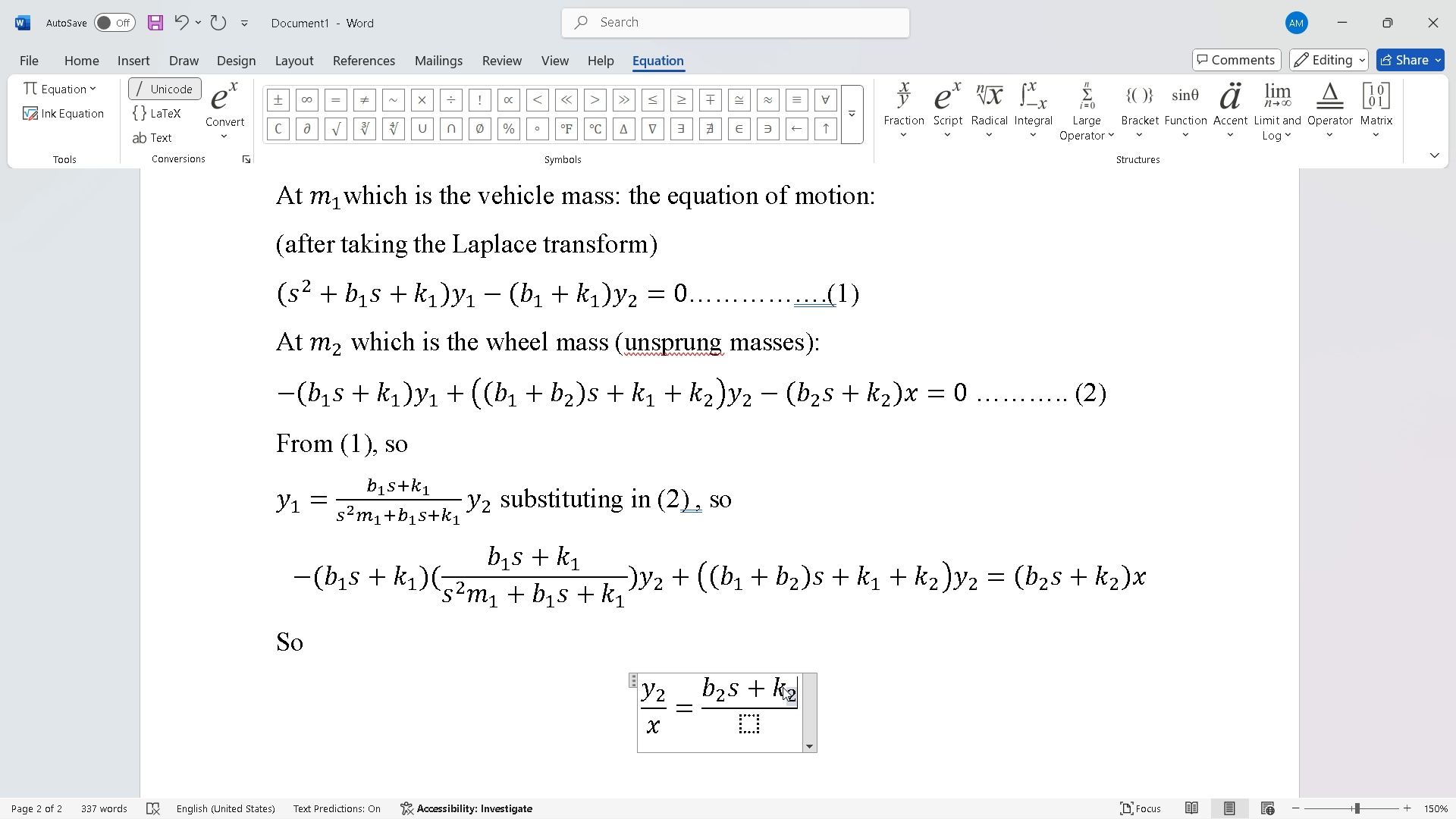 
key(2)
 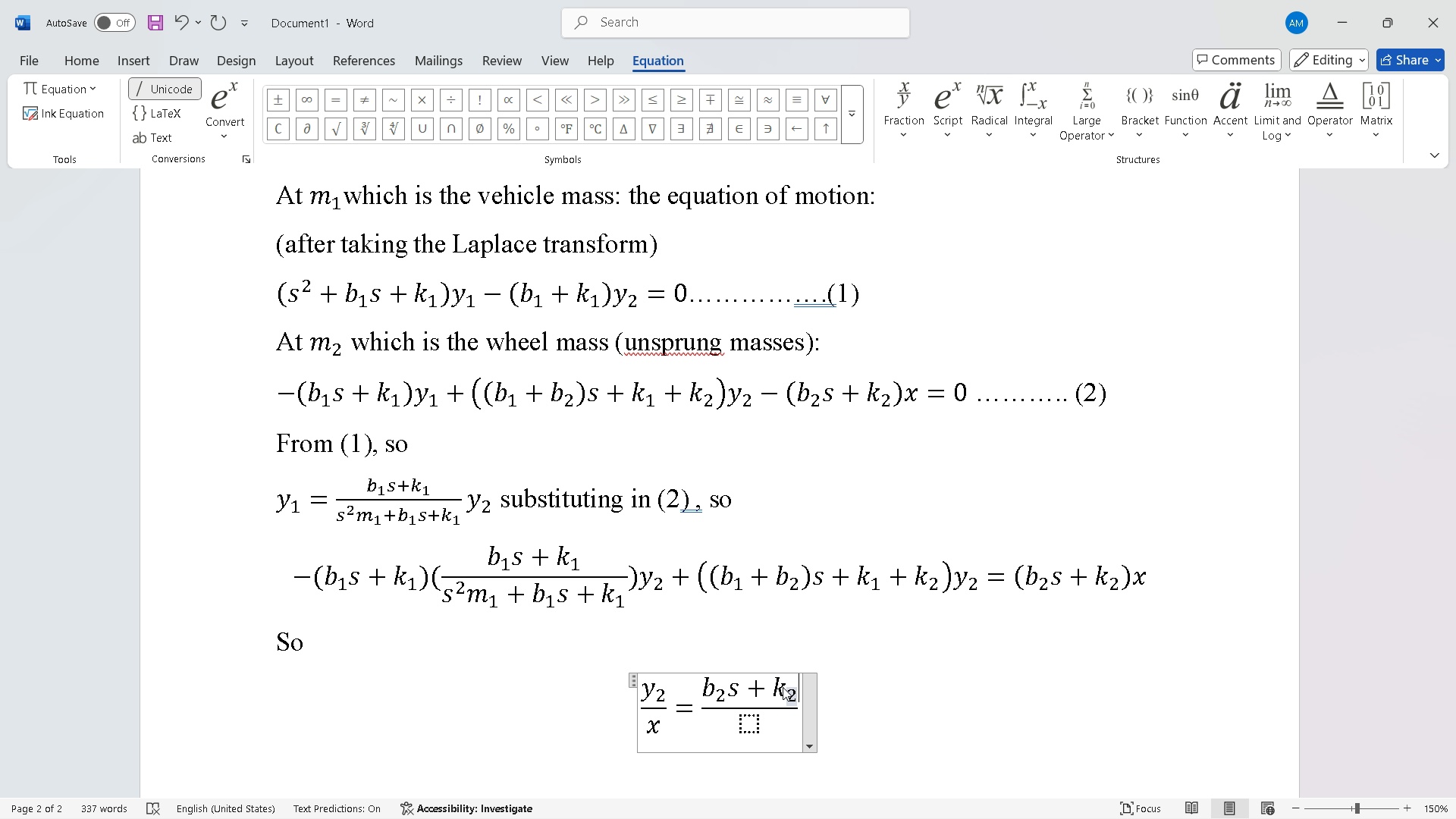 
key(ArrowRight)
 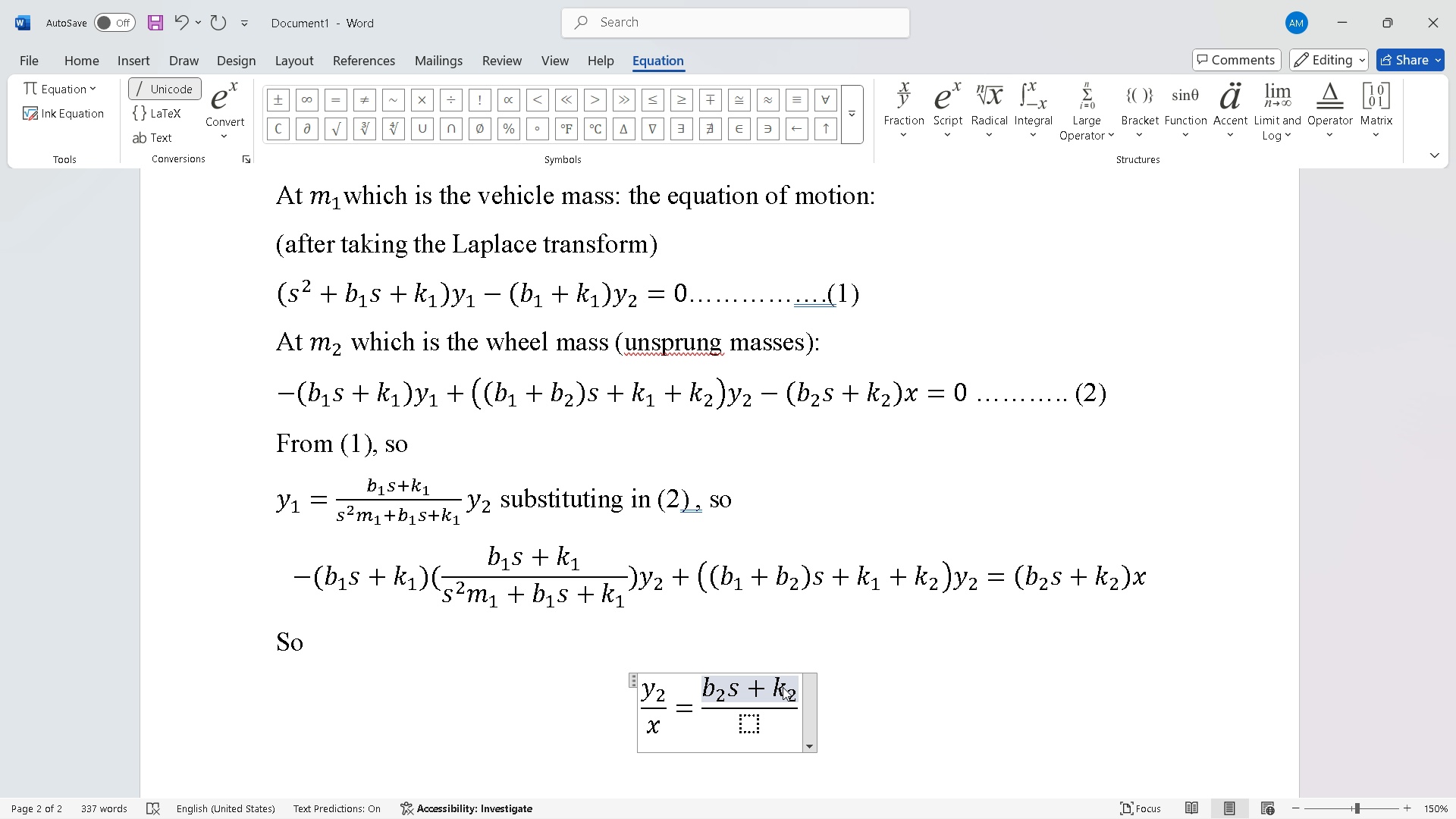 
key(ArrowRight)
 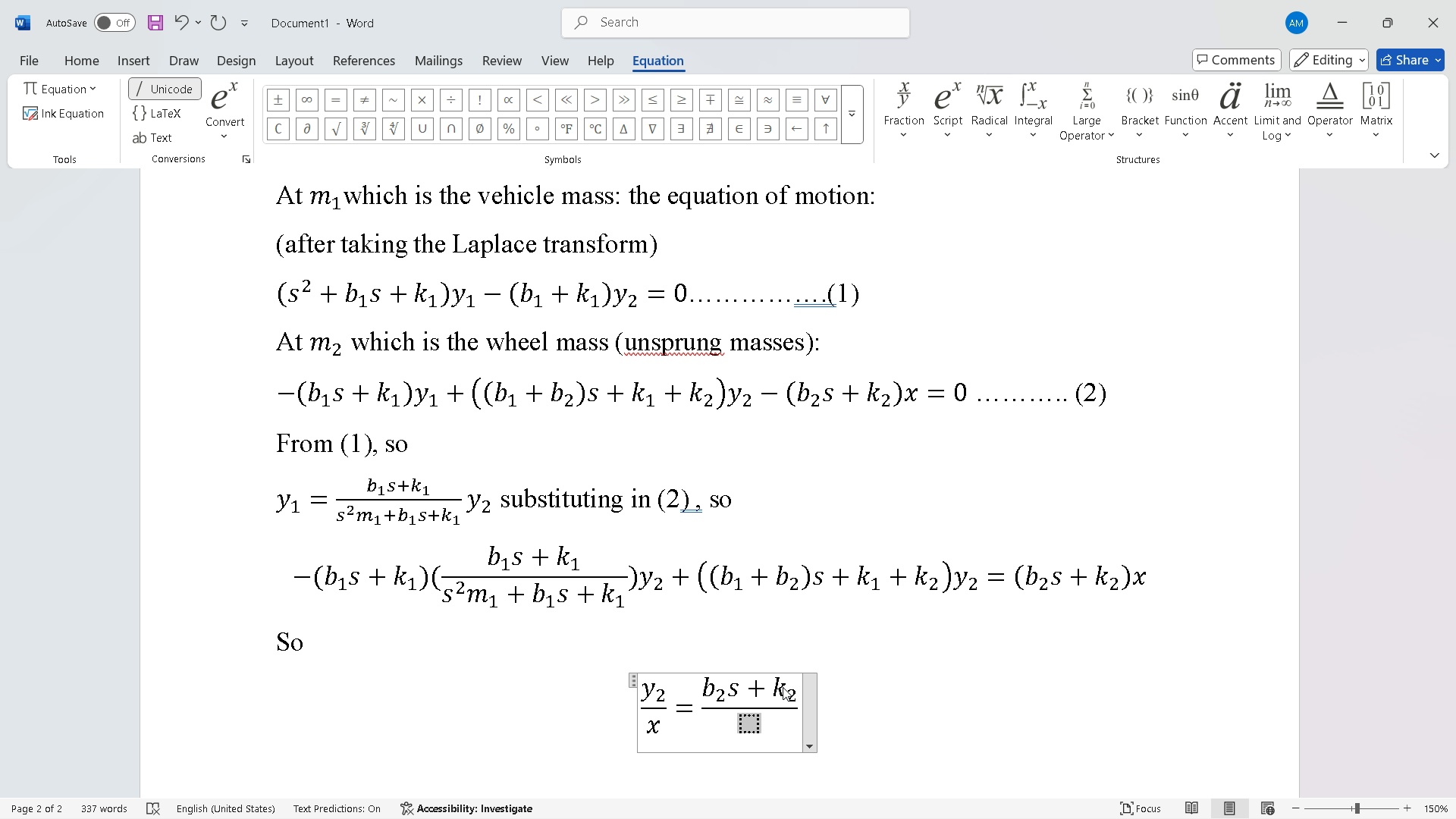 
key(NumpadSubtract)
 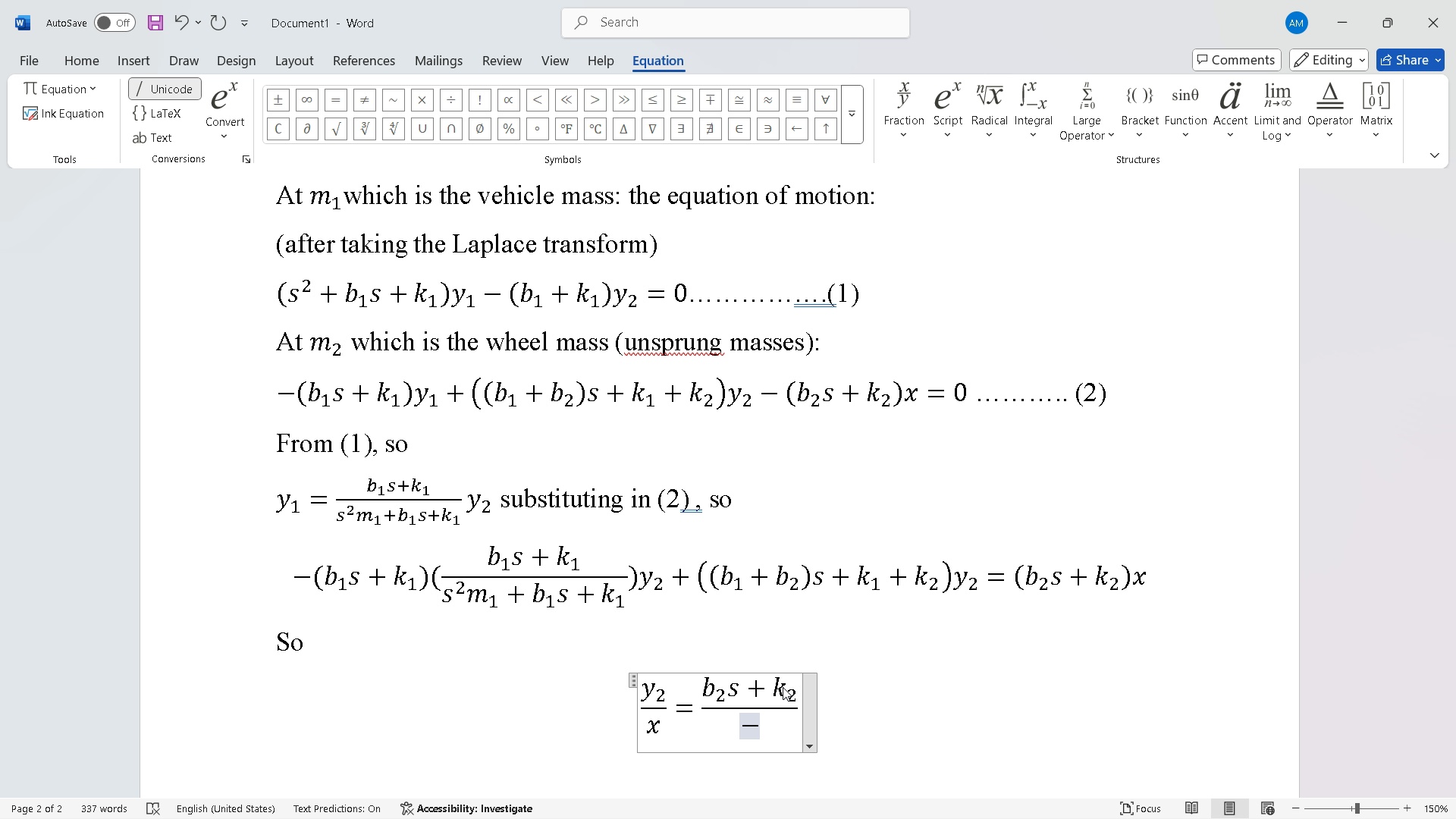 
key(Shift+9)
 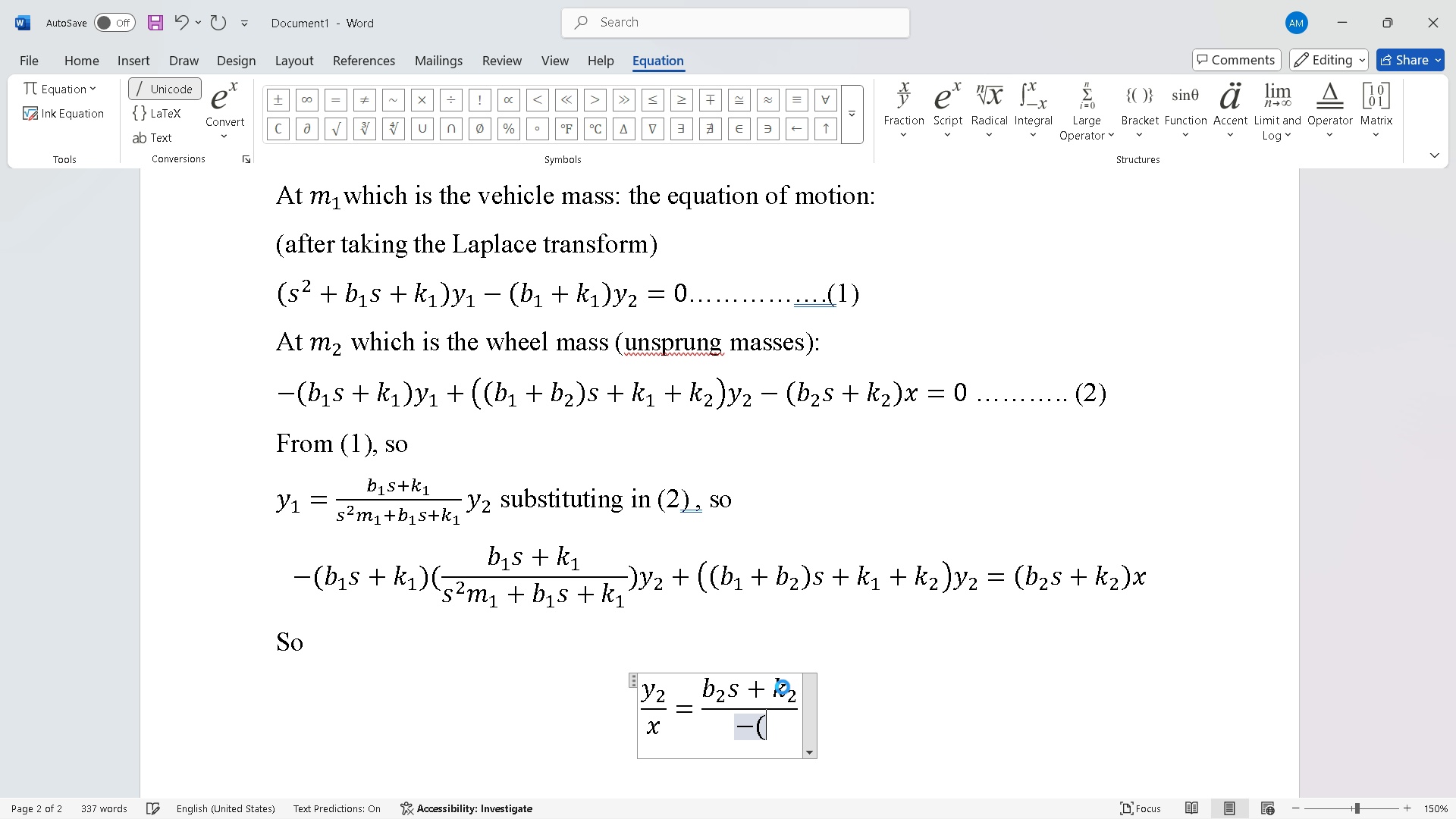 
key(Shift+ShiftRight)
 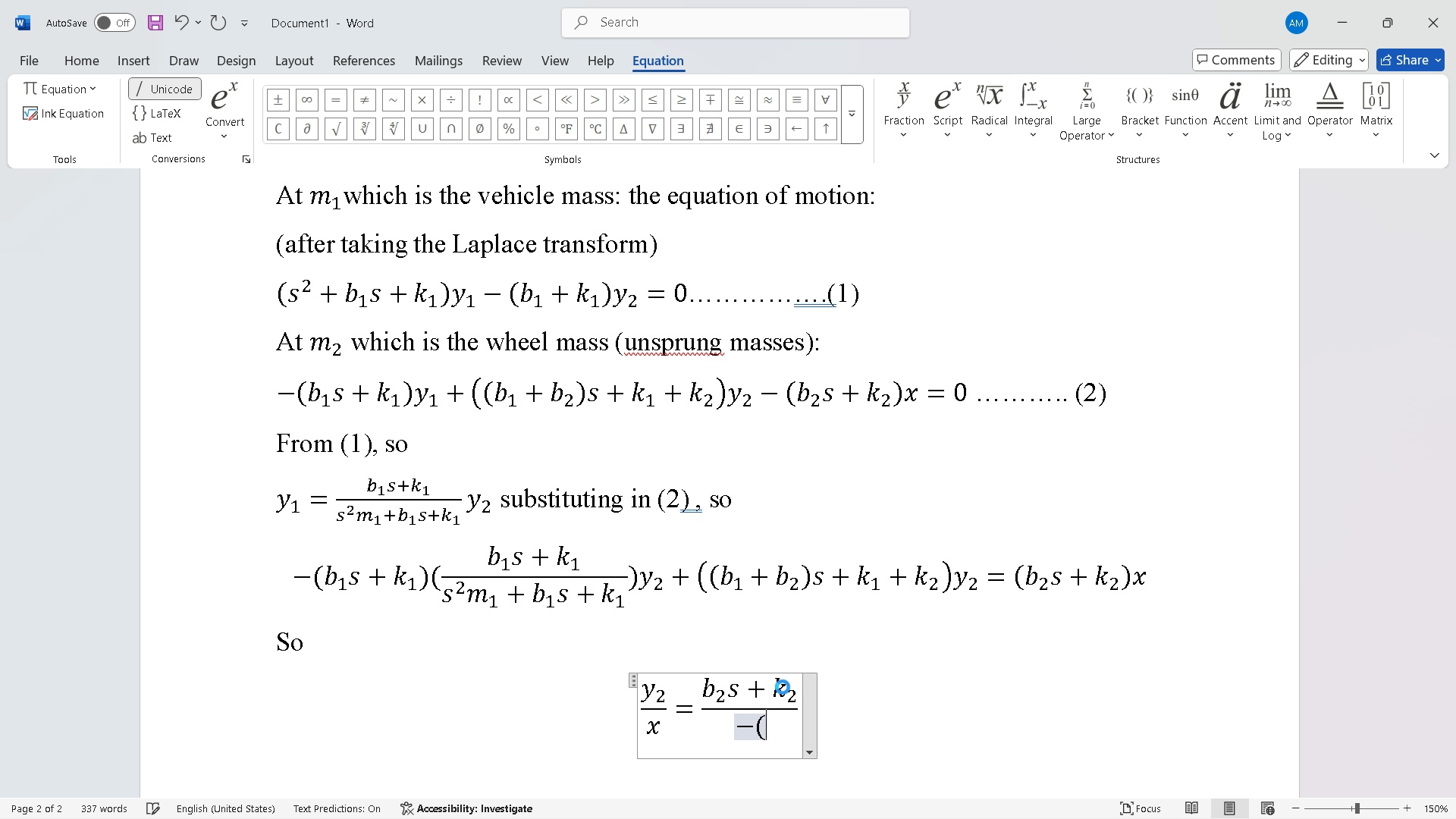 
key(Shift+0)
 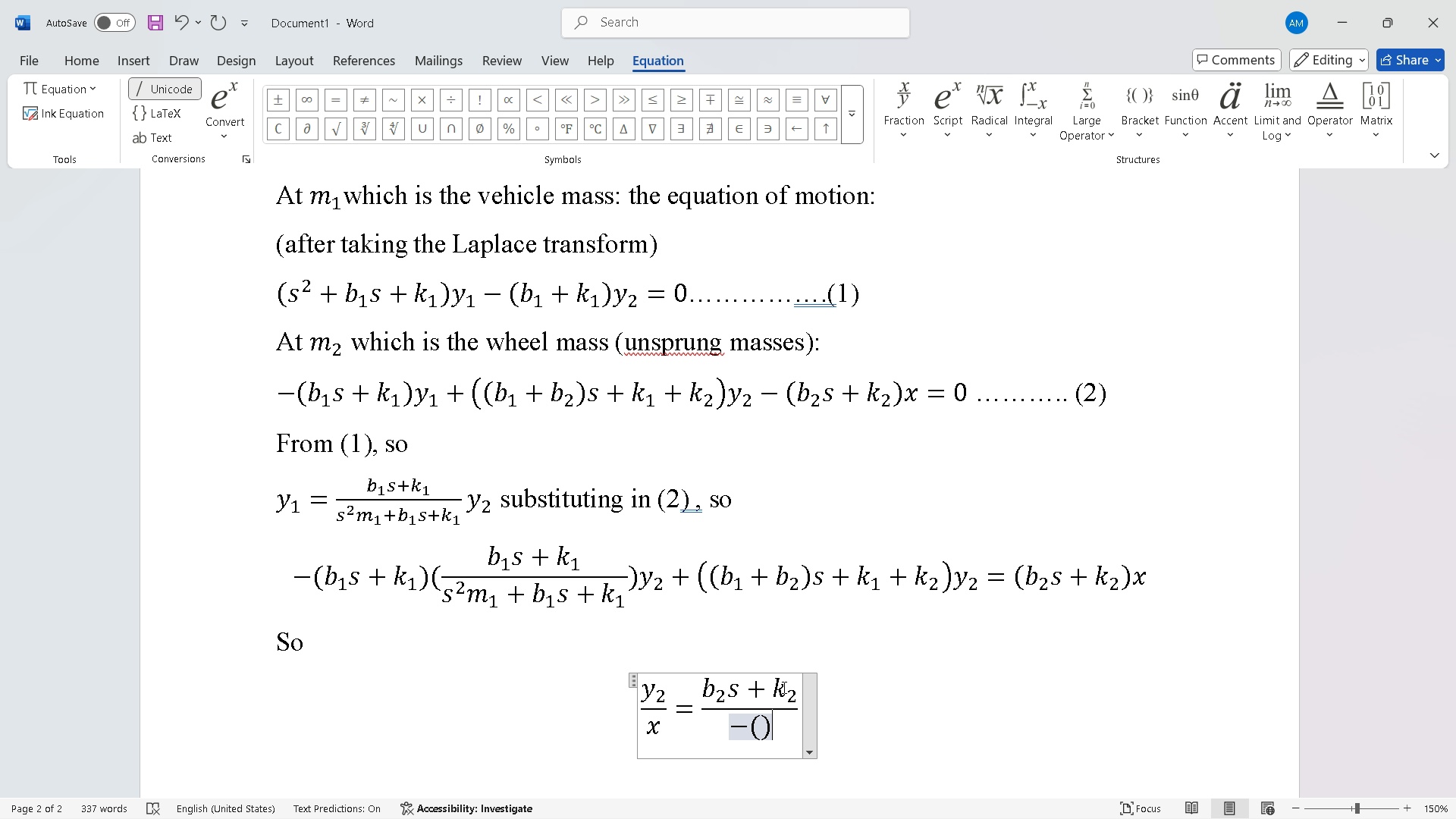 
key(ArrowLeft)
 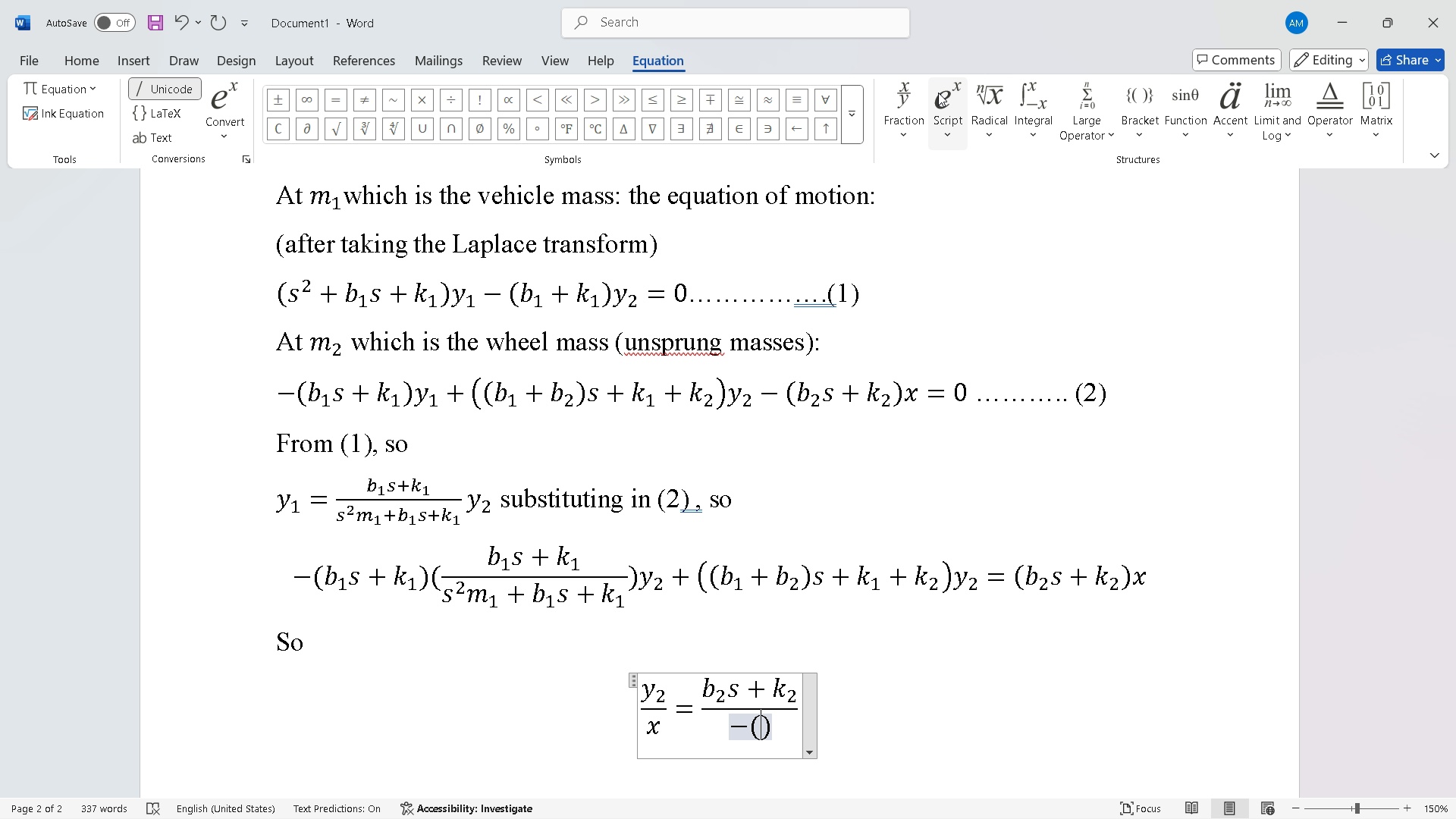 
left_click([937, 129])
 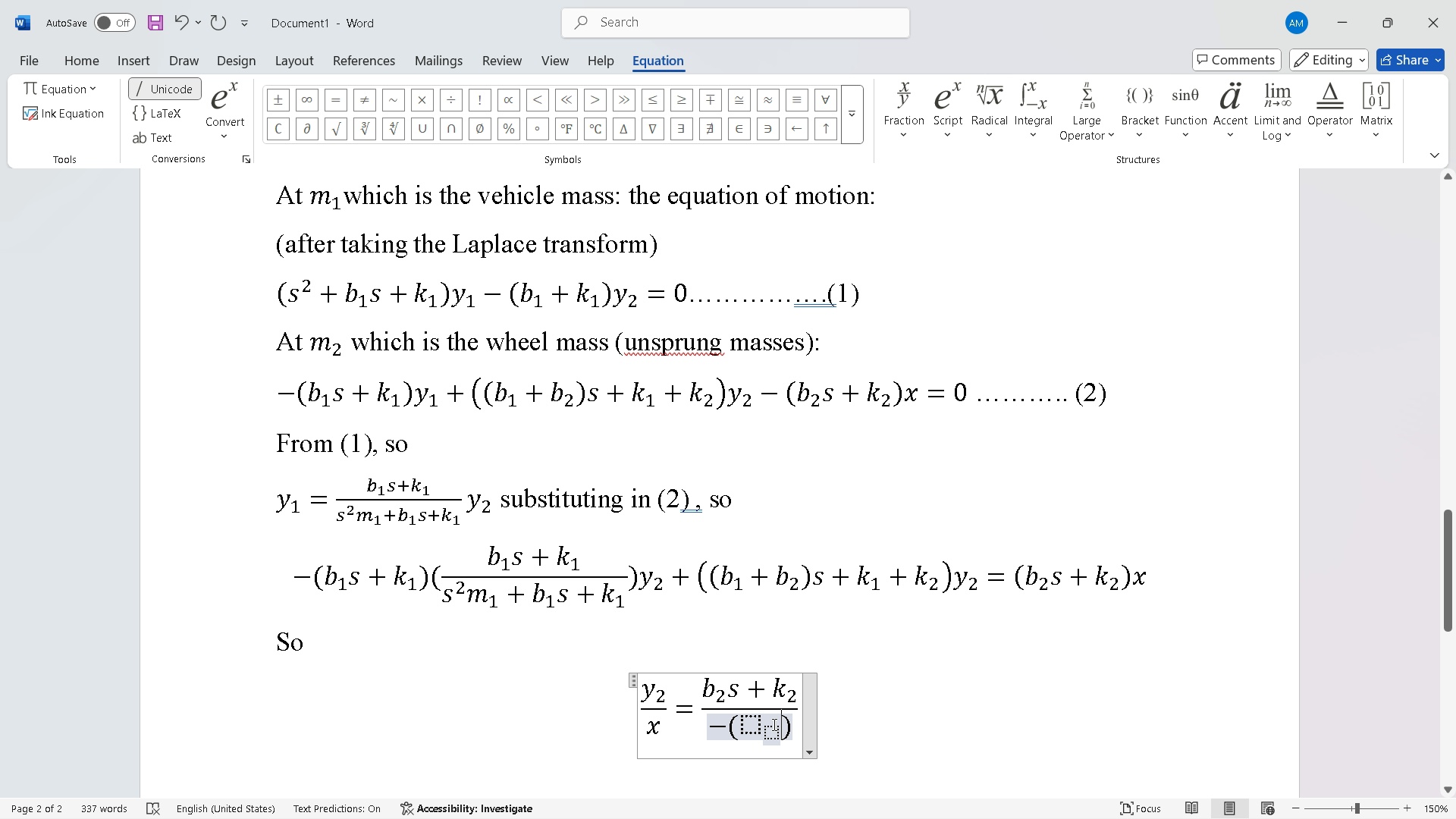 
left_click([755, 719])
 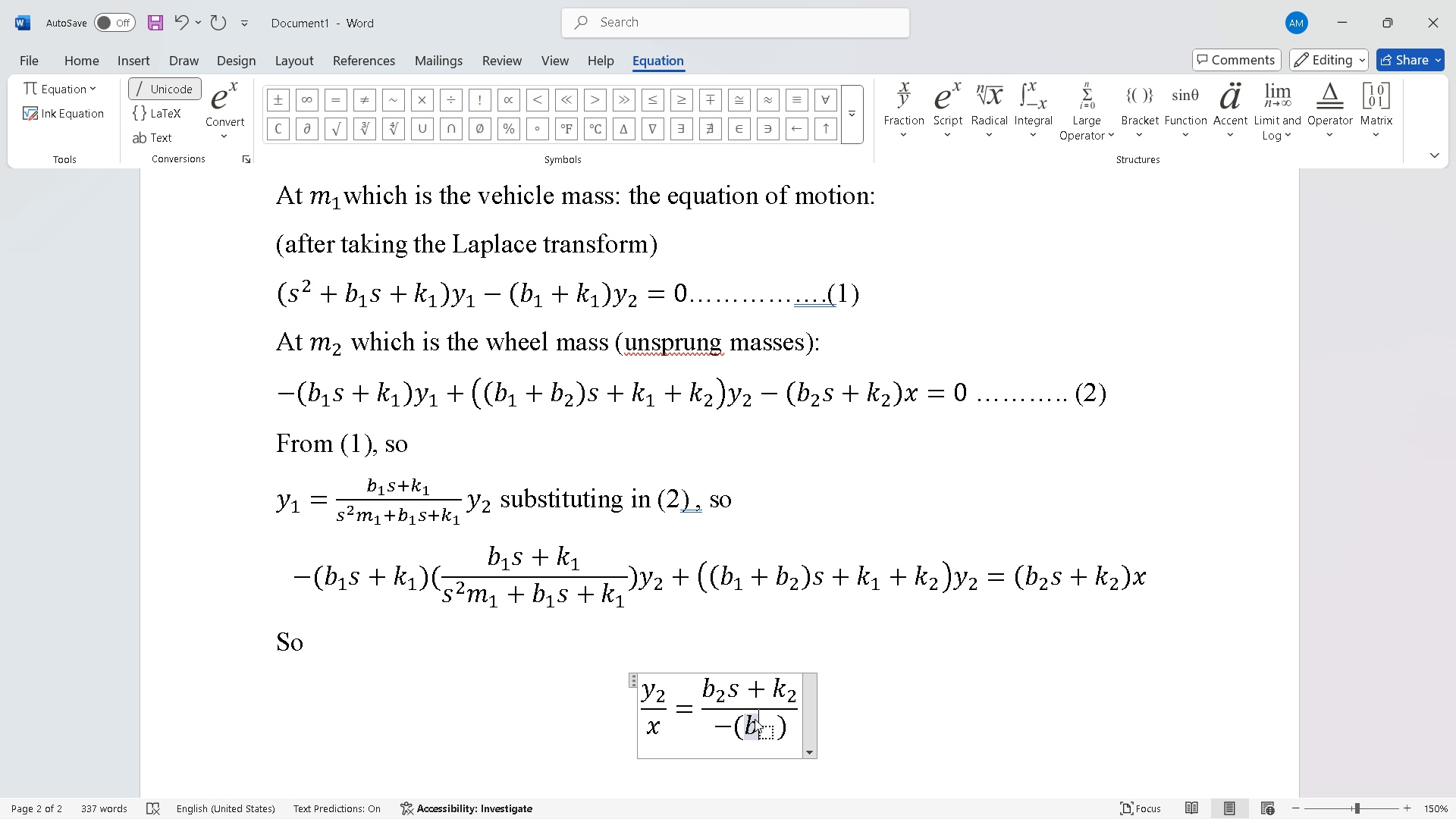 
type(b1)
 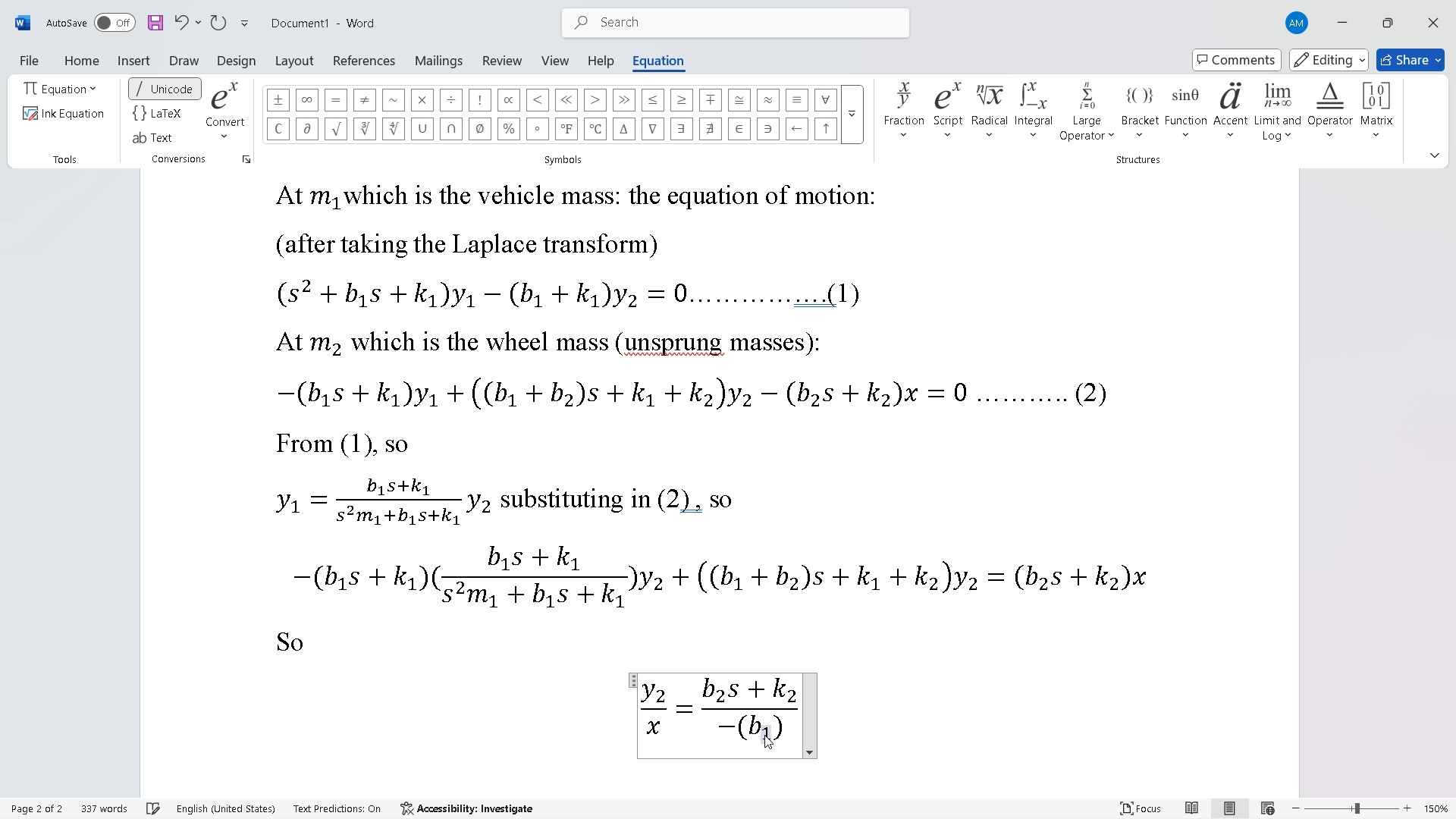 
key(ArrowRight)
 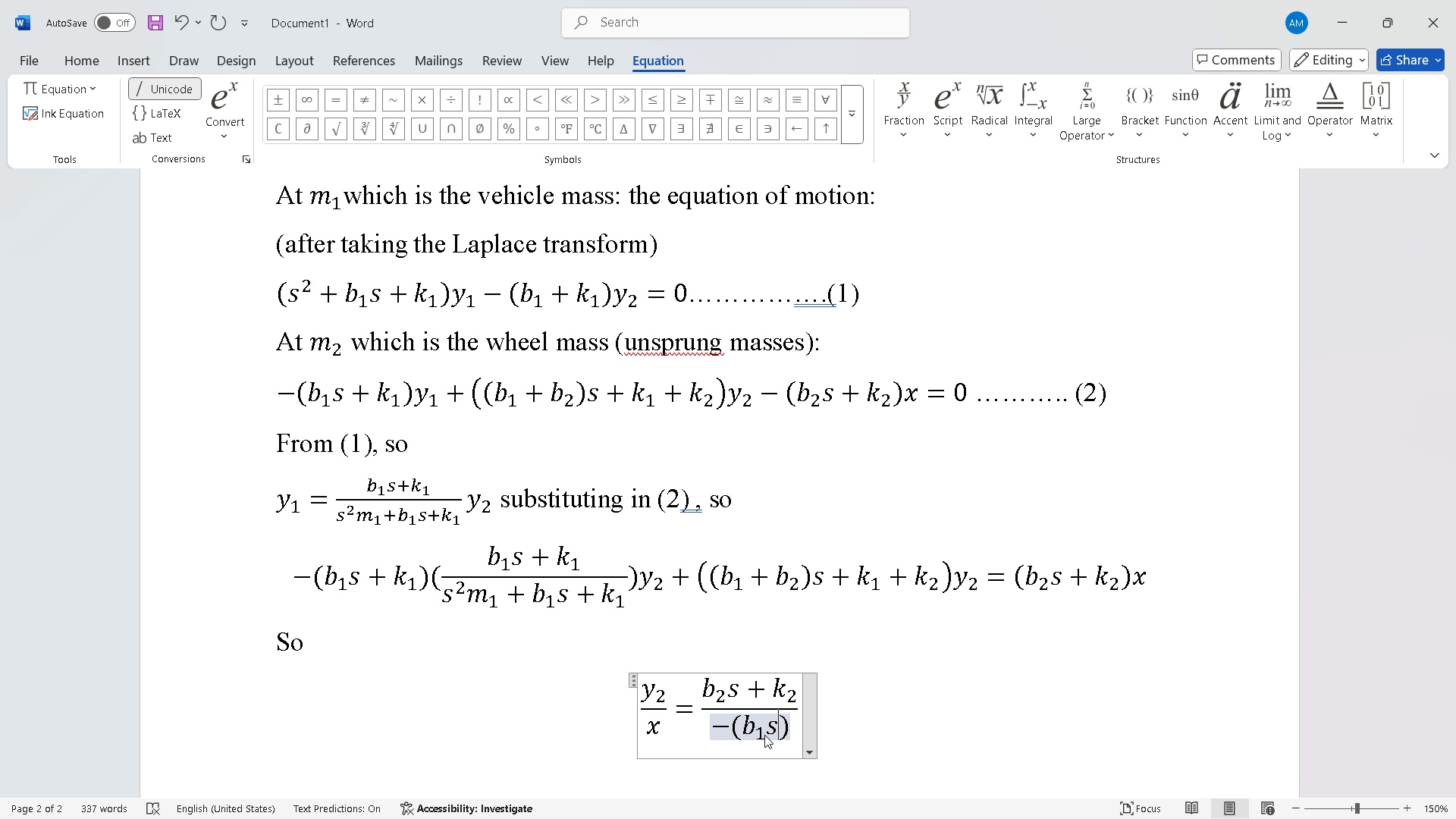 
key(S)
 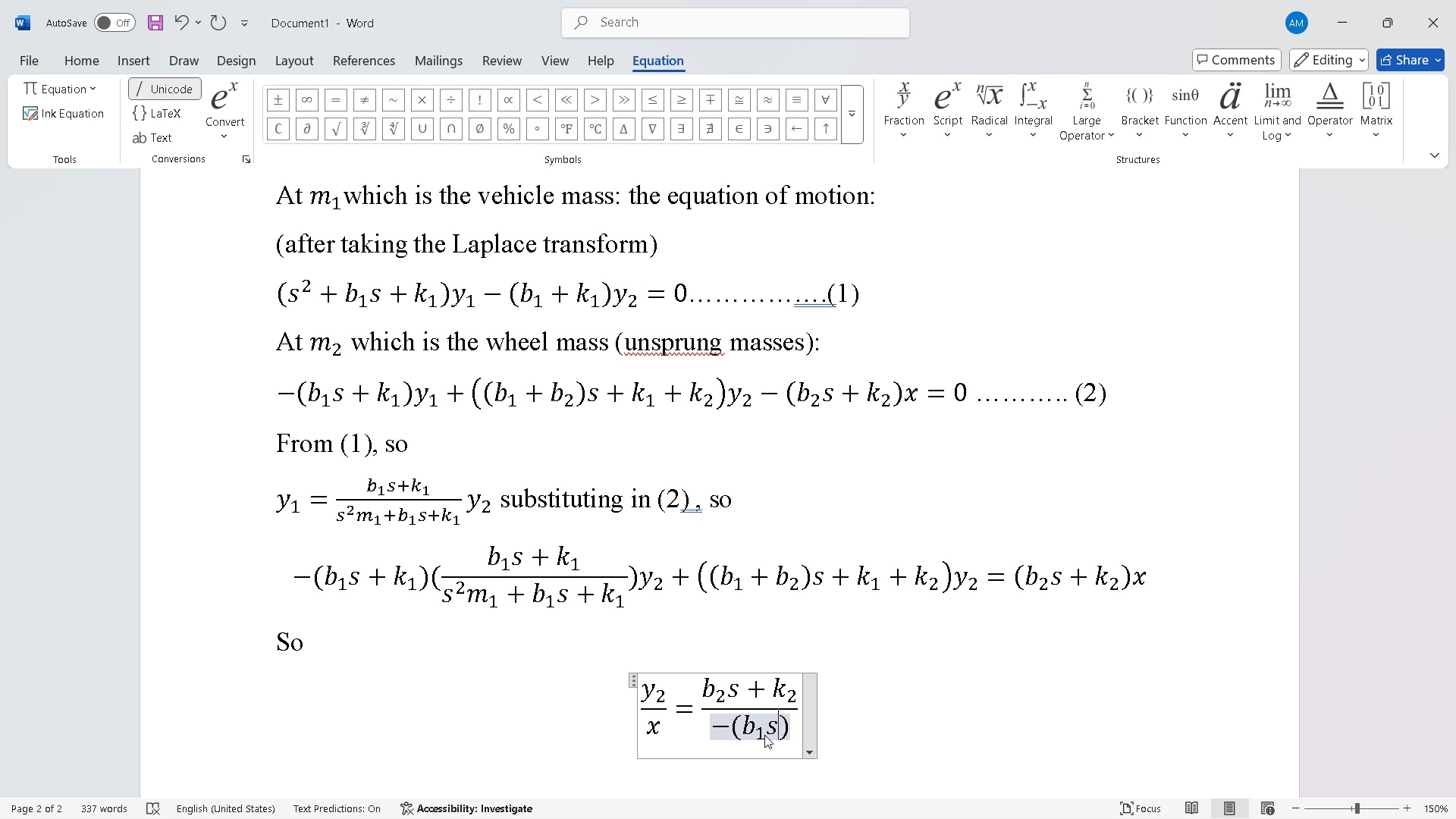 
key(Shift+Equal)
 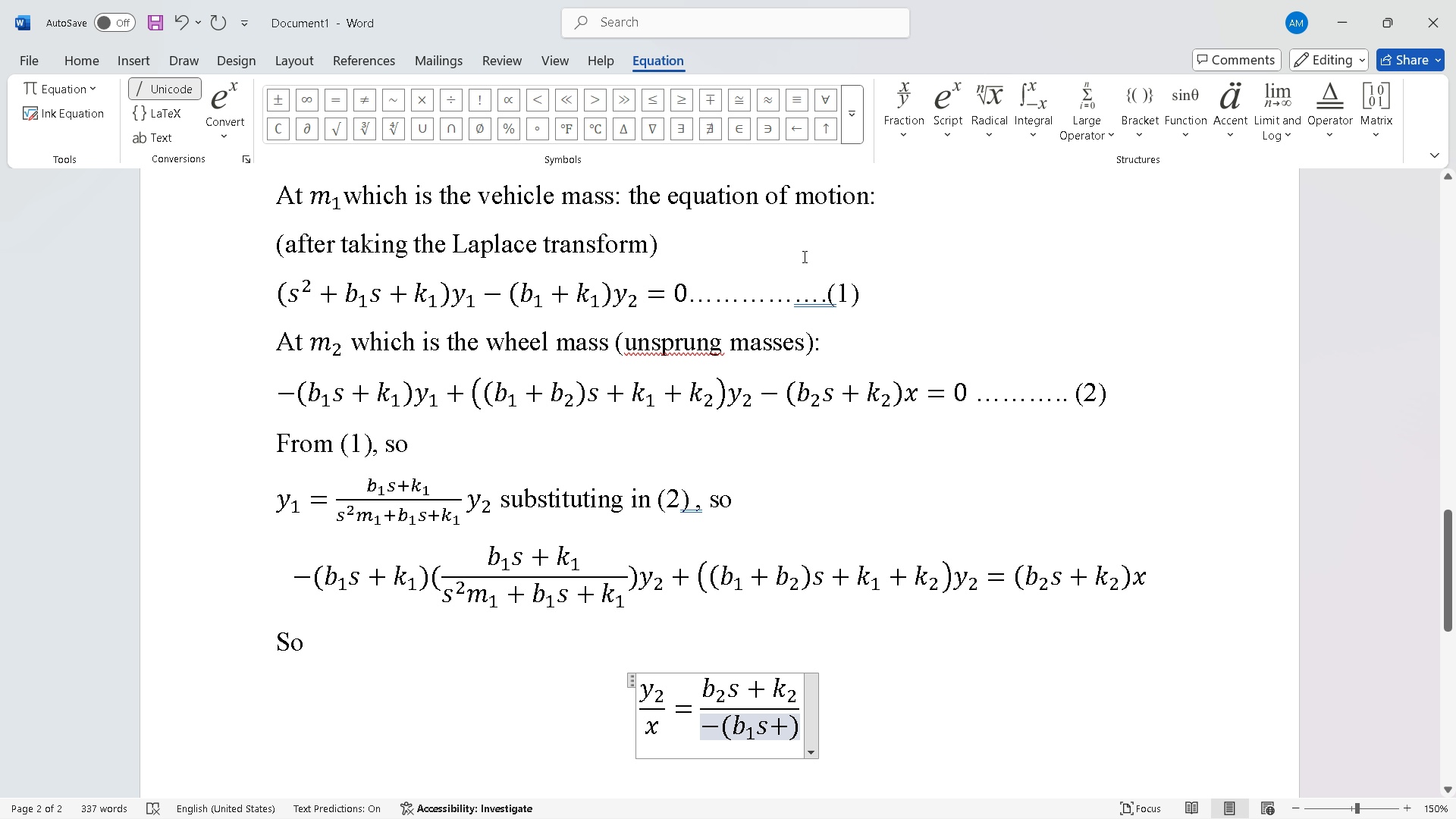 
left_click([945, 143])
 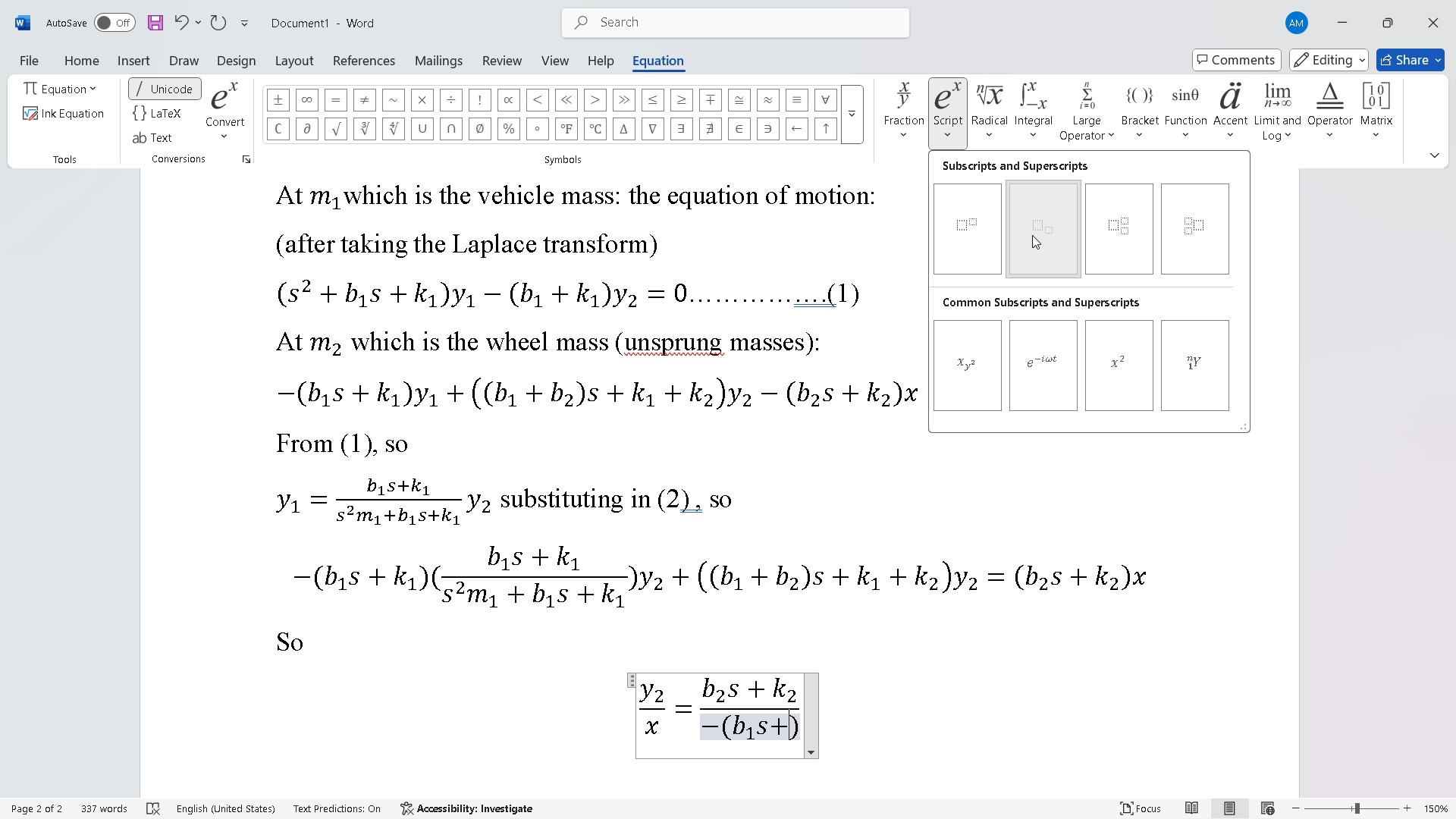 
left_click([1032, 235])
 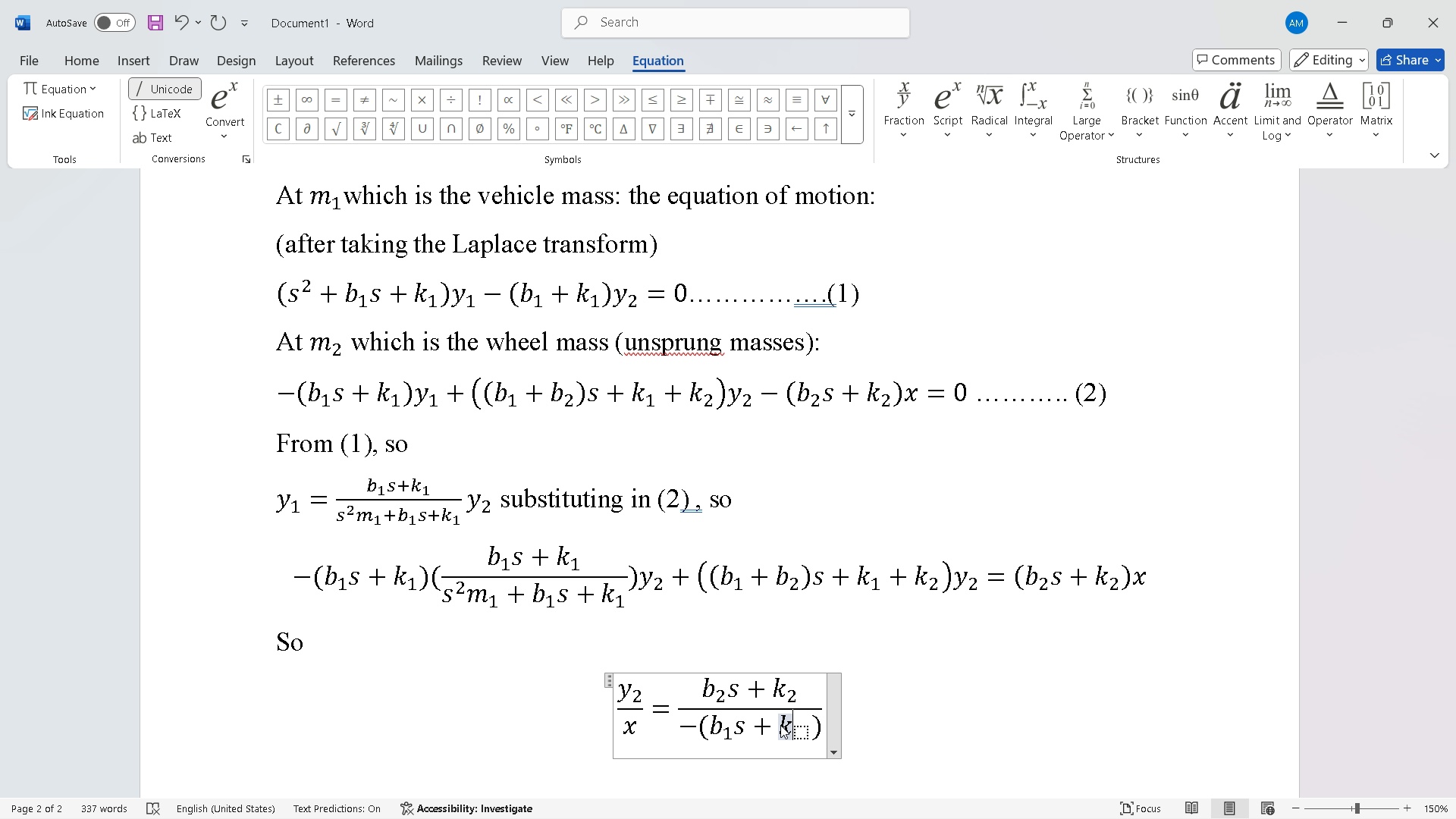 
key(K)
 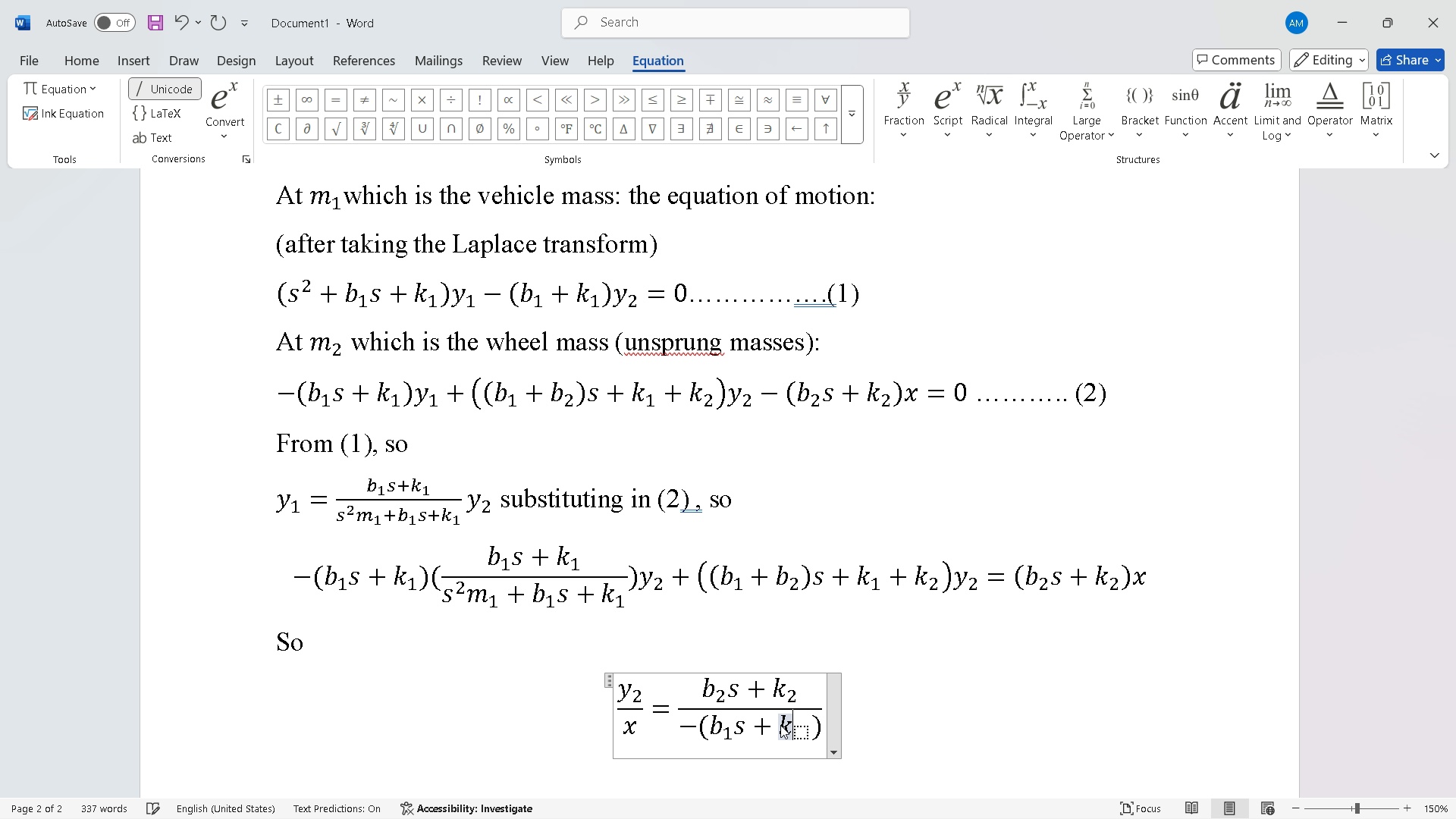 
key(ArrowRight)
 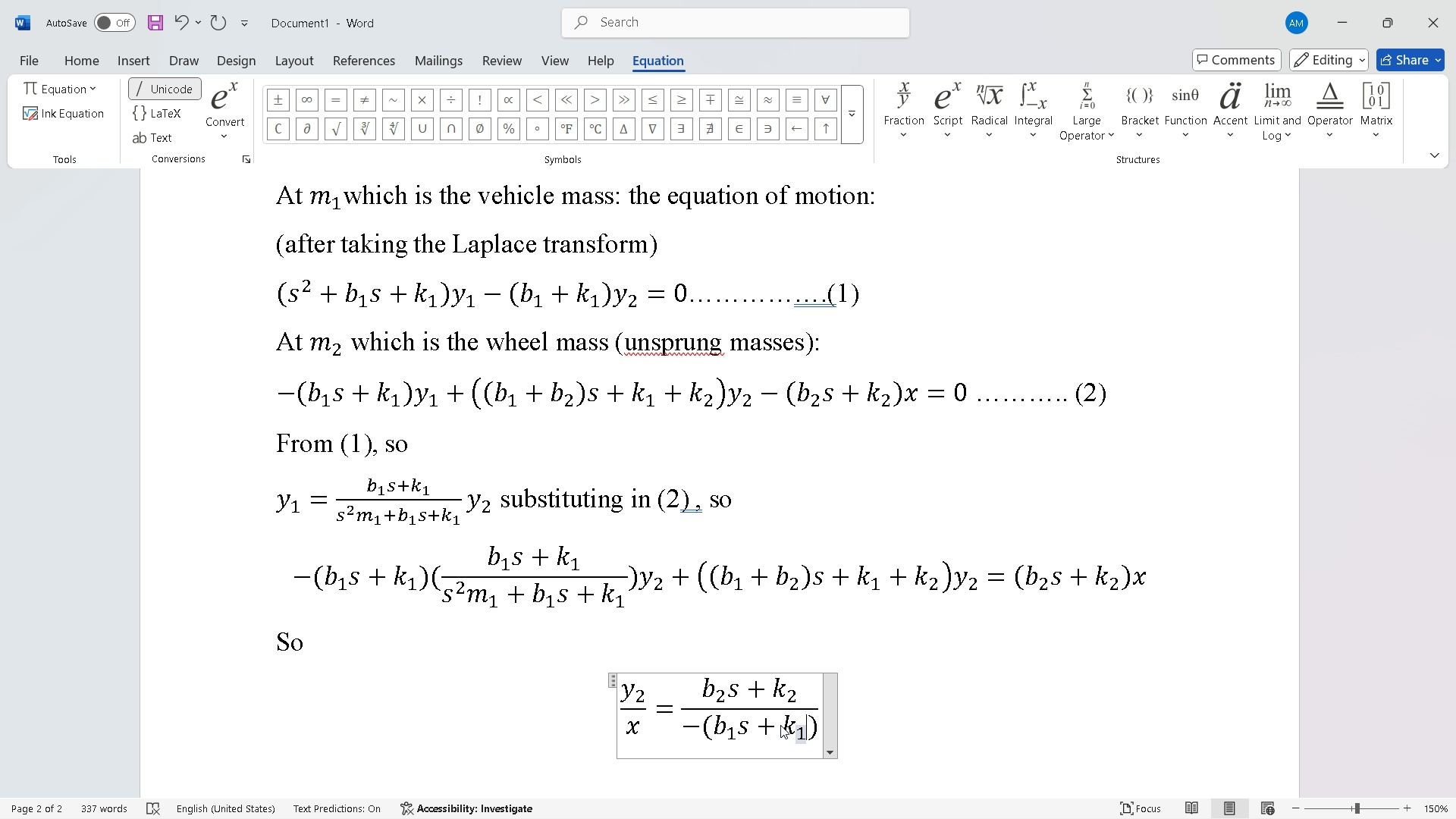 
key(1)
 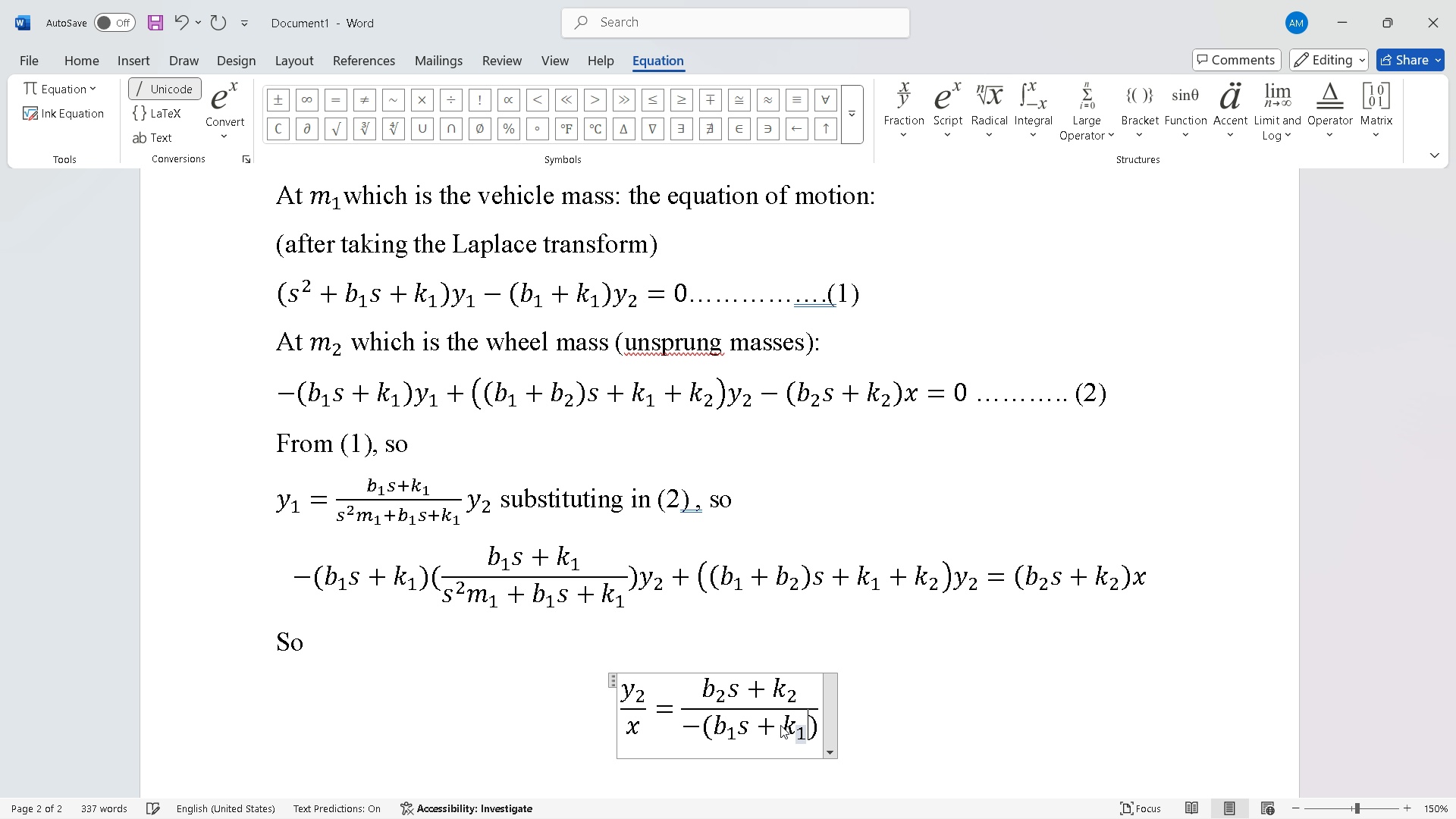 
key(ArrowRight)
 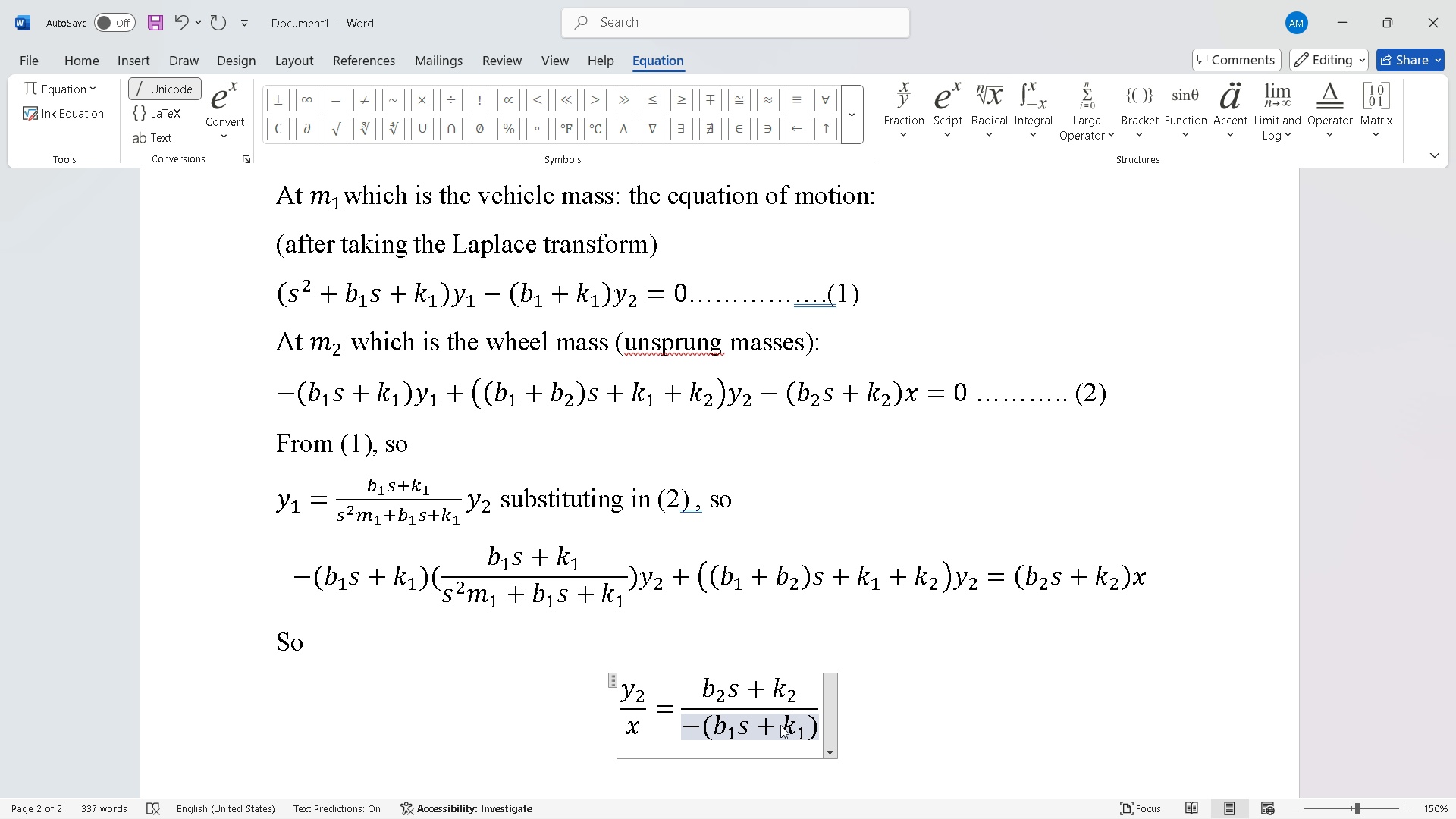 
key(ArrowRight)
 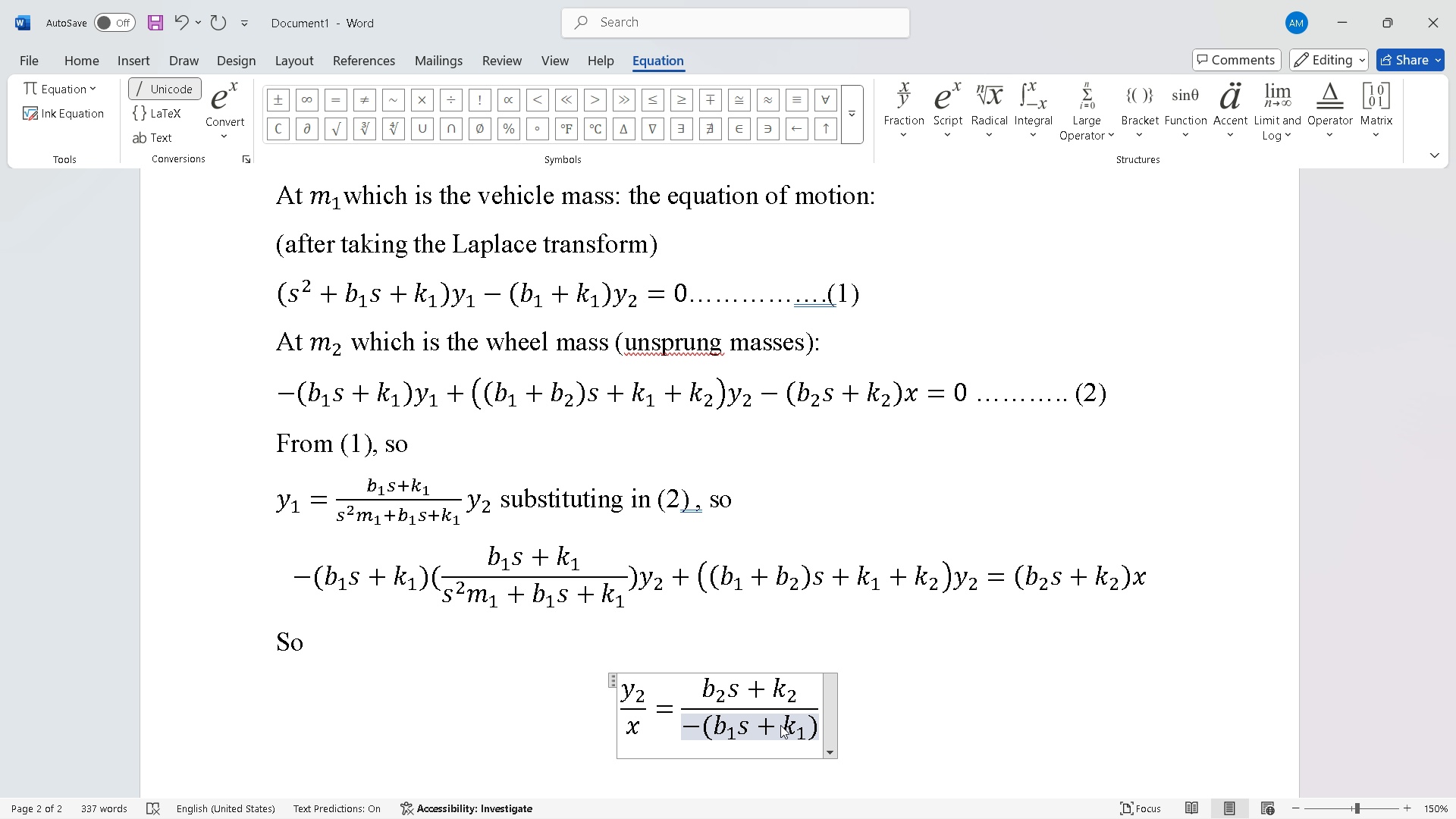 
key(Shift+9)
 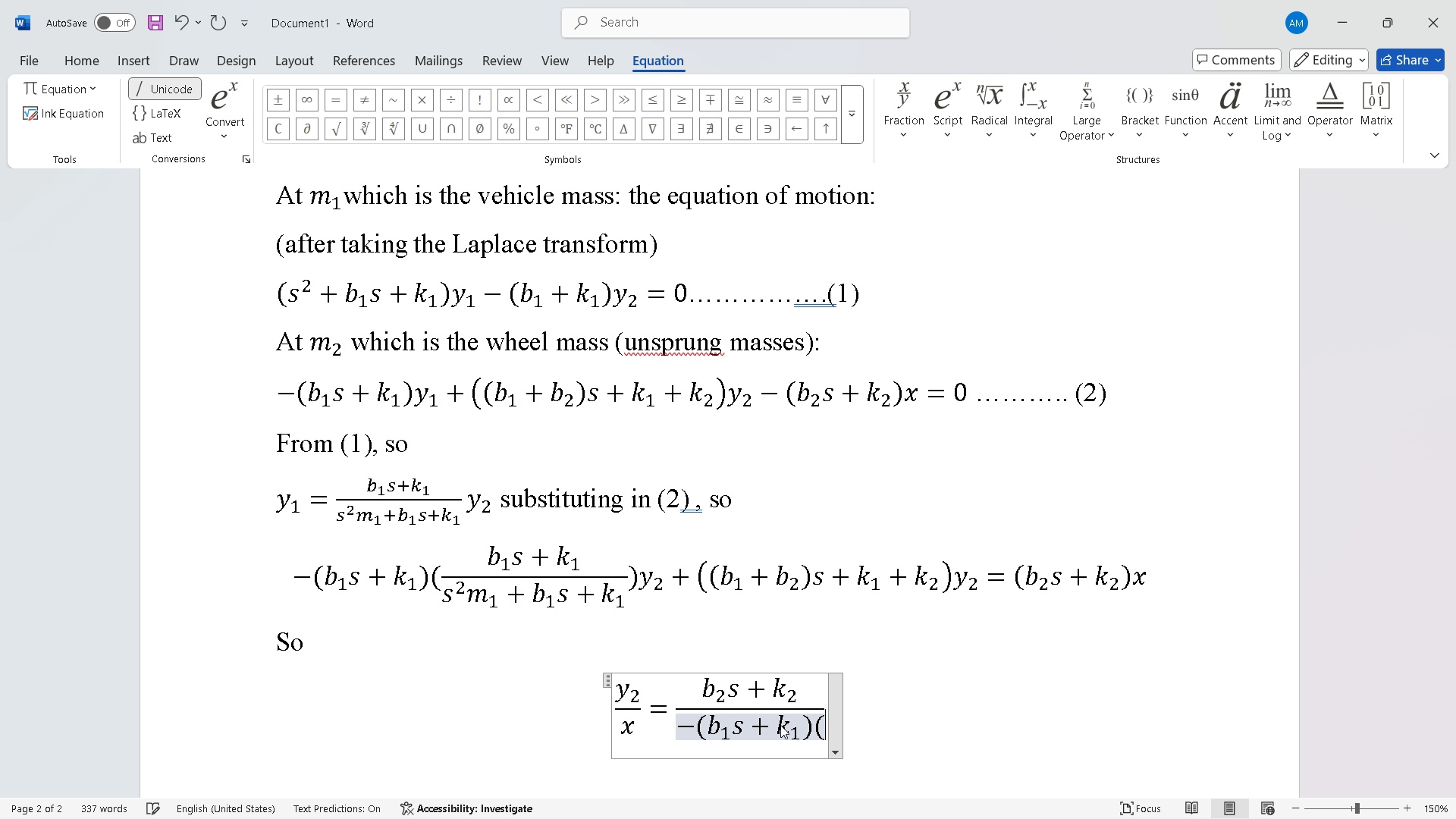 
key(Shift+ShiftRight)
 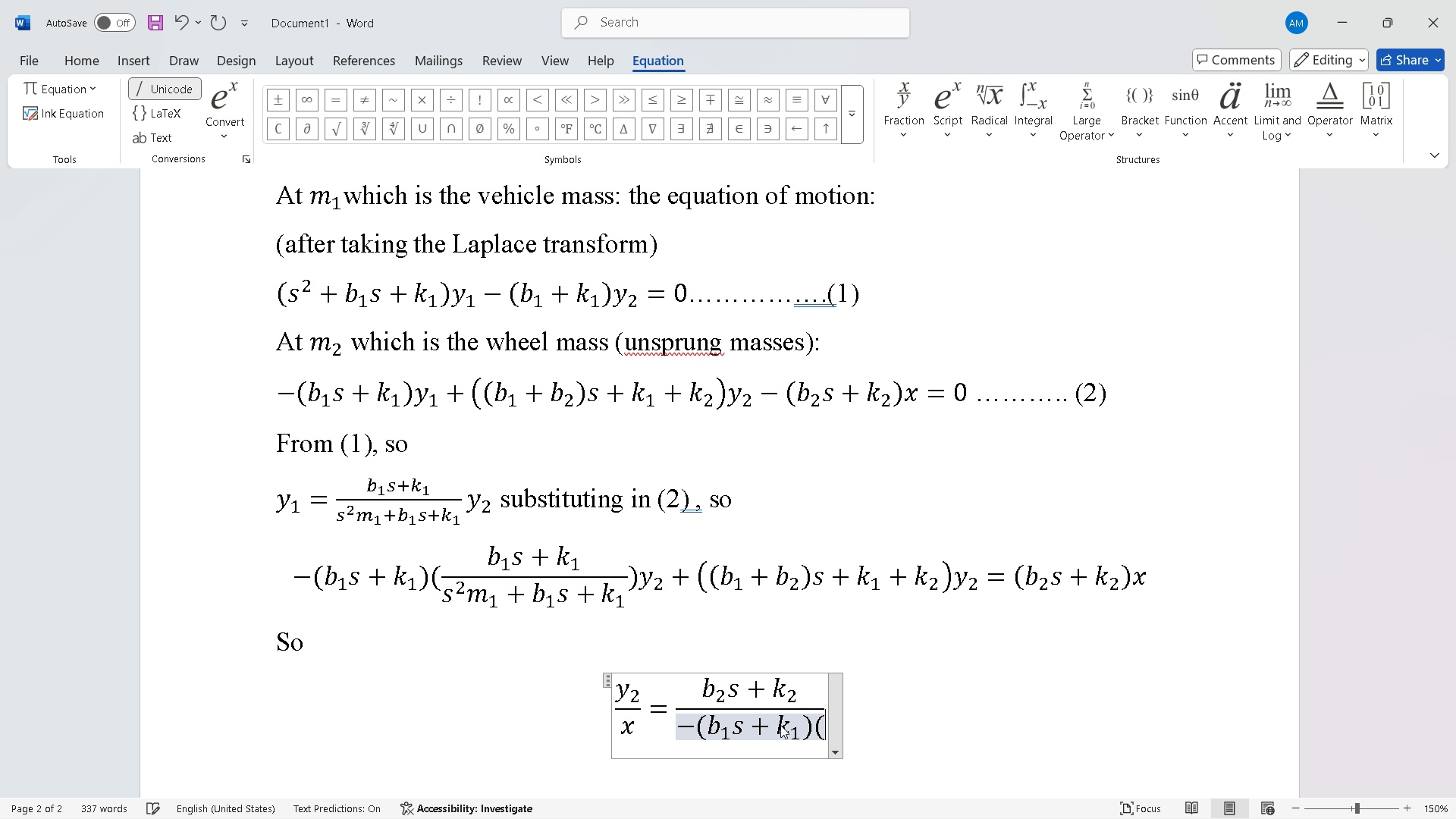 
key(Shift+0)
 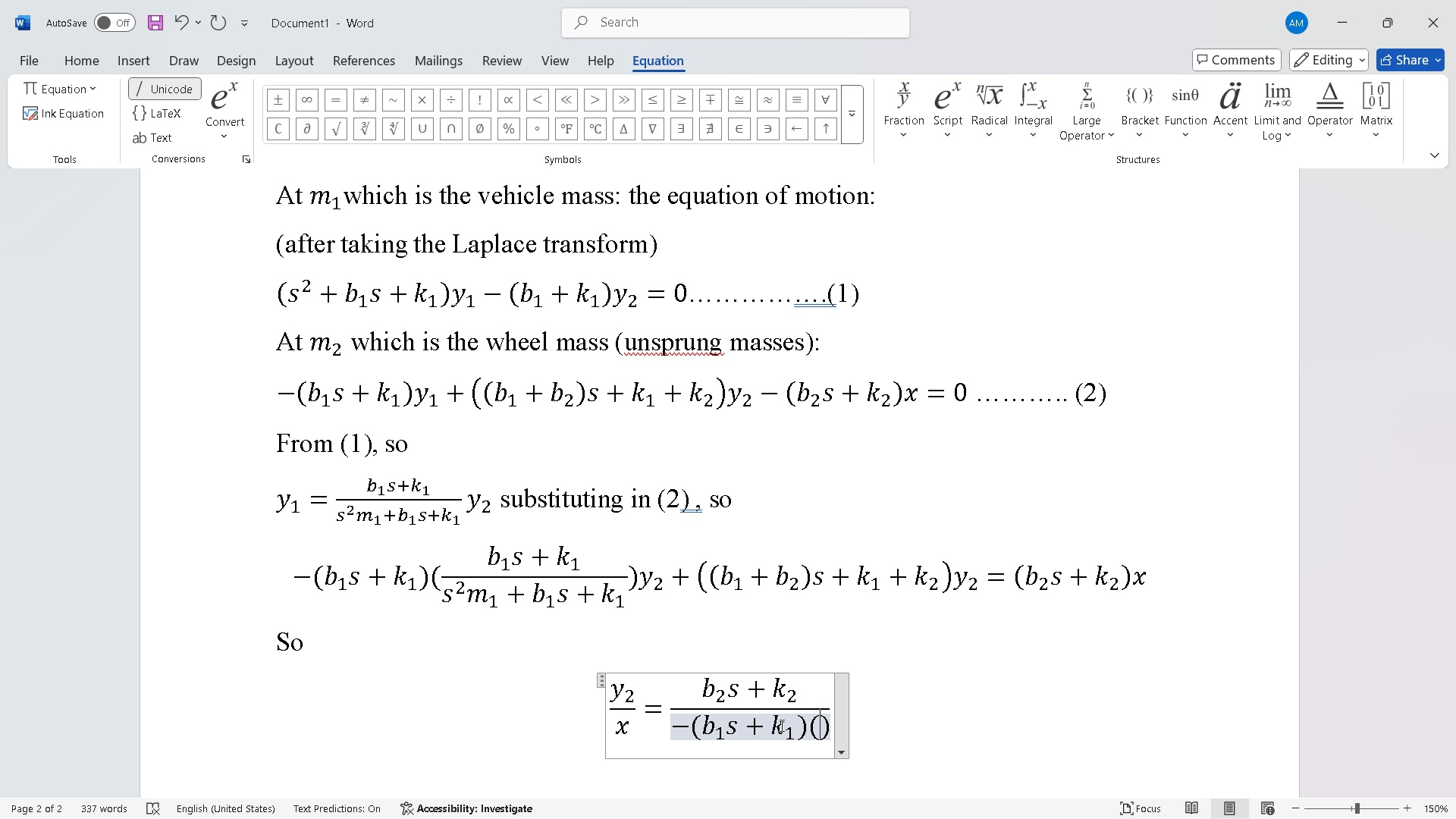 
key(ArrowLeft)
 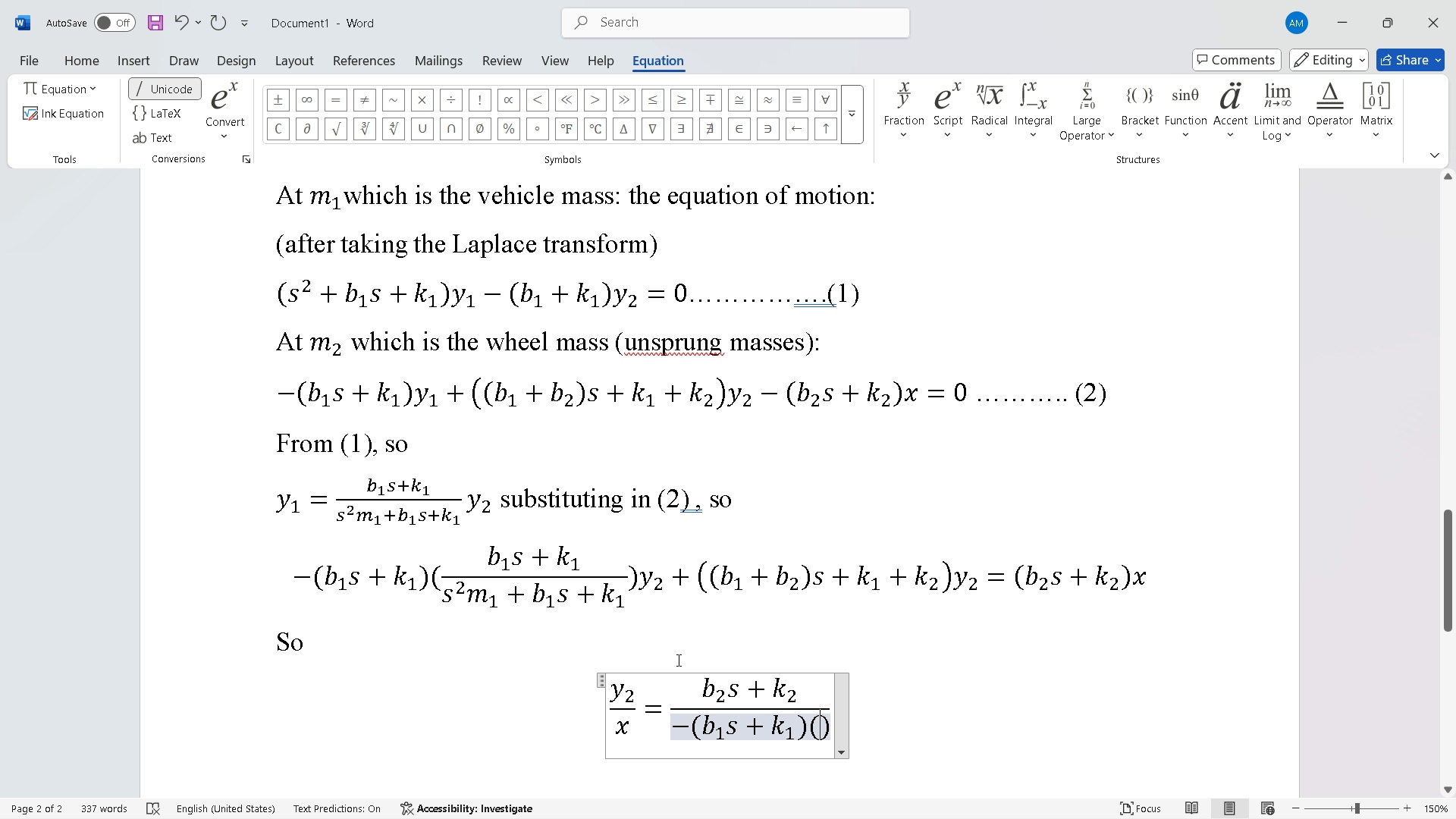 
wait(5.82)
 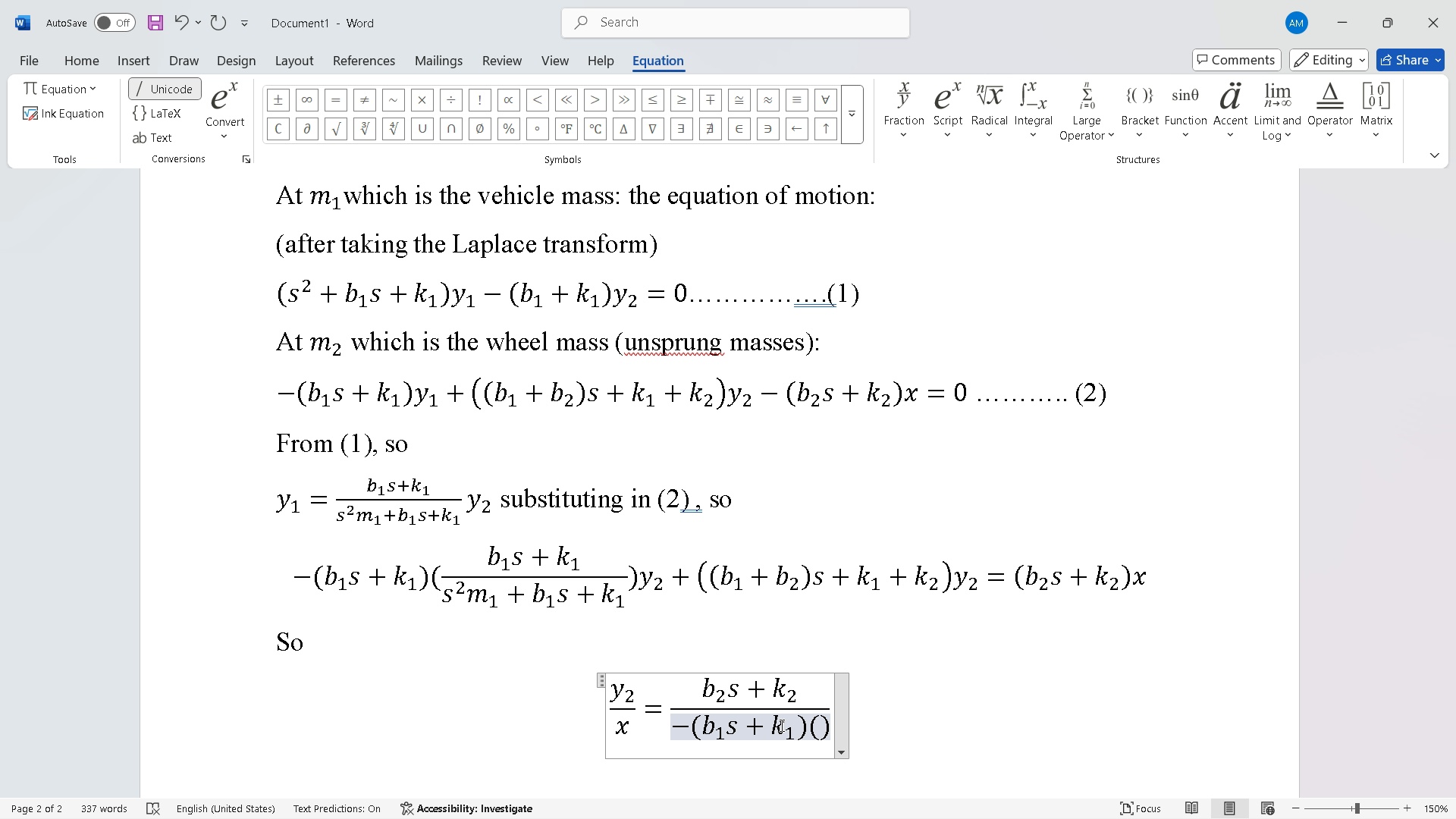 
left_click([440, 578])
 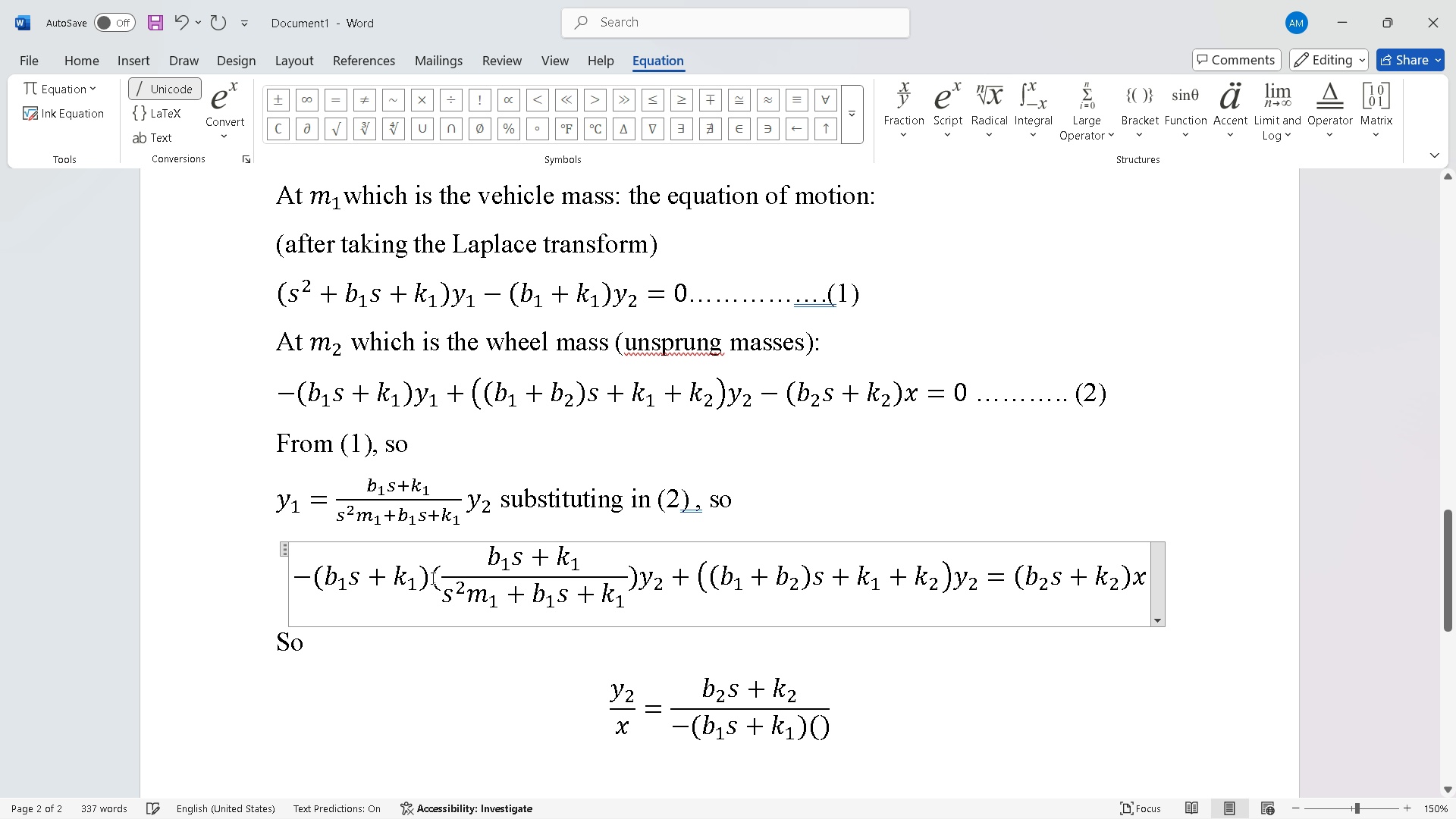 
left_click_drag(start_coordinate=[431, 577], to_coordinate=[635, 598])
 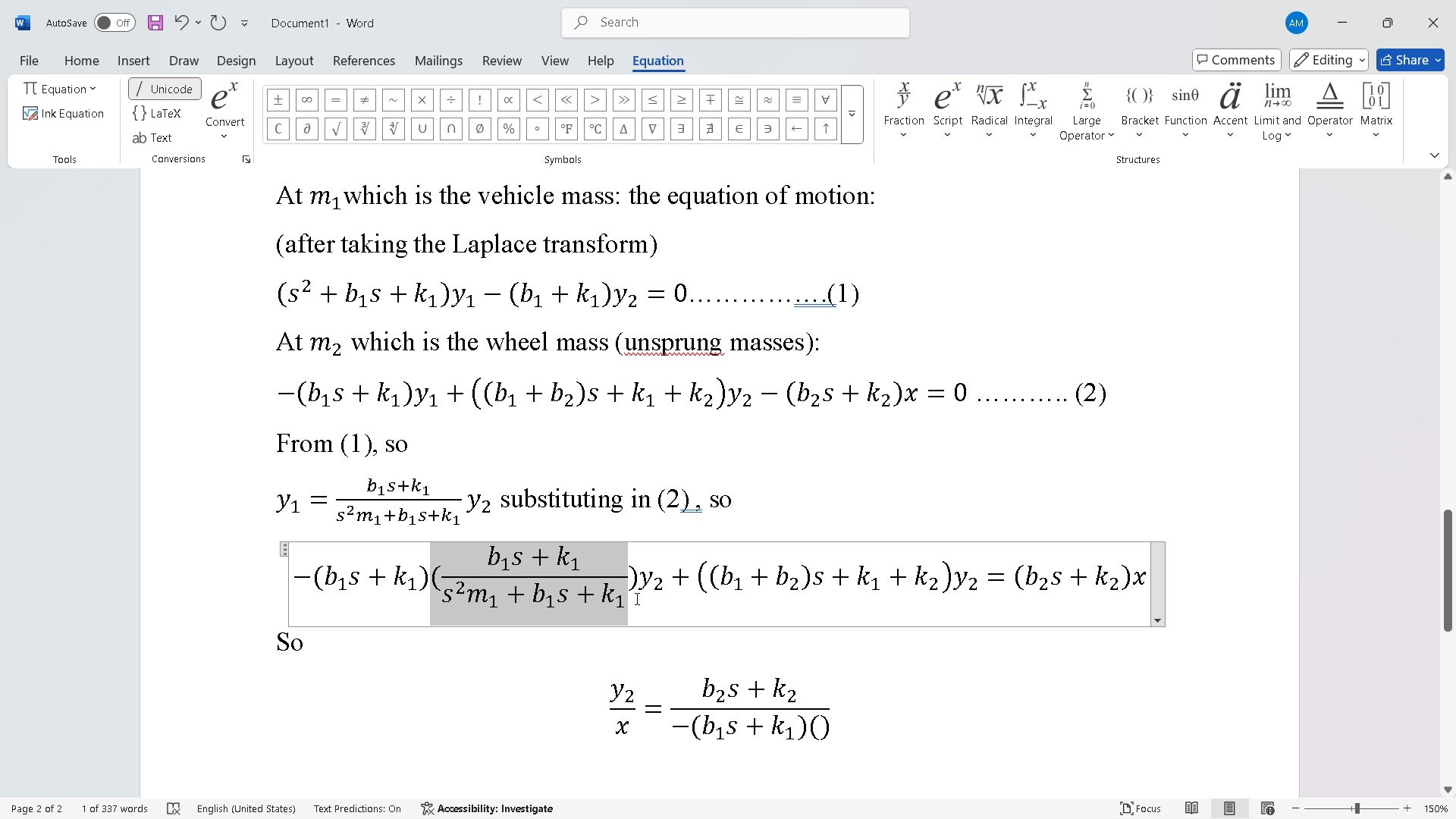 
key(Control+C)
 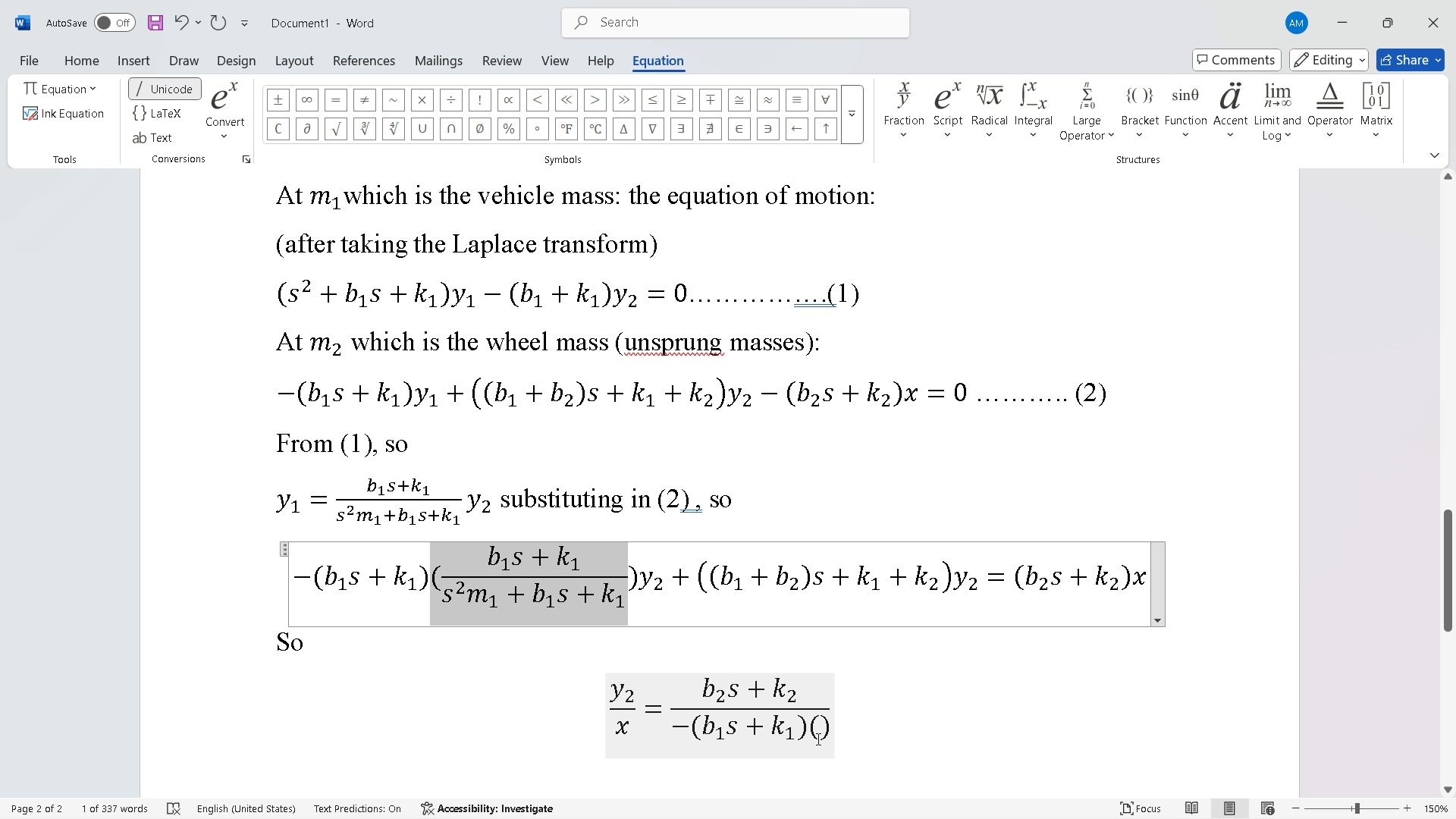 
left_click([820, 739])
 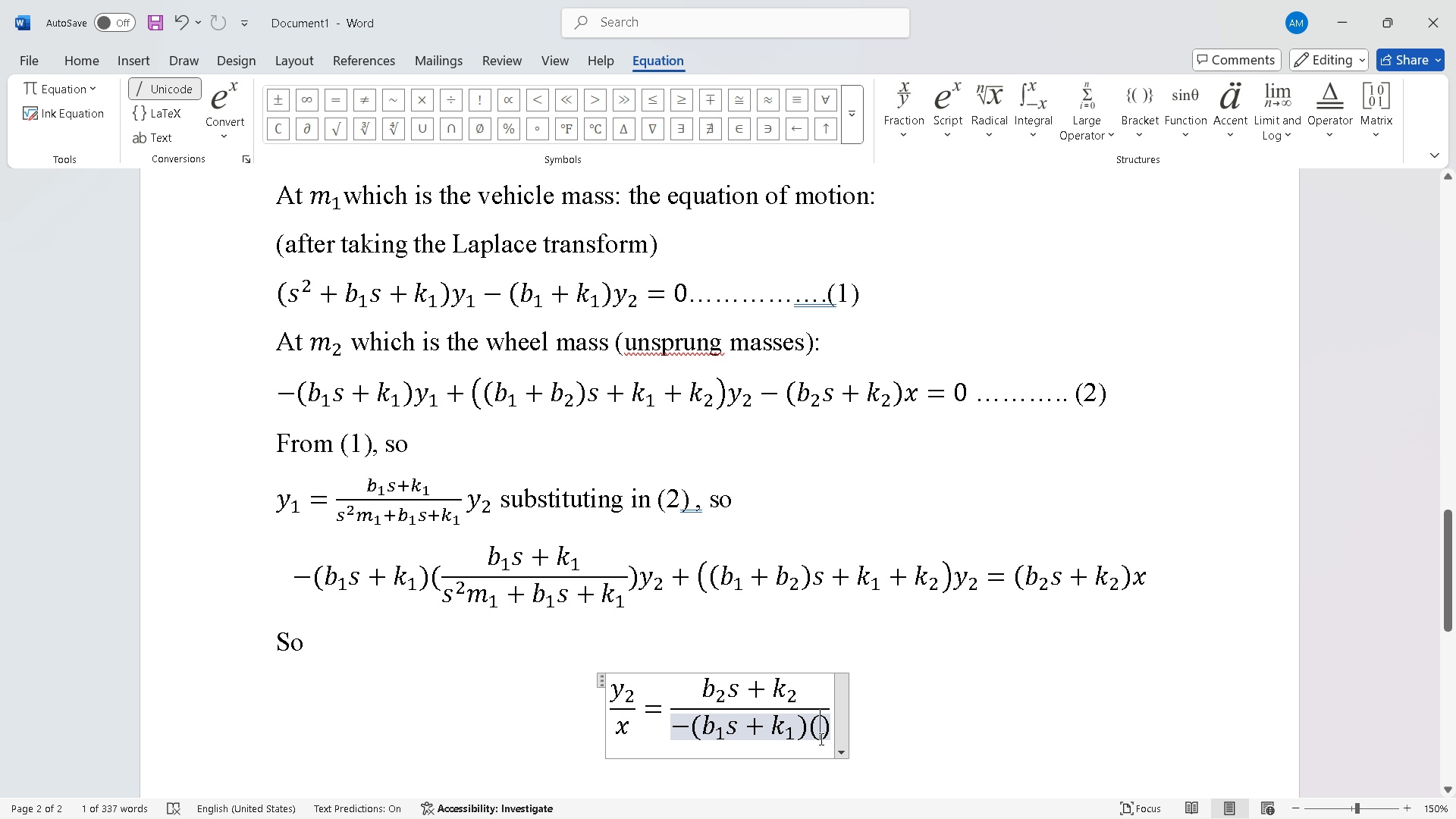 
key(Control+V)
 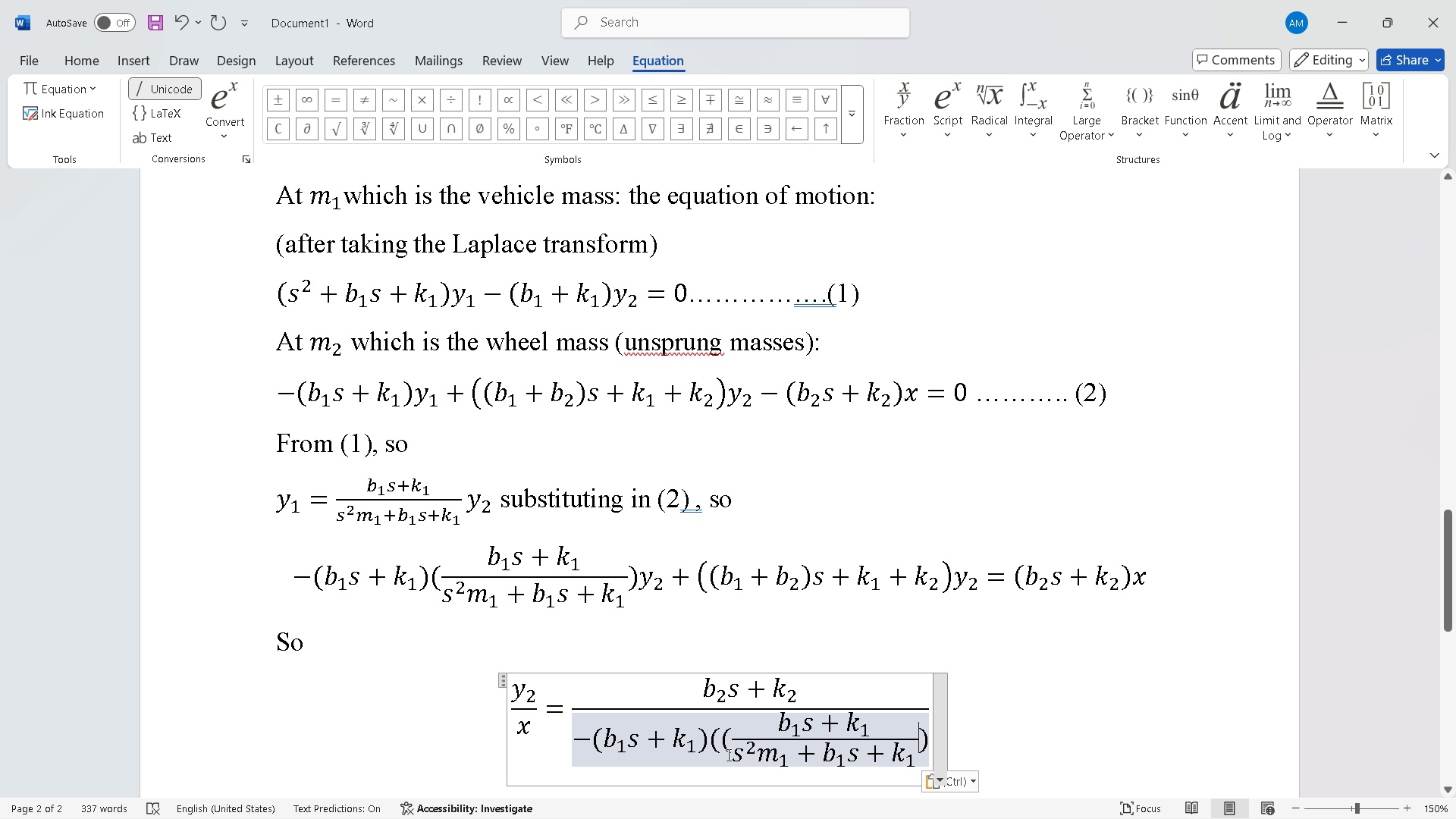 
left_click([728, 747])
 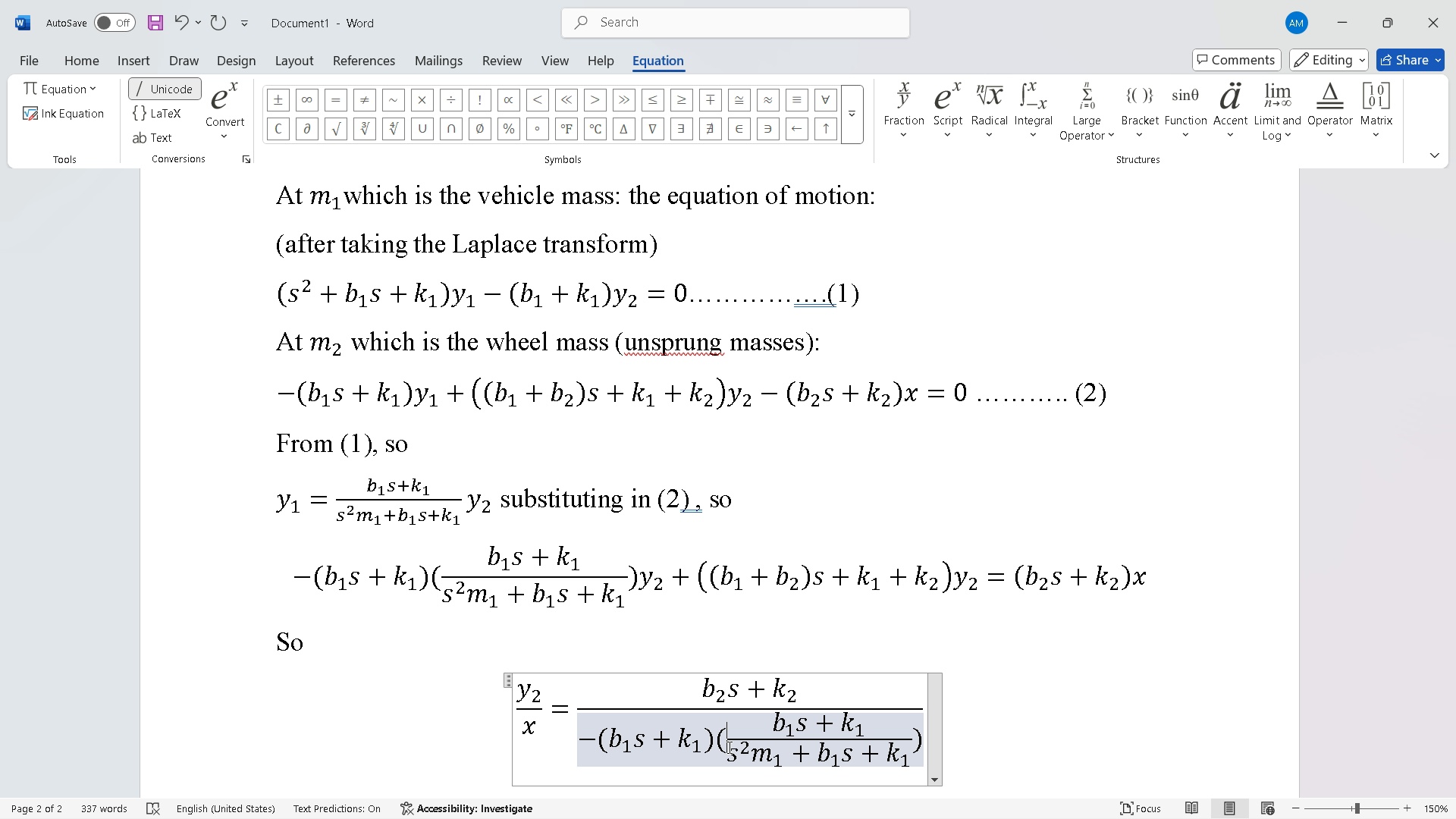 
key(Backspace)
 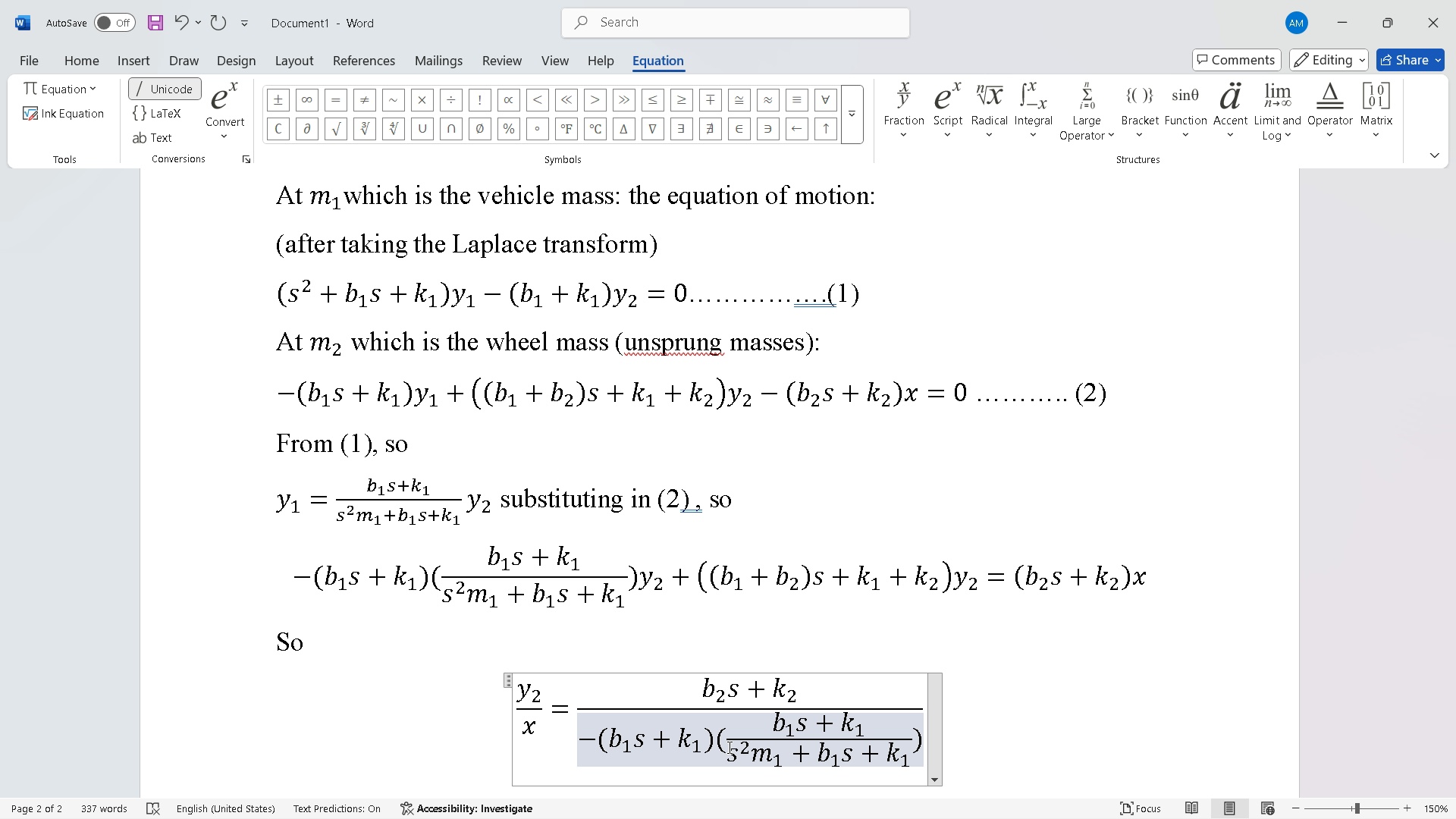 
key(ArrowRight)
 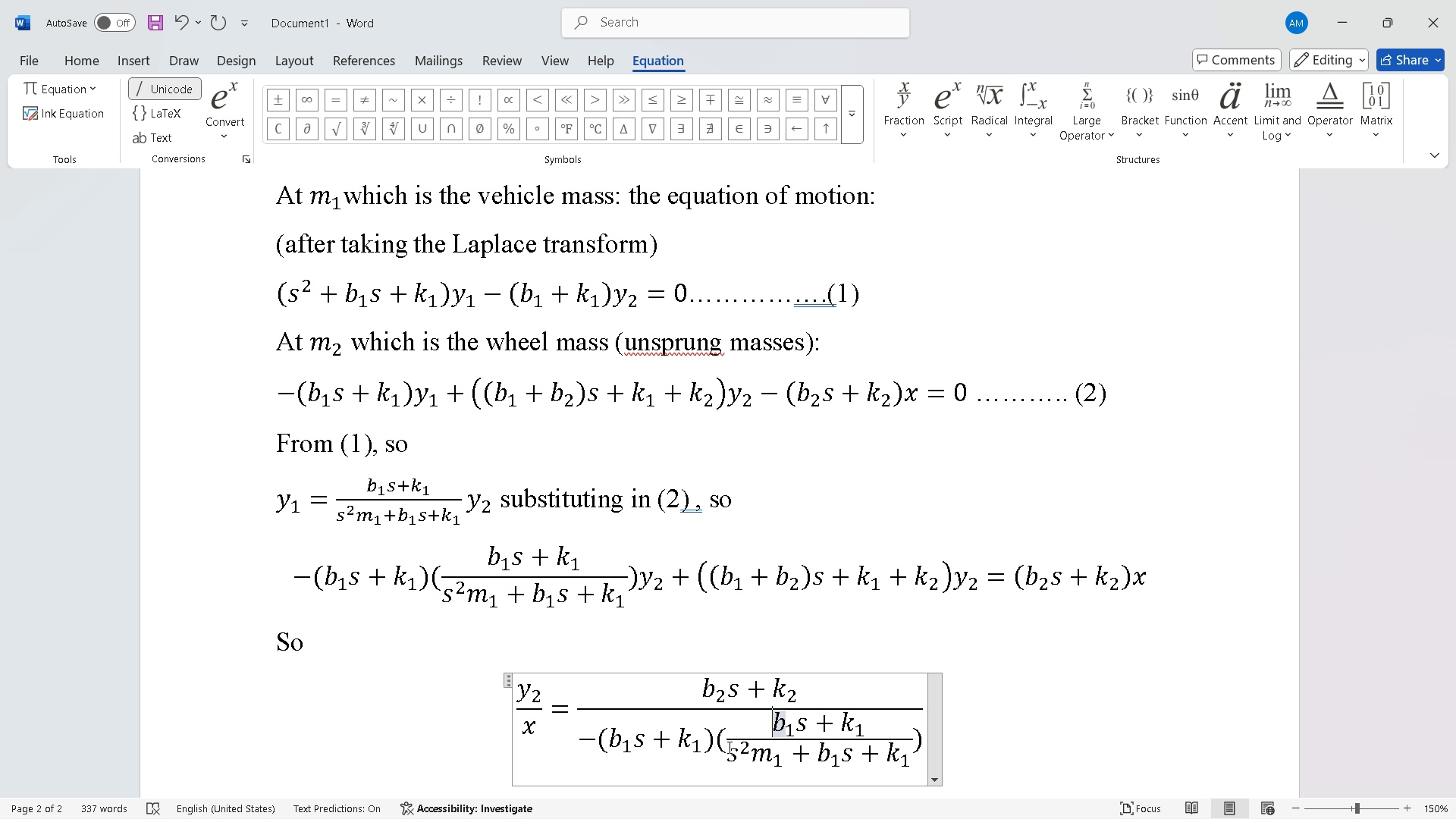 
key(ArrowRight)
 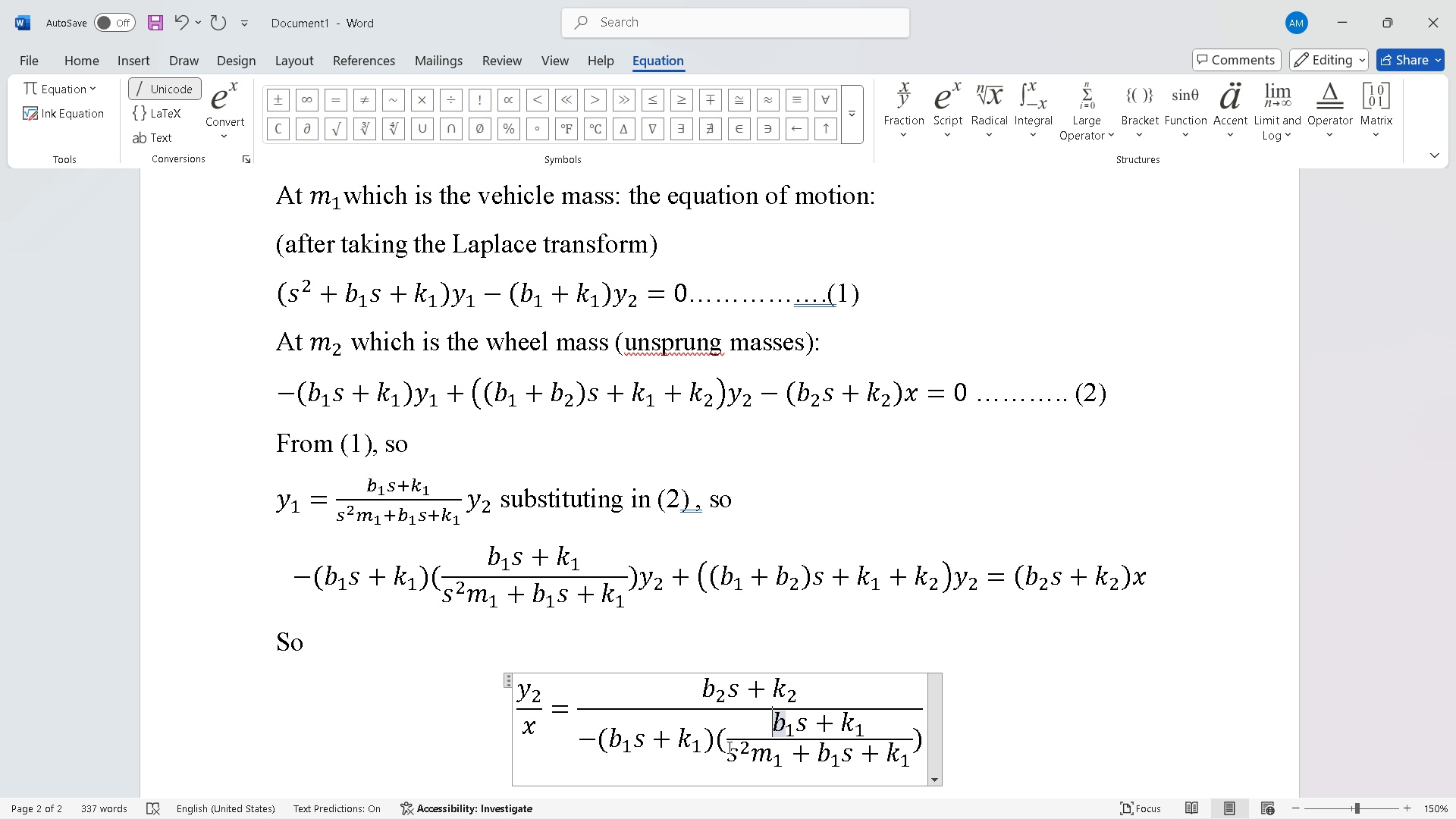 
key(ArrowRight)
 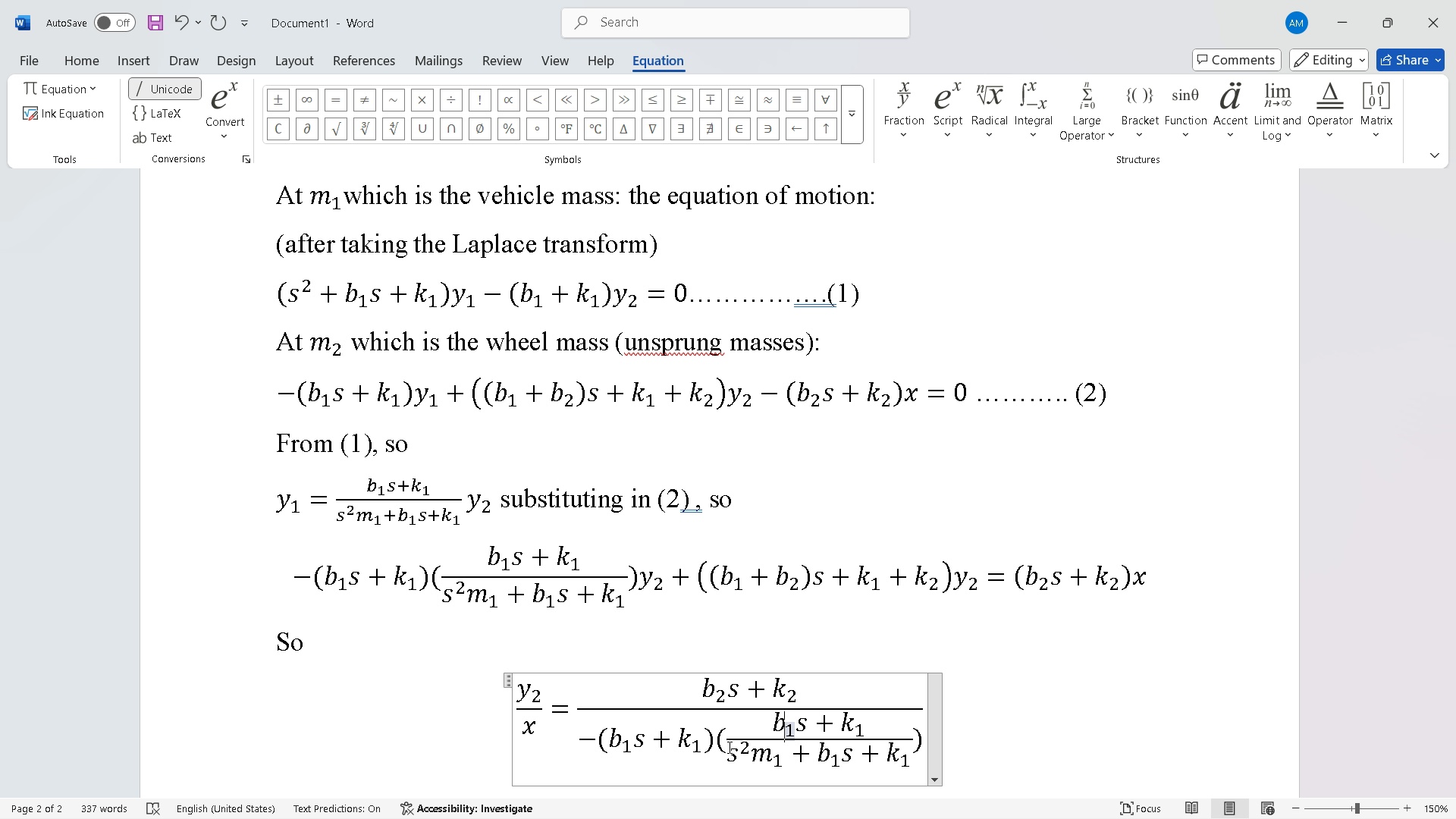 
key(ArrowRight)
 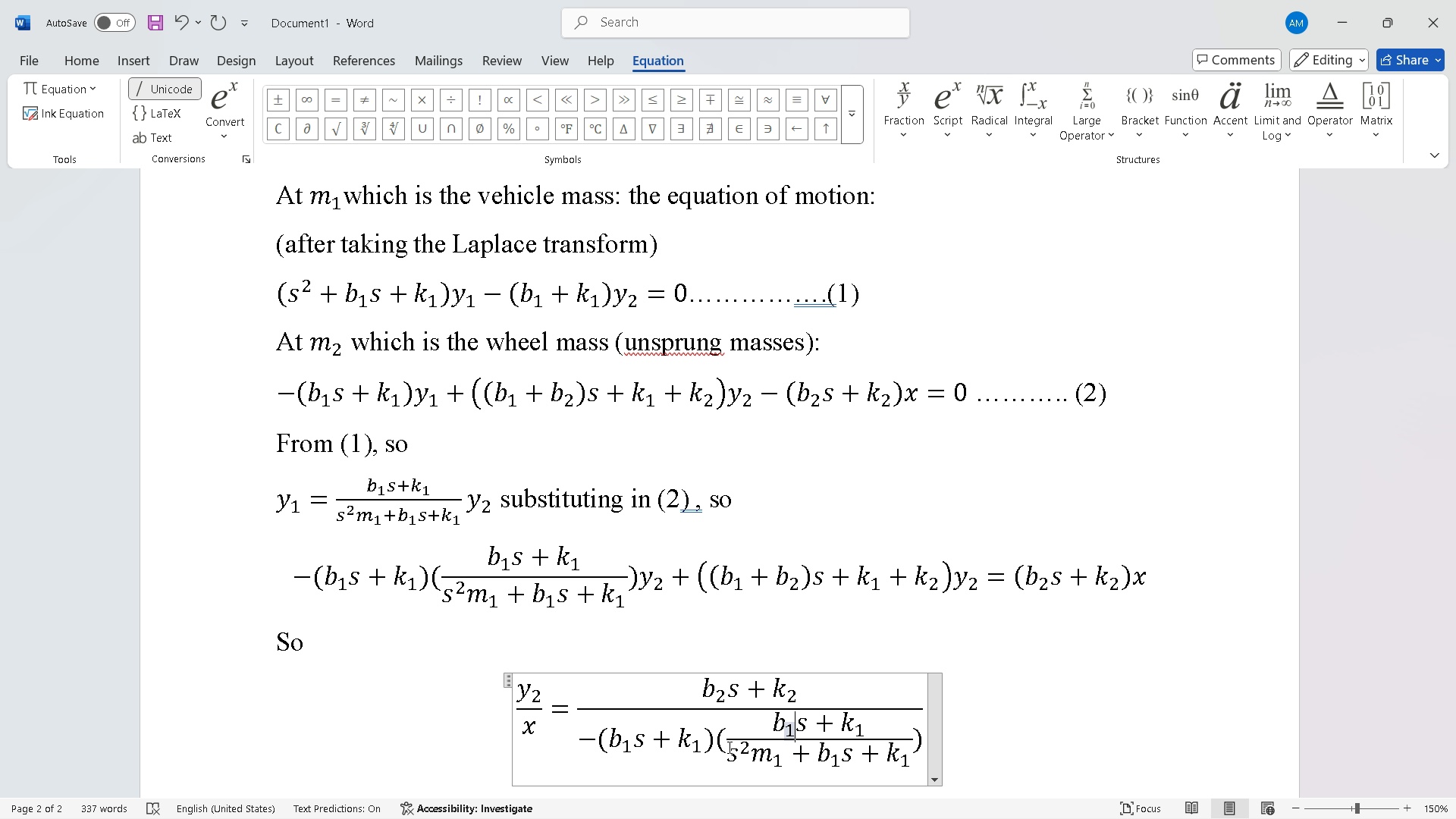 
key(ArrowRight)
 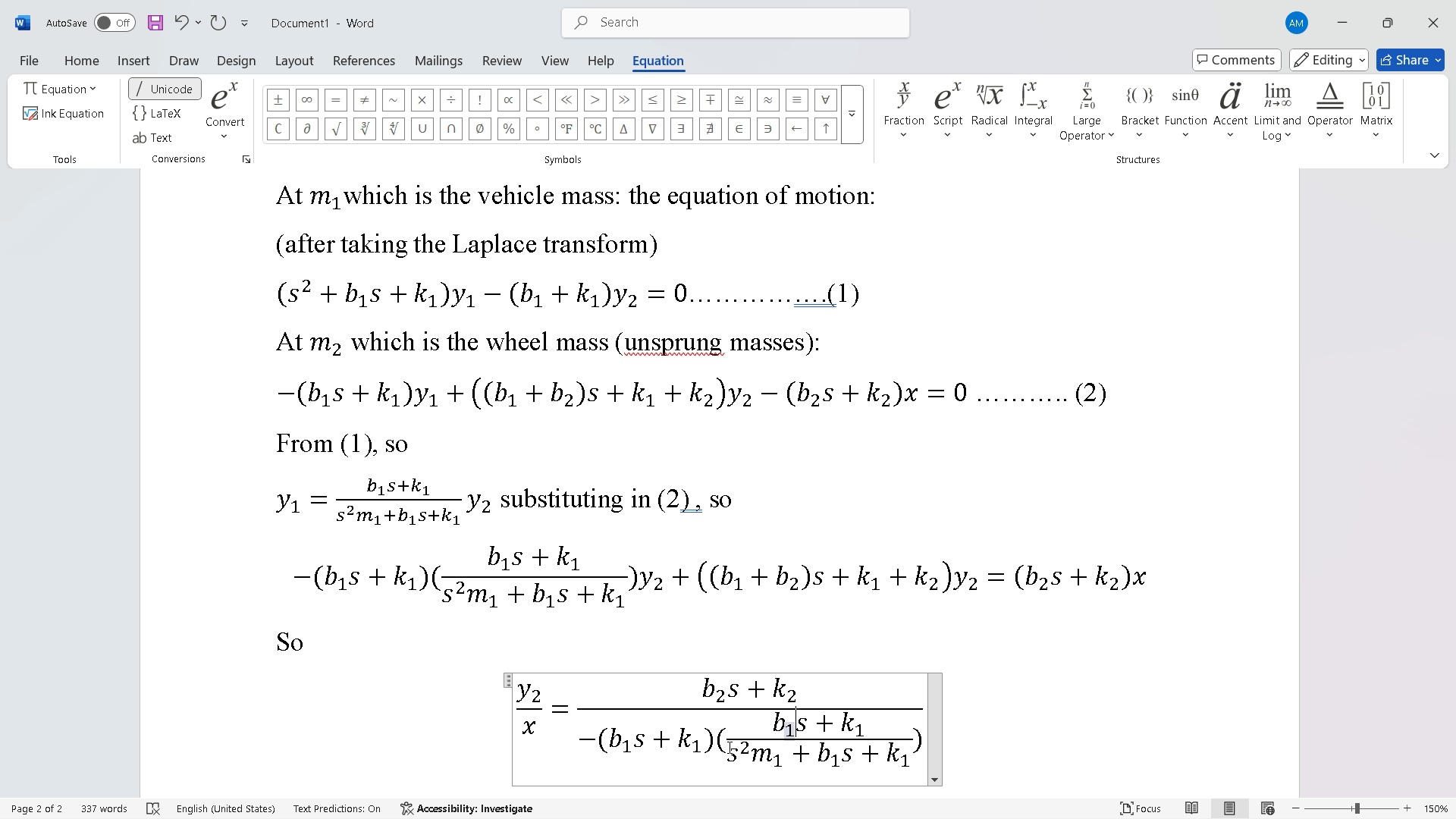 
key(ArrowRight)
 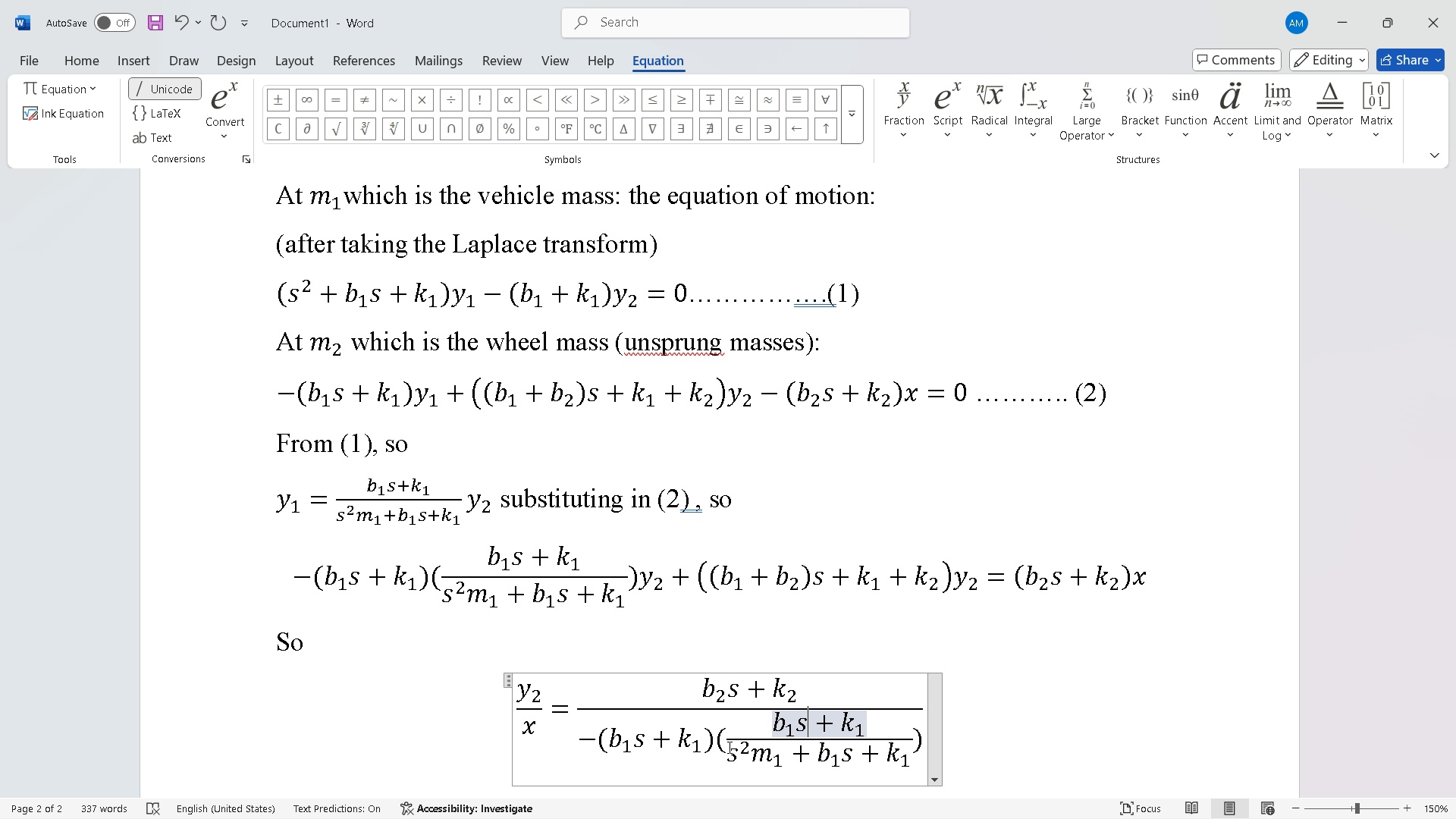 
key(ArrowRight)
 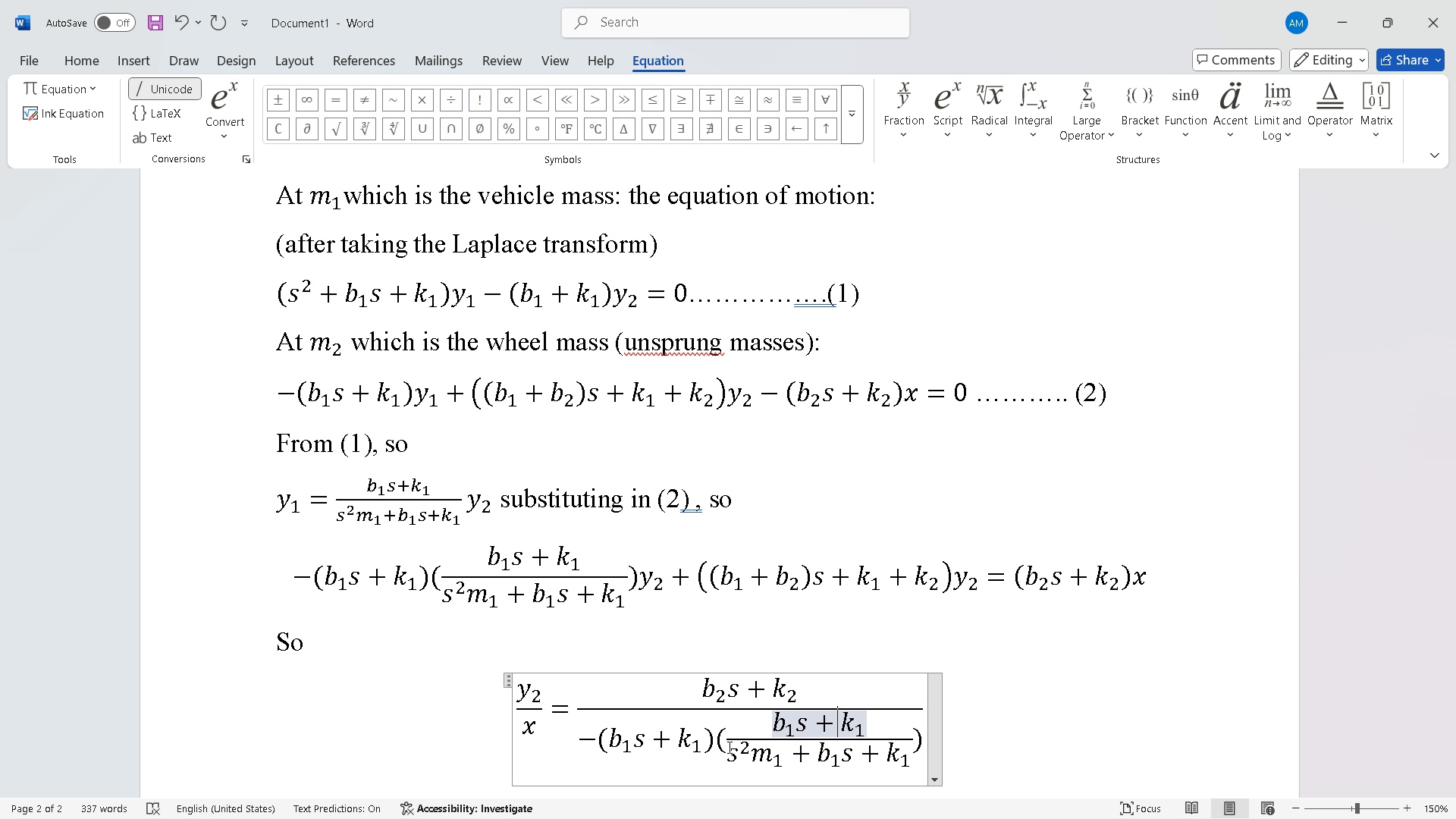 
key(ArrowRight)
 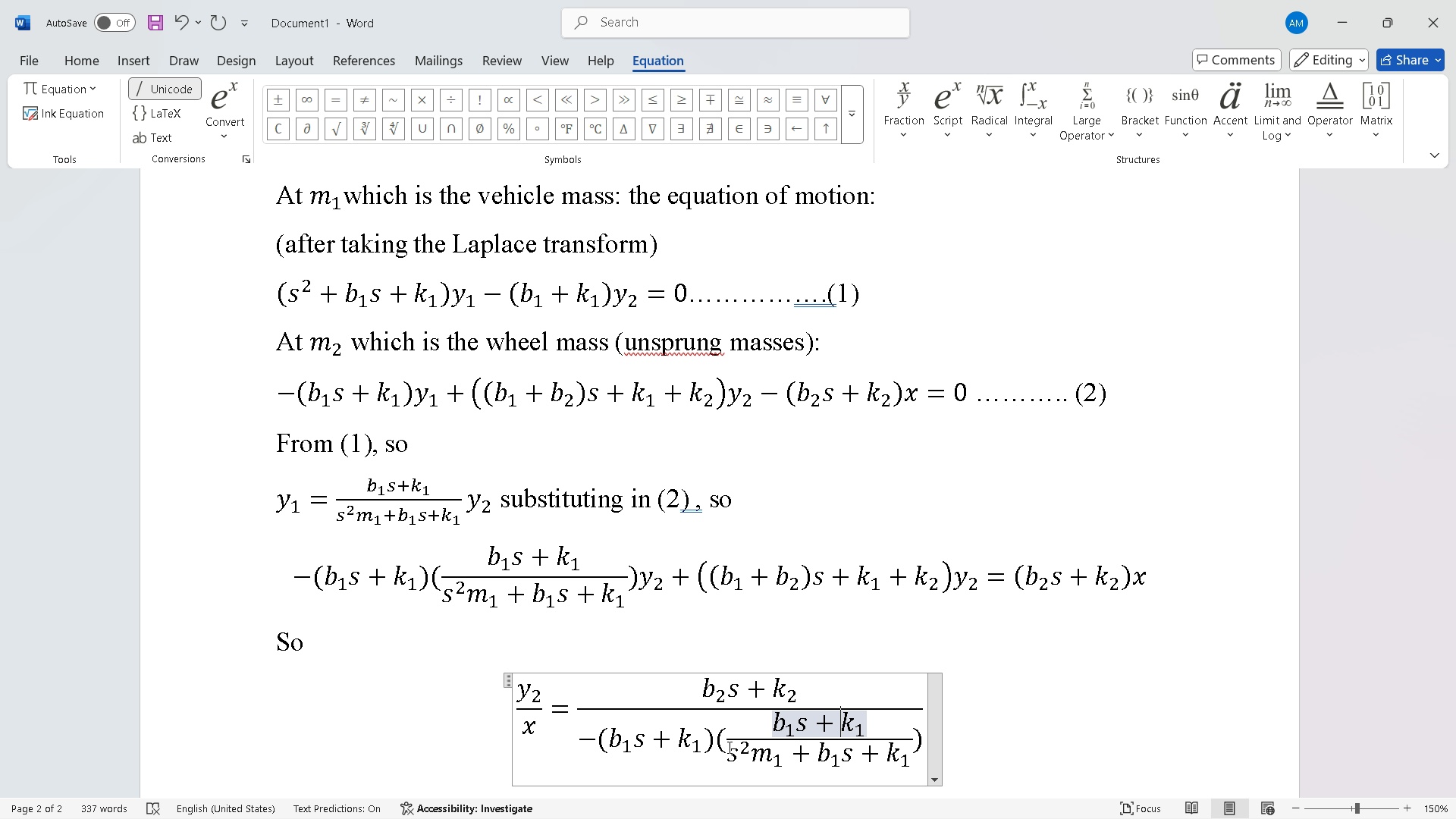 
key(ArrowRight)
 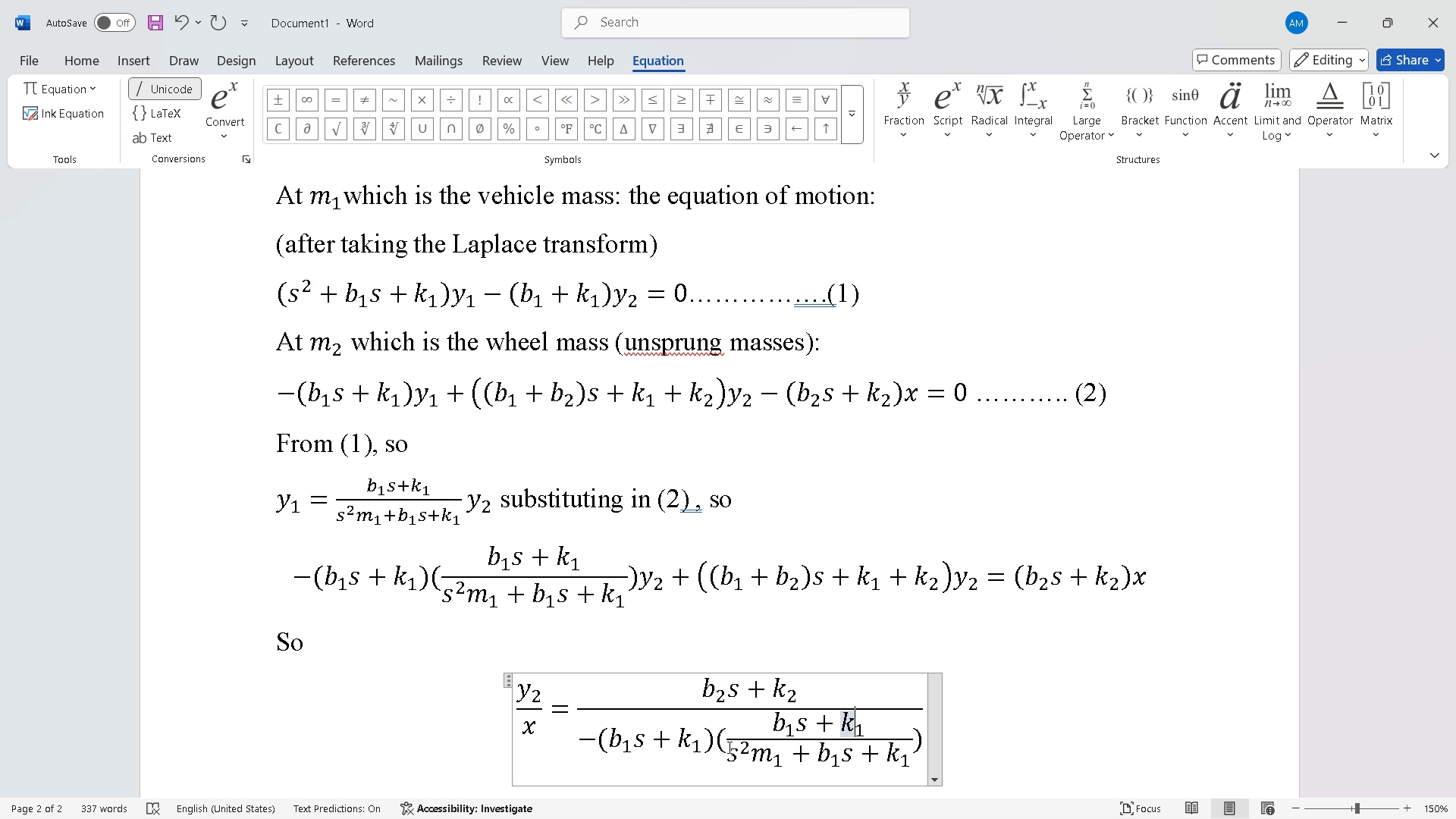 
key(ArrowRight)
 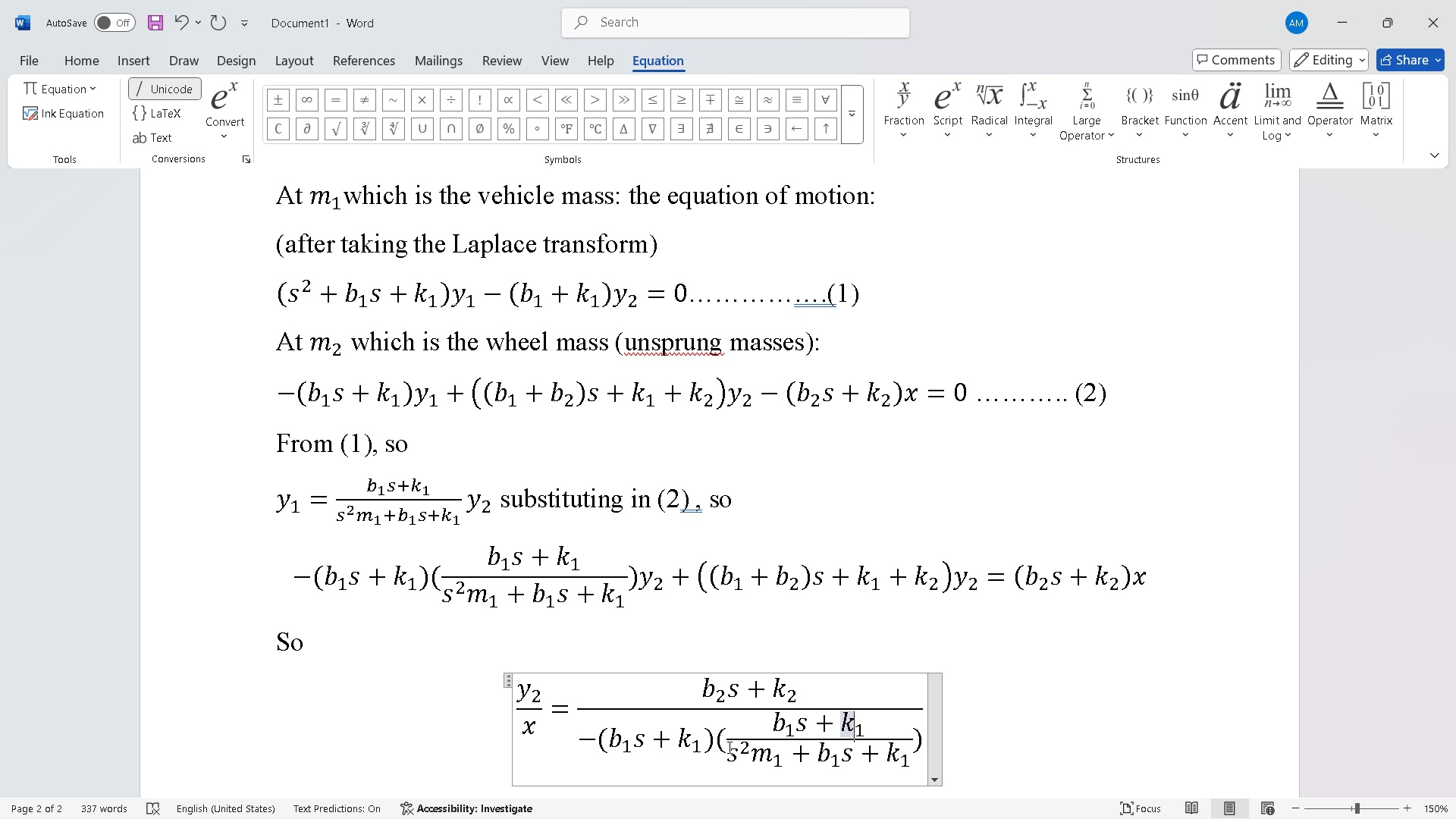 
key(ArrowRight)
 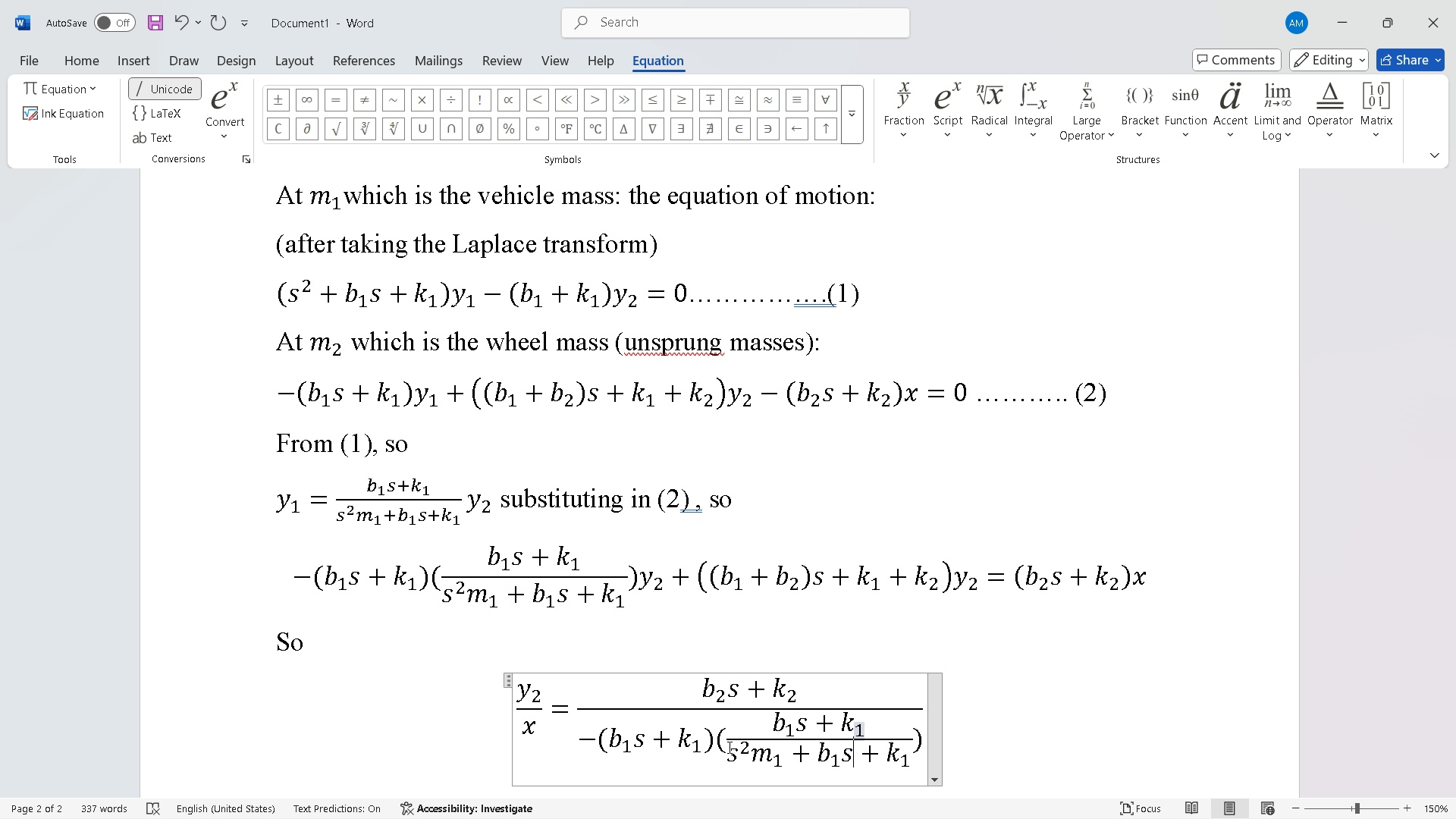 
key(ArrowDown)
 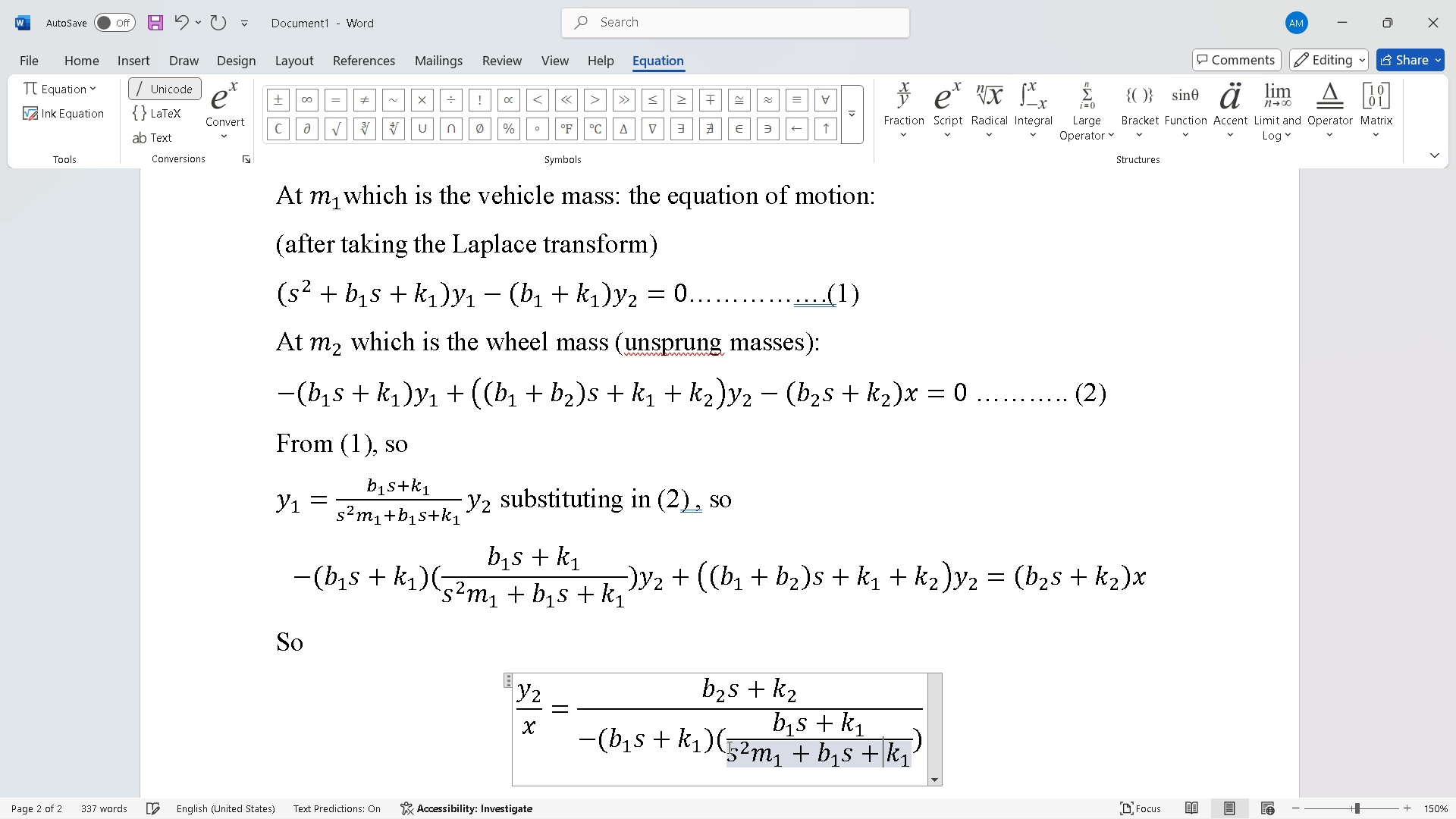 
key(ArrowRight)
 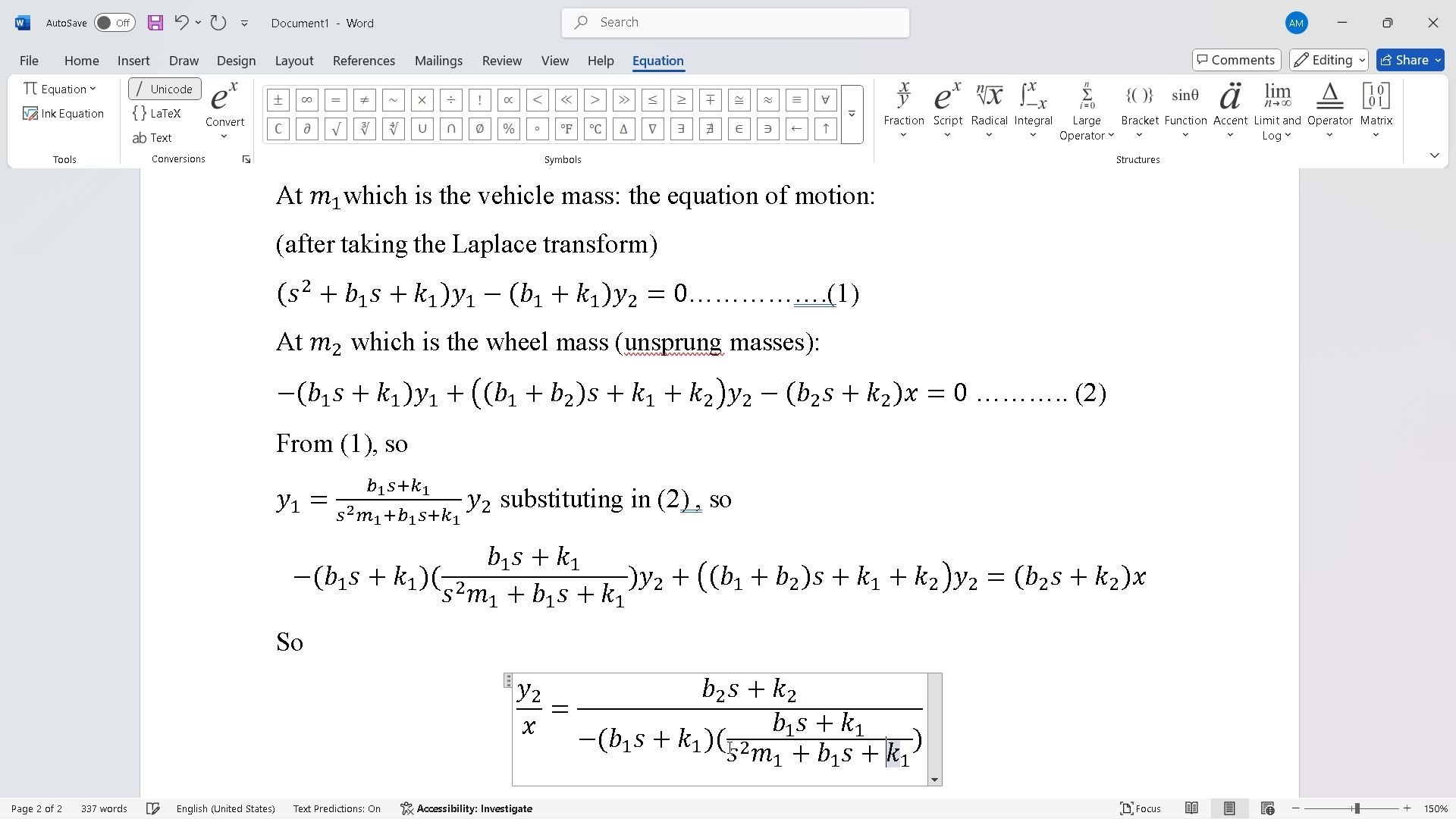 
key(ArrowRight)
 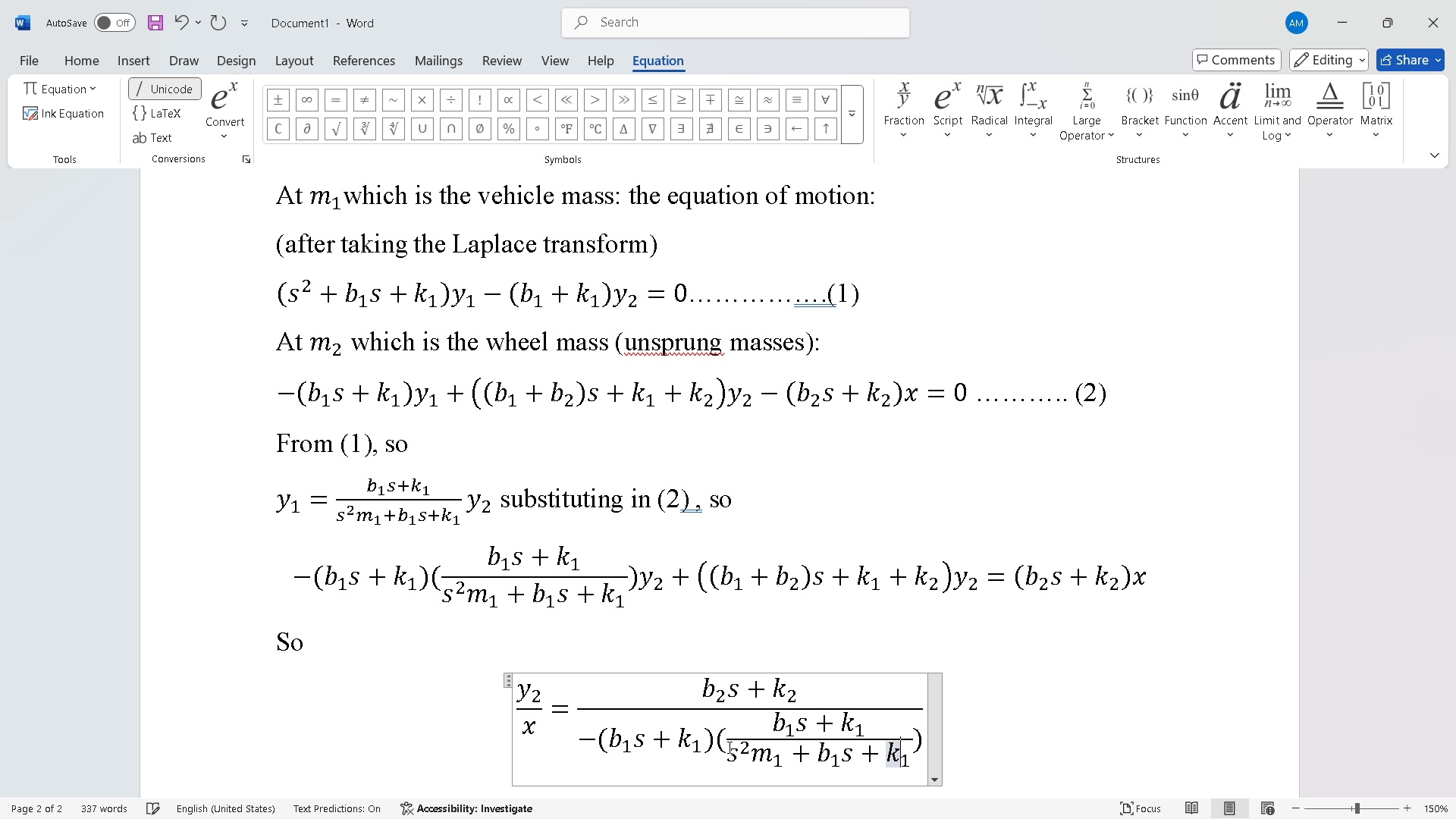 
key(ArrowRight)
 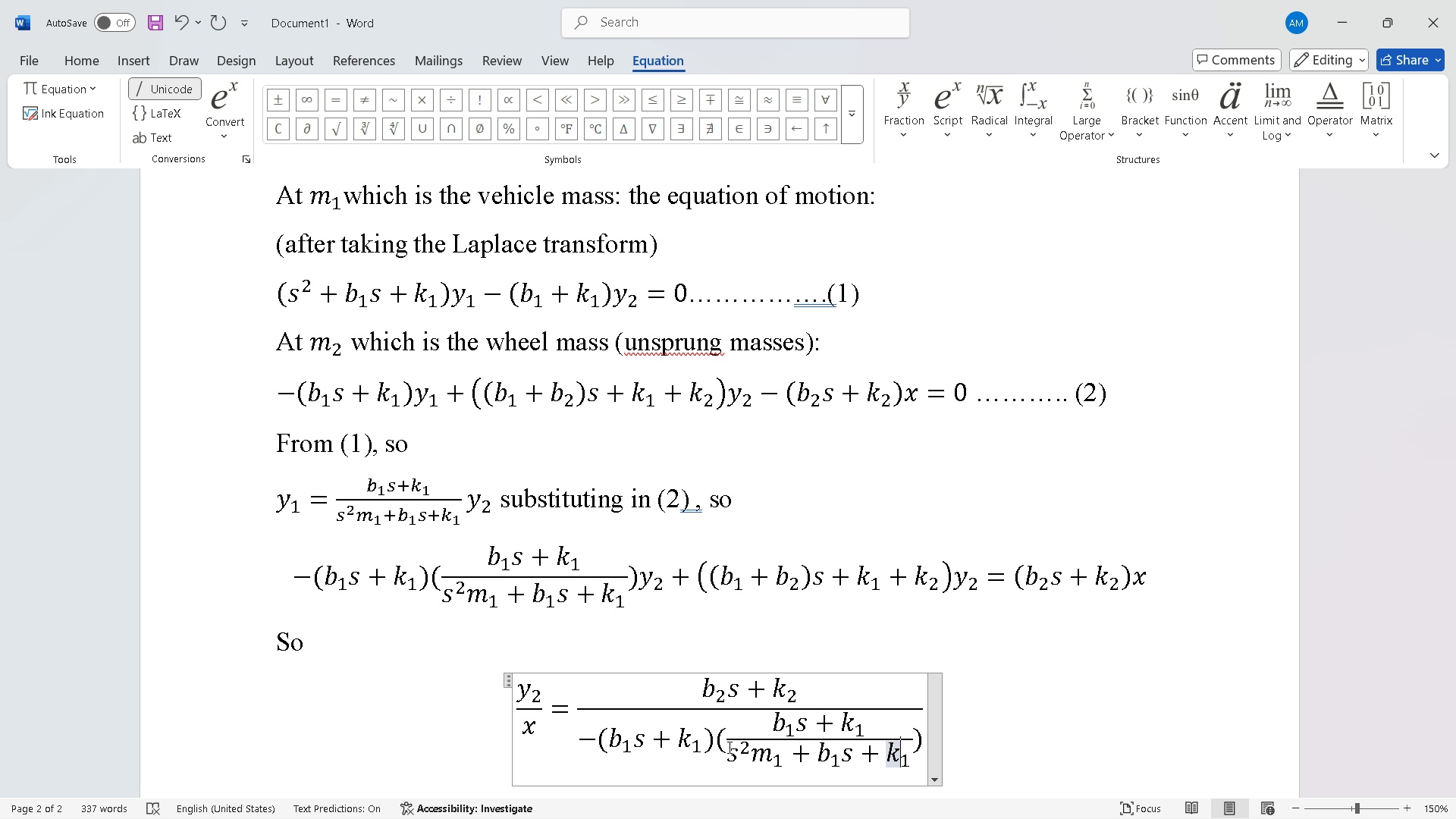 
key(ArrowRight)
 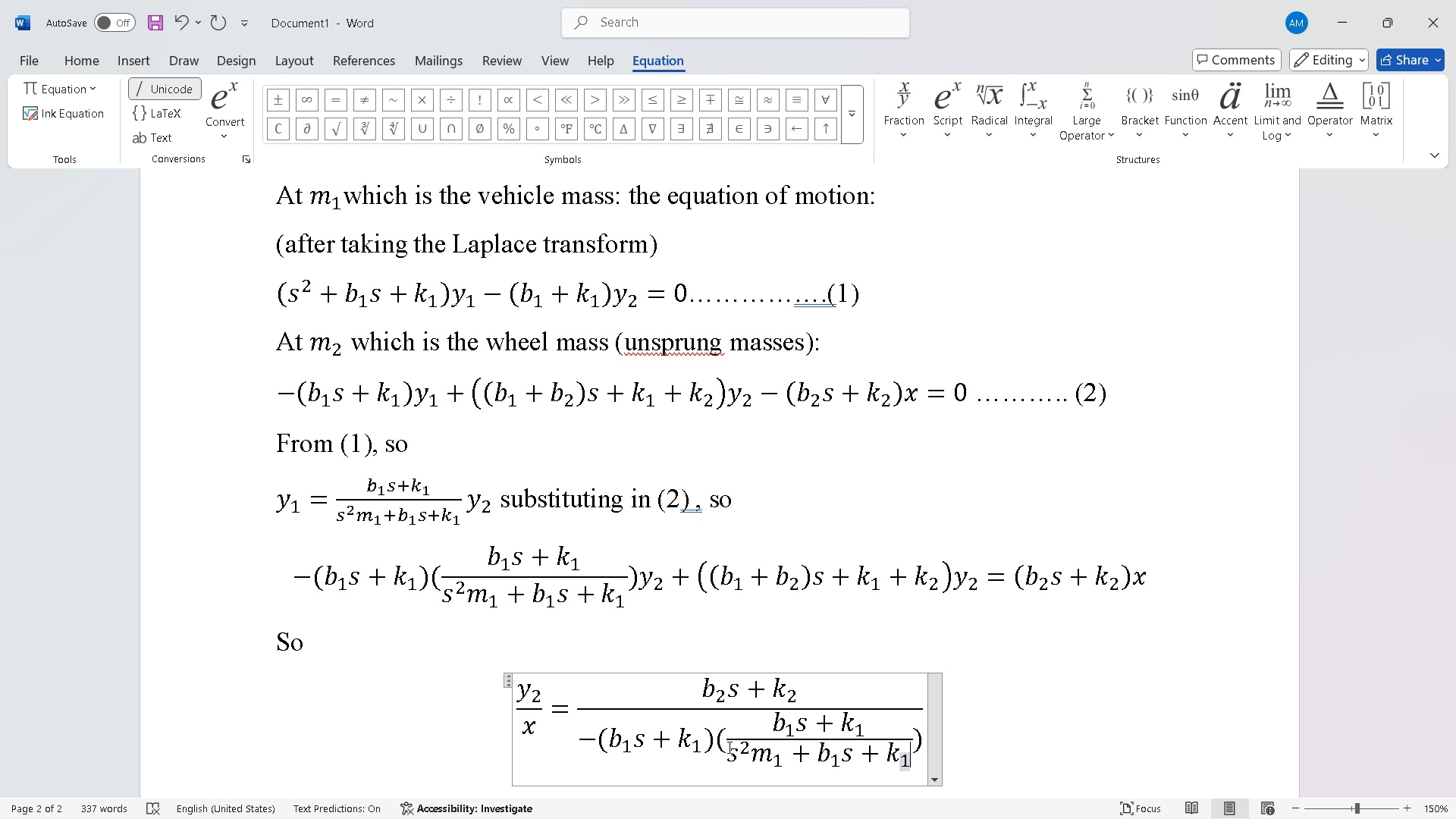 
key(ArrowRight)
 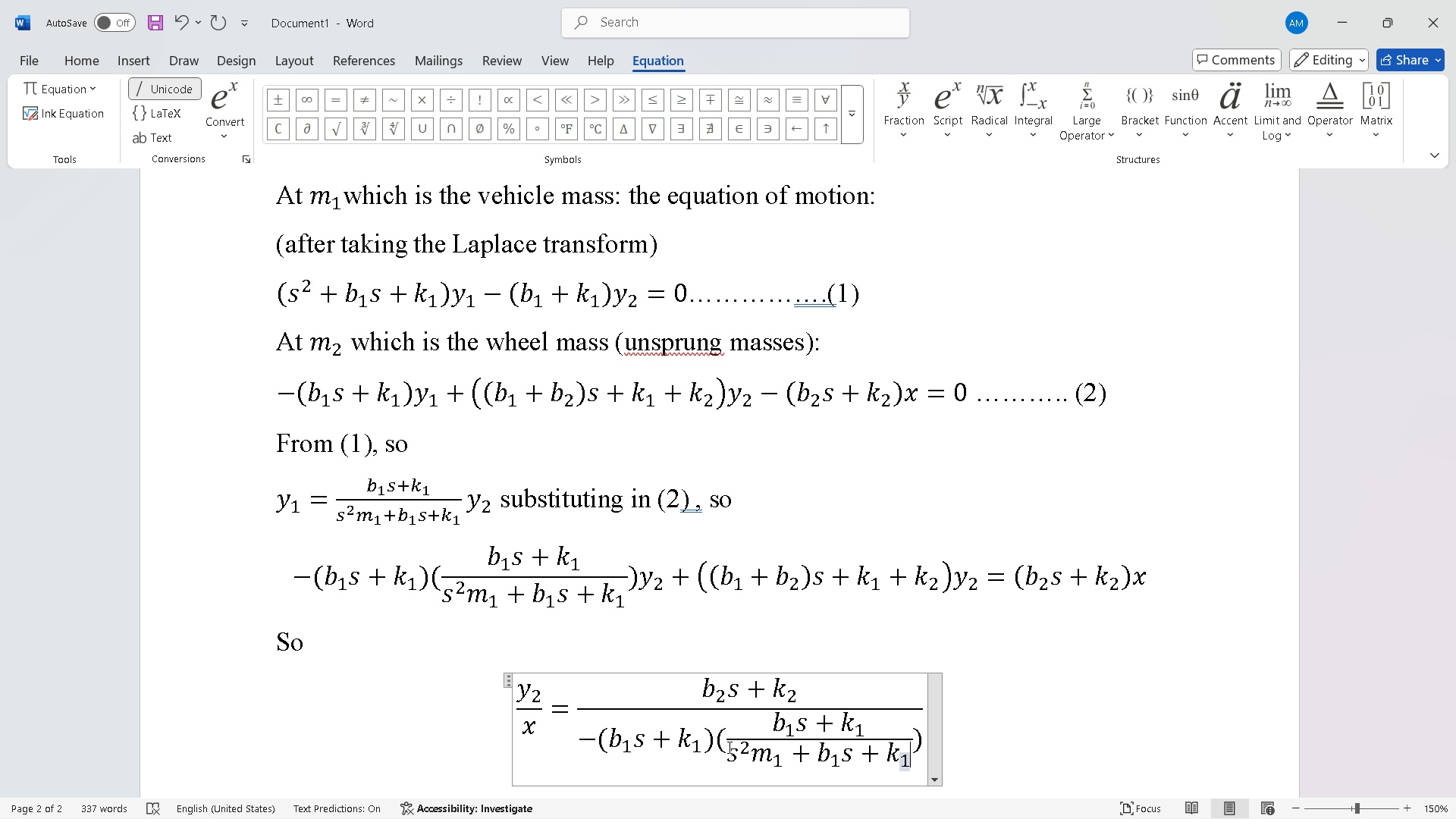 
key(ArrowRight)
 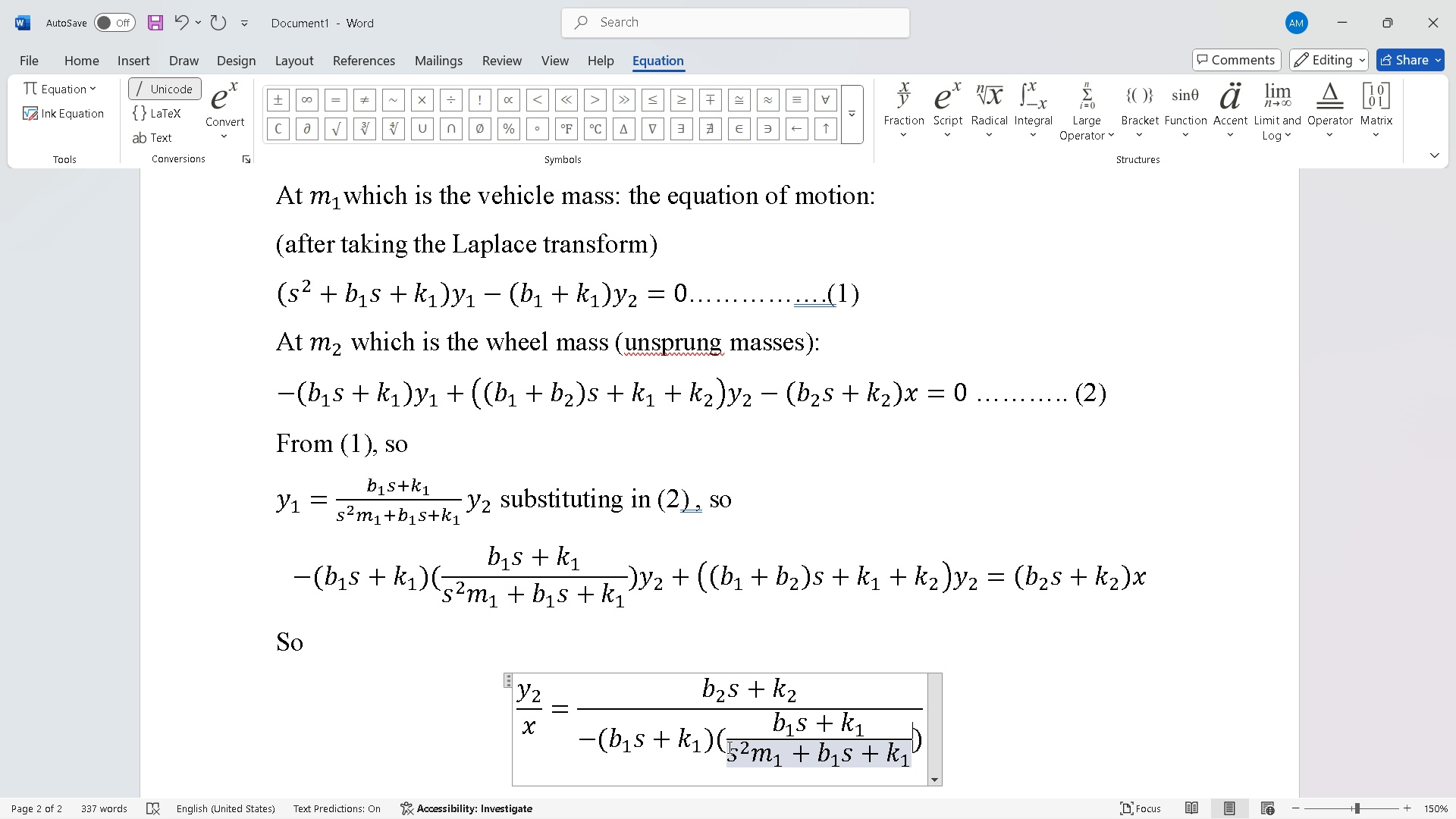 
key(ArrowRight)
 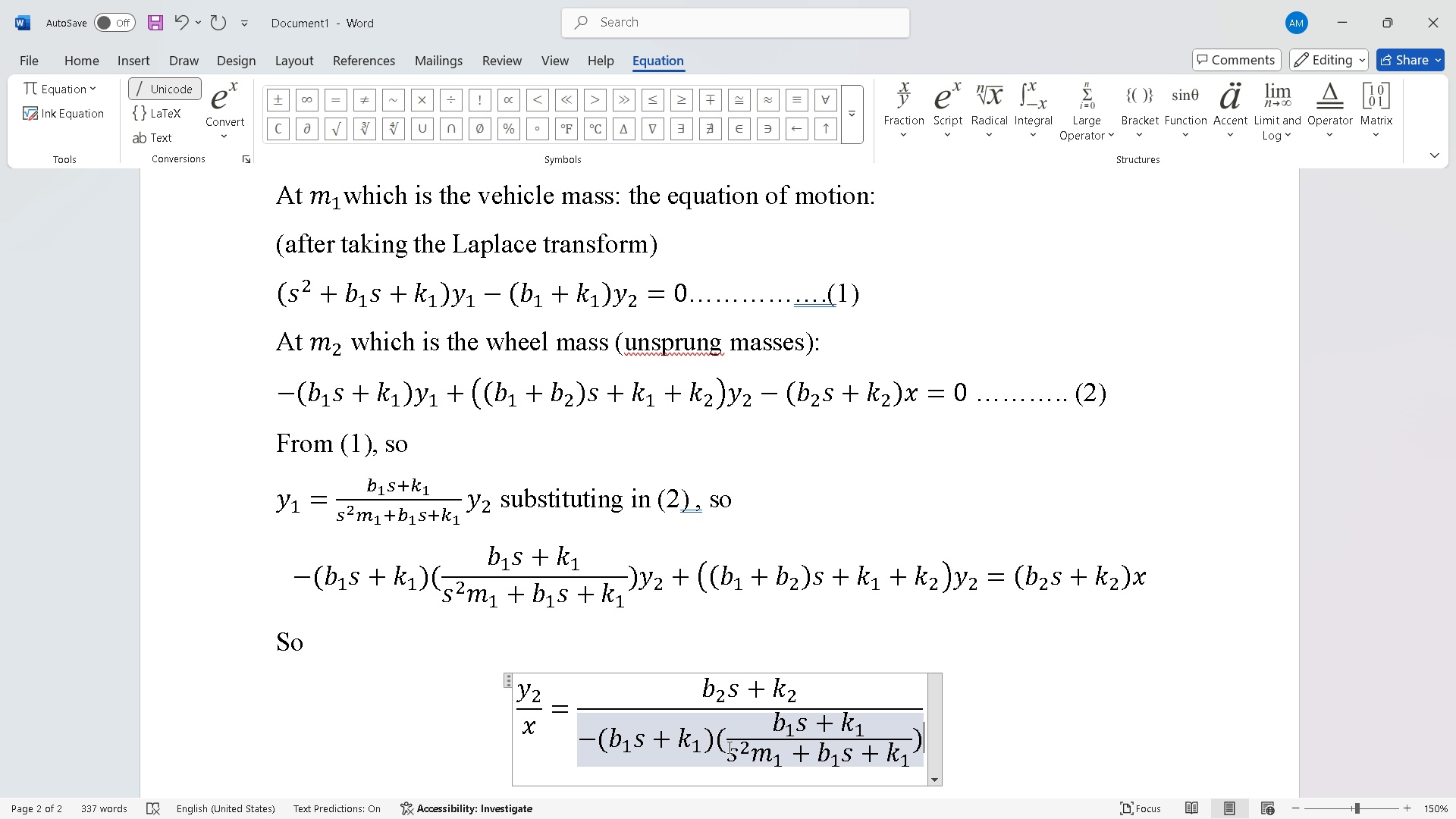 
key(ArrowRight)
 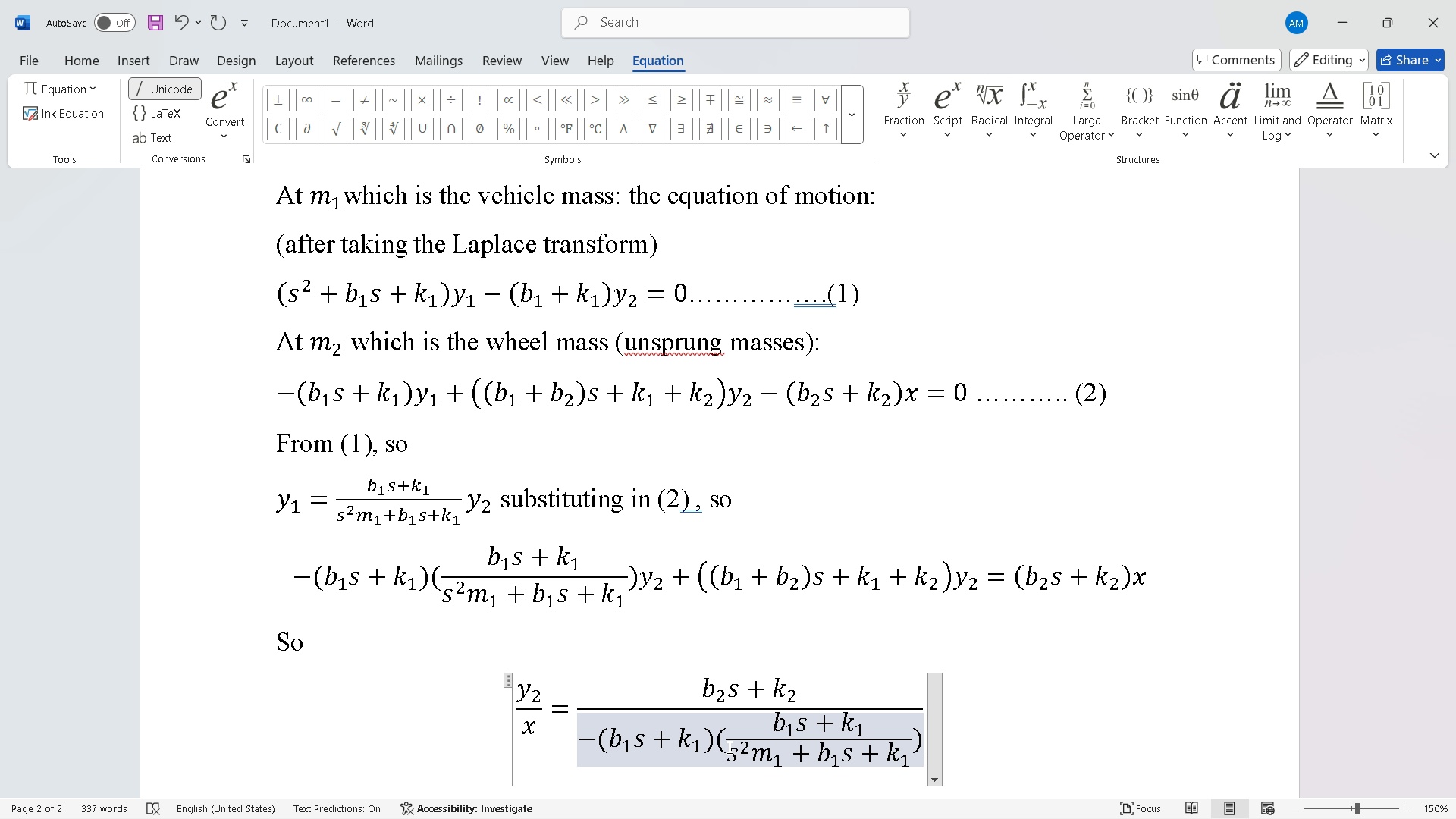 
key(Shift+ShiftRight)
 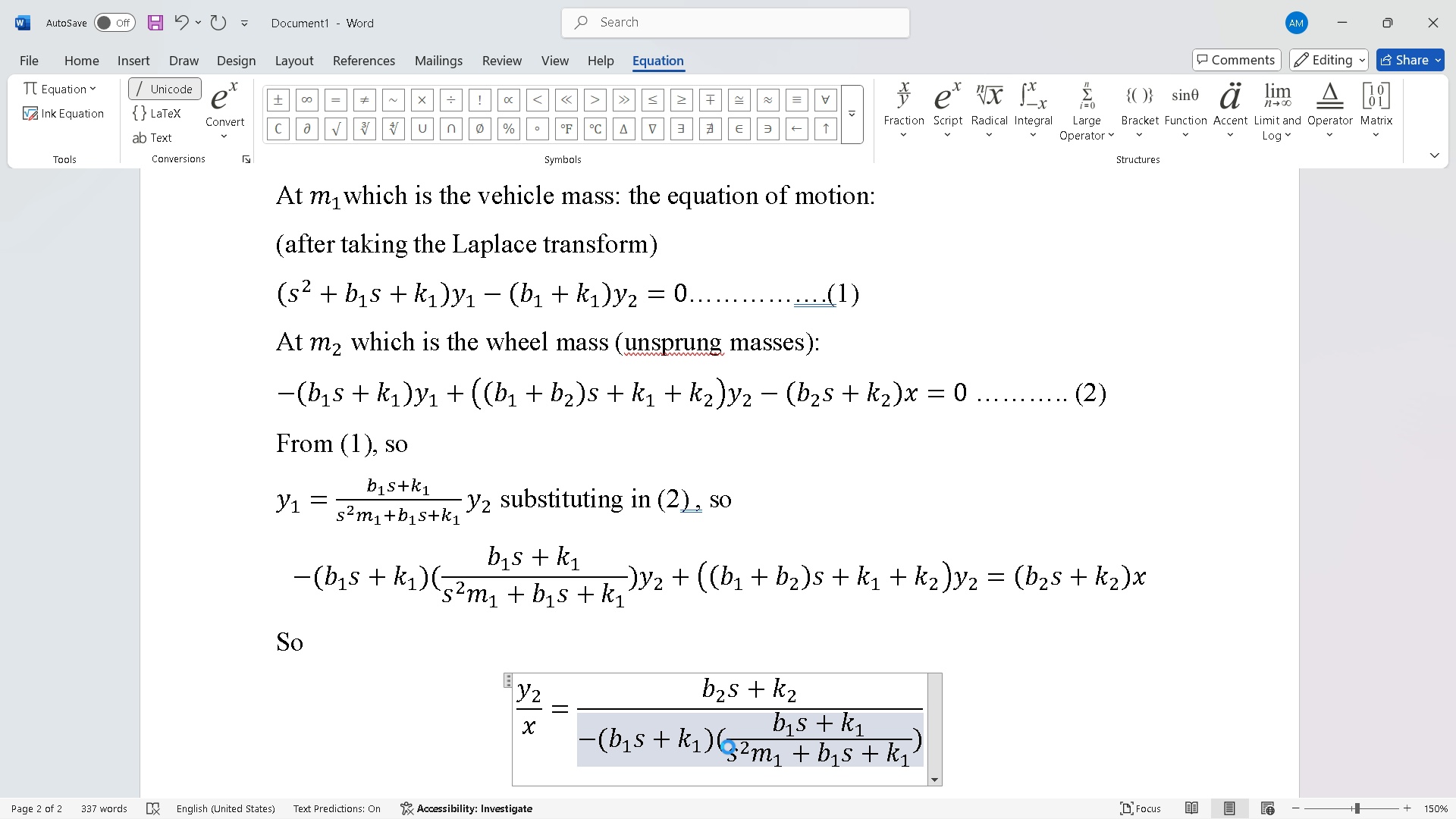 
key(Shift+Equal)
 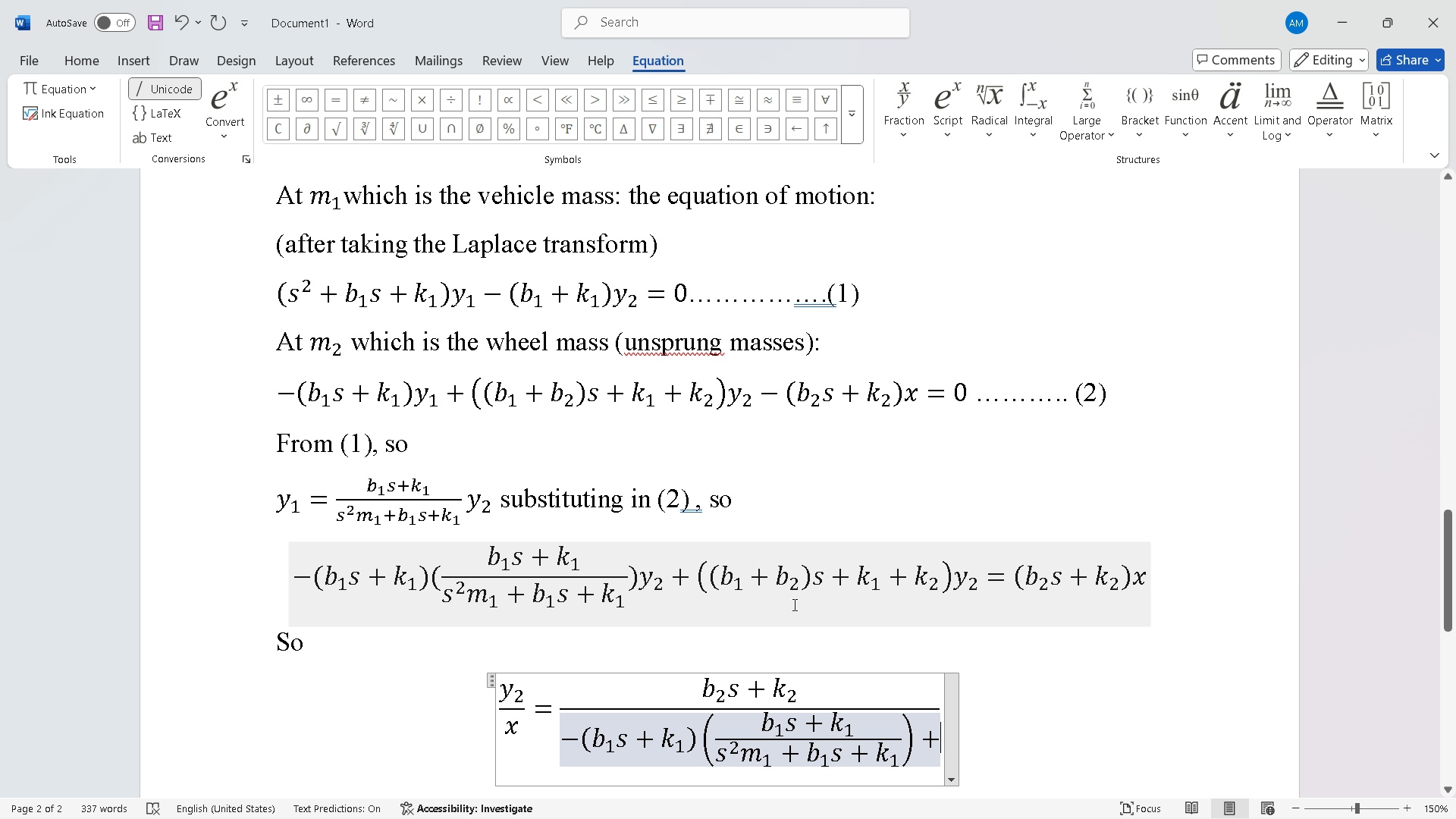 
wait(9.71)
 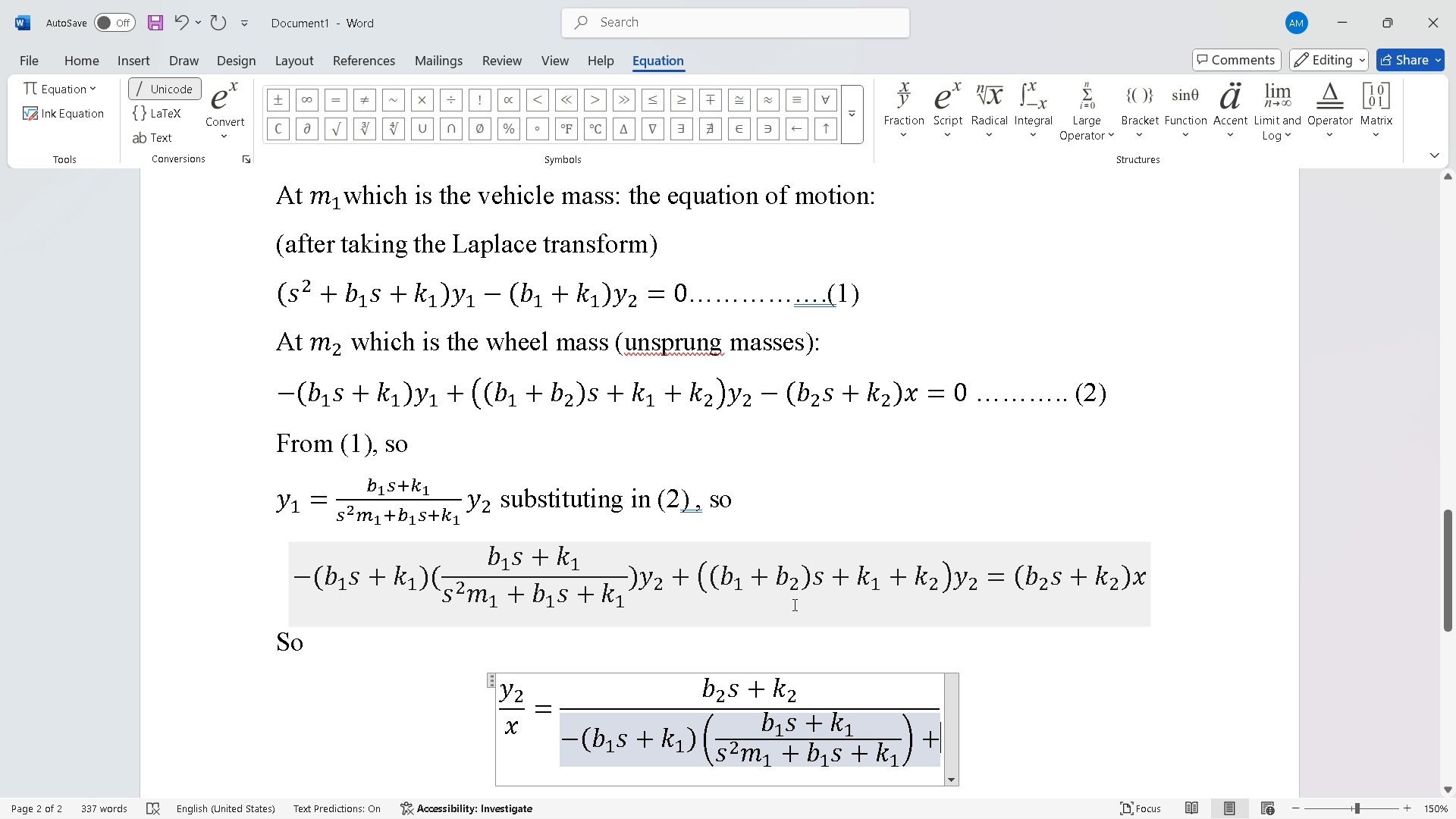 
left_click_drag(start_coordinate=[954, 580], to_coordinate=[909, 590])
 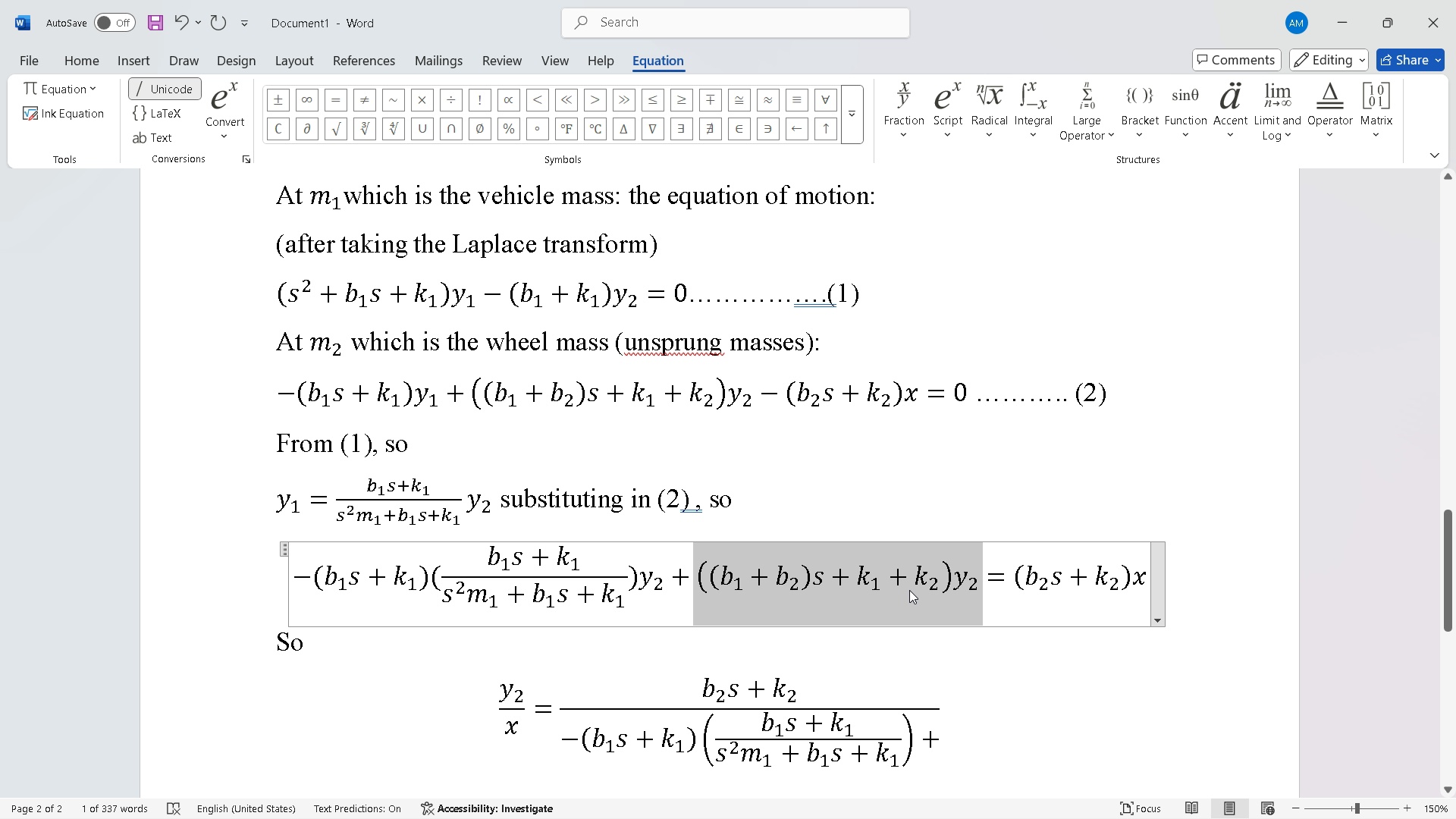 
key(Control+C)
 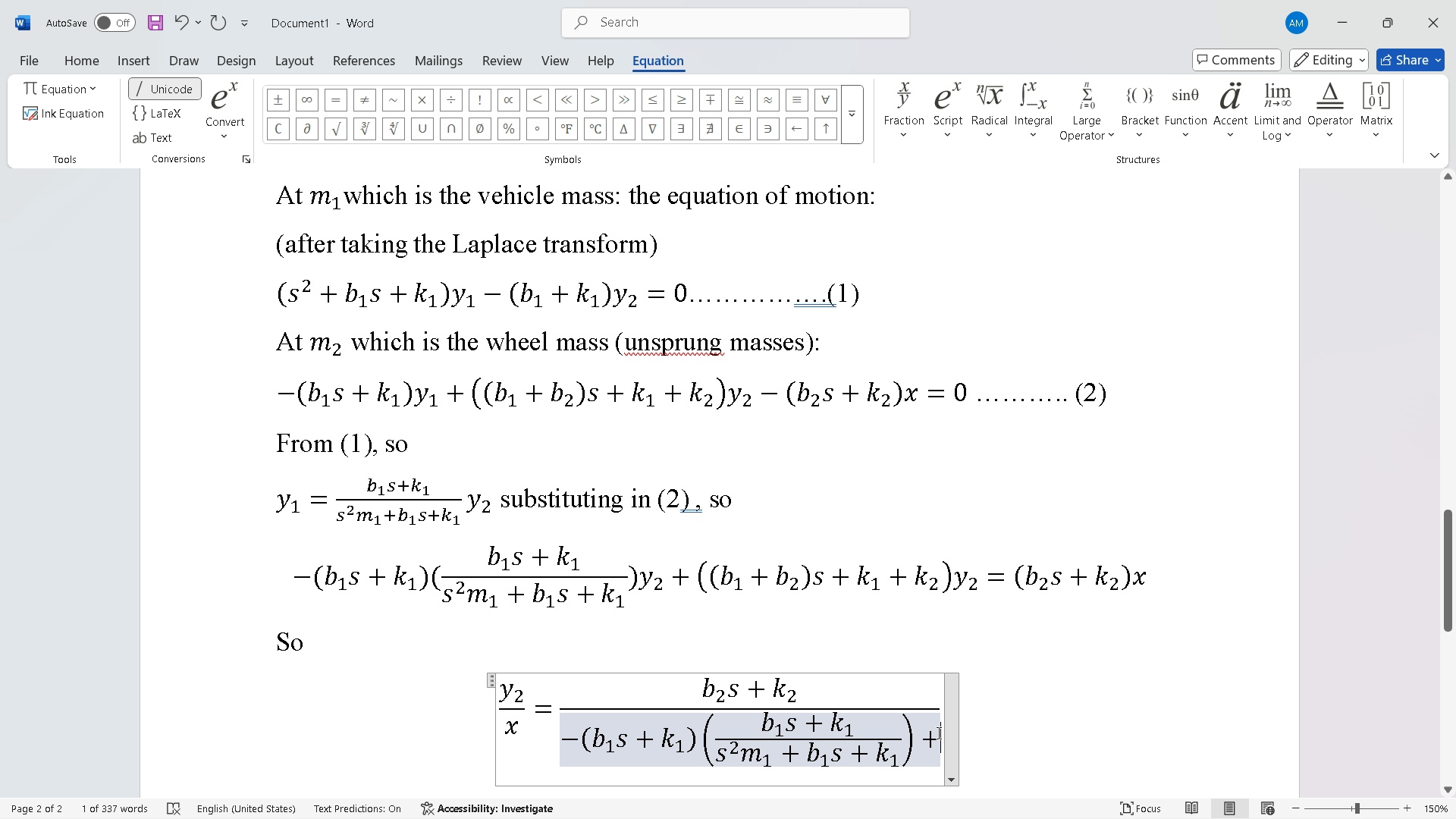 
left_click([937, 733])
 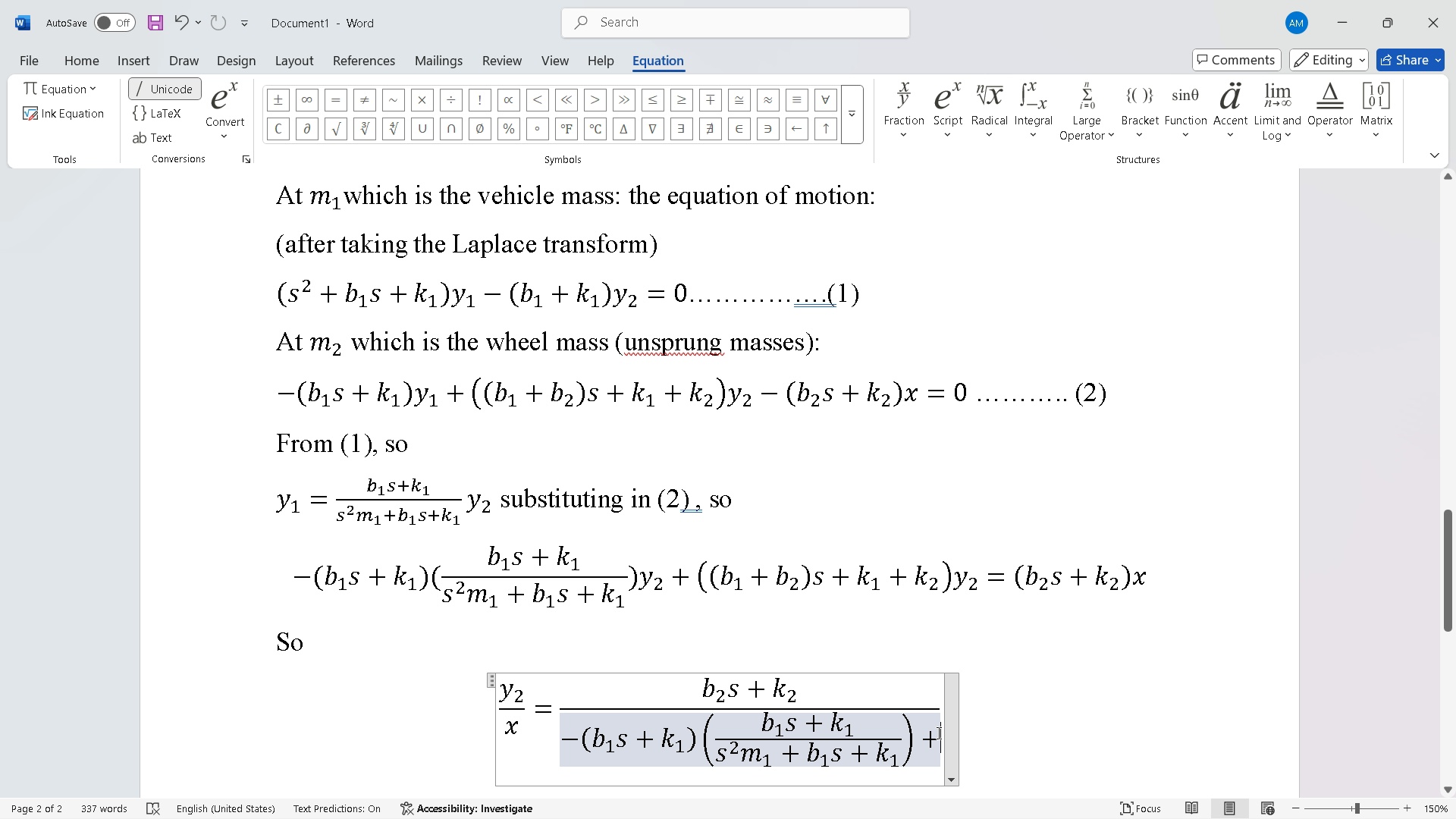 
key(Control+V)
 